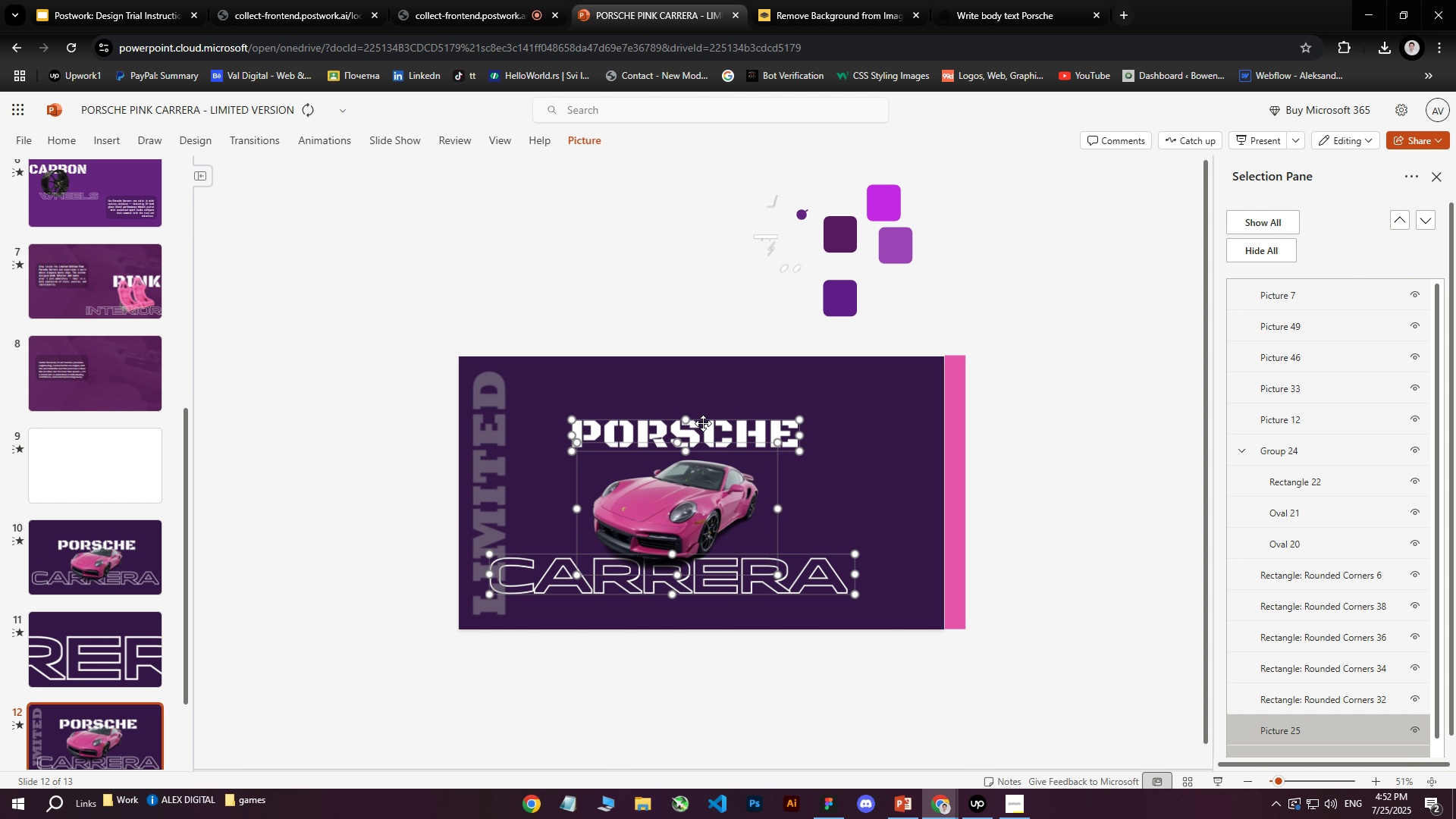 
left_click_drag(start_coordinate=[705, 421], to_coordinate=[732, 416])
 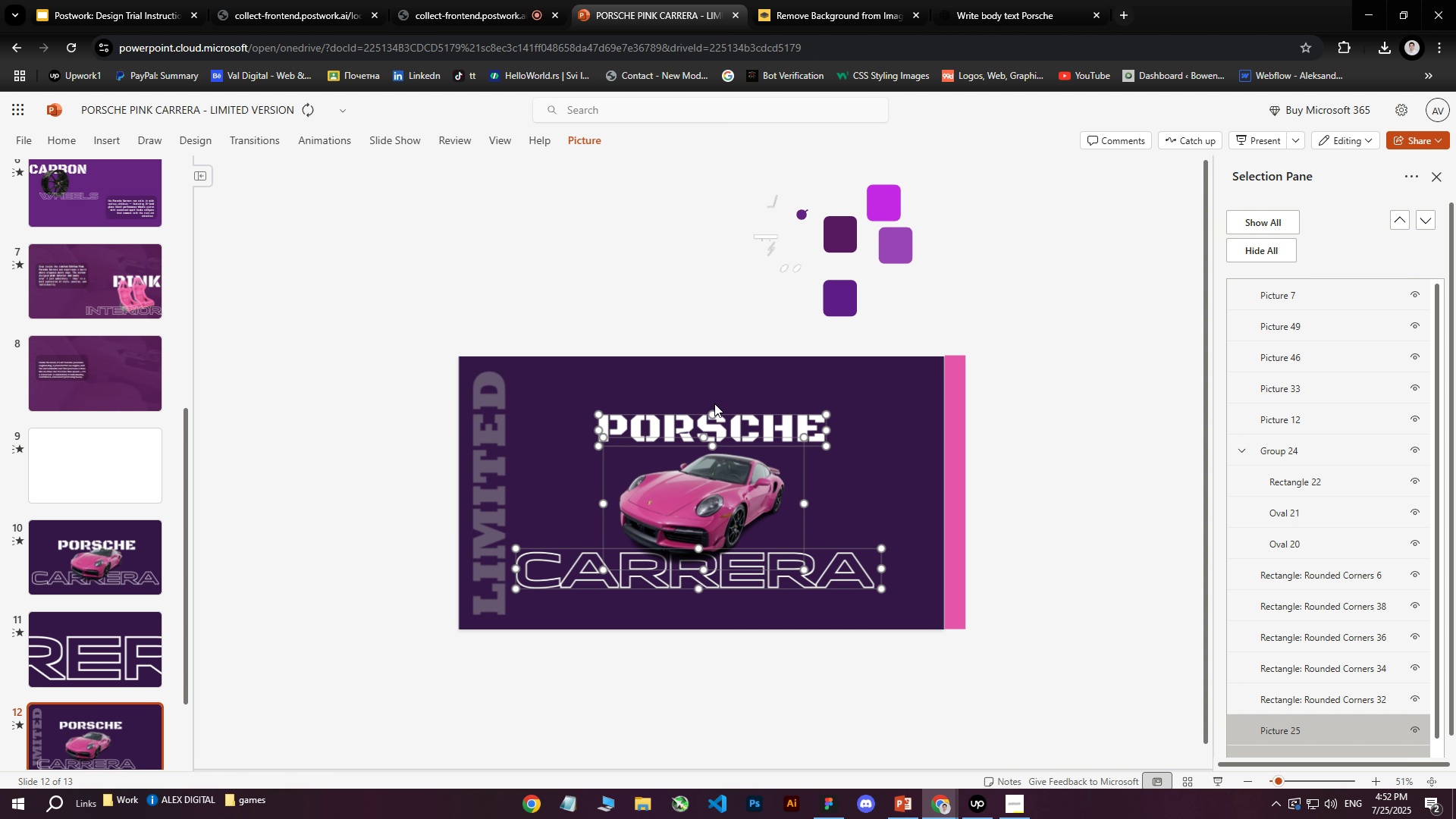 
left_click([642, 300])
 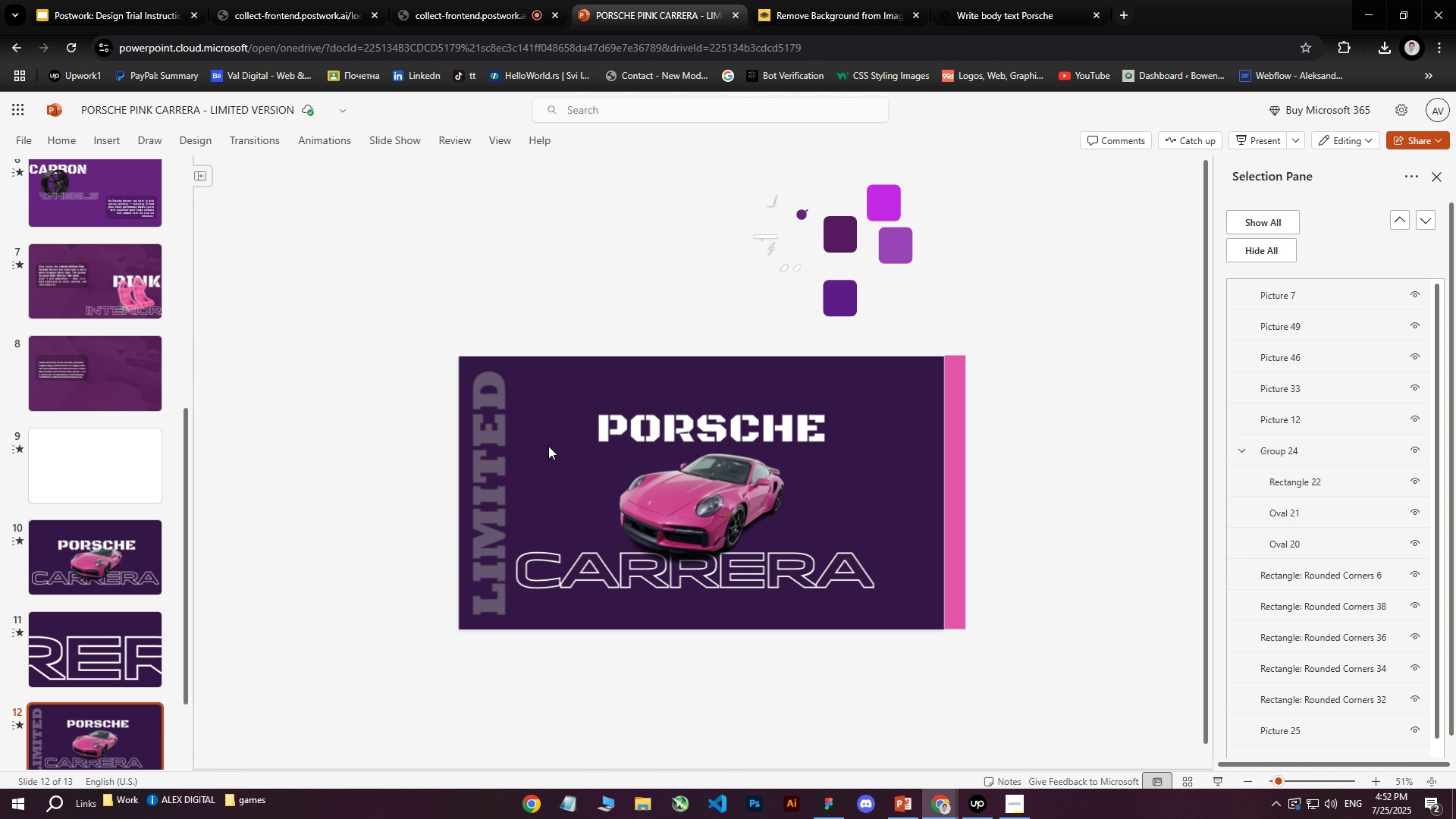 
double_click([479, 440])
 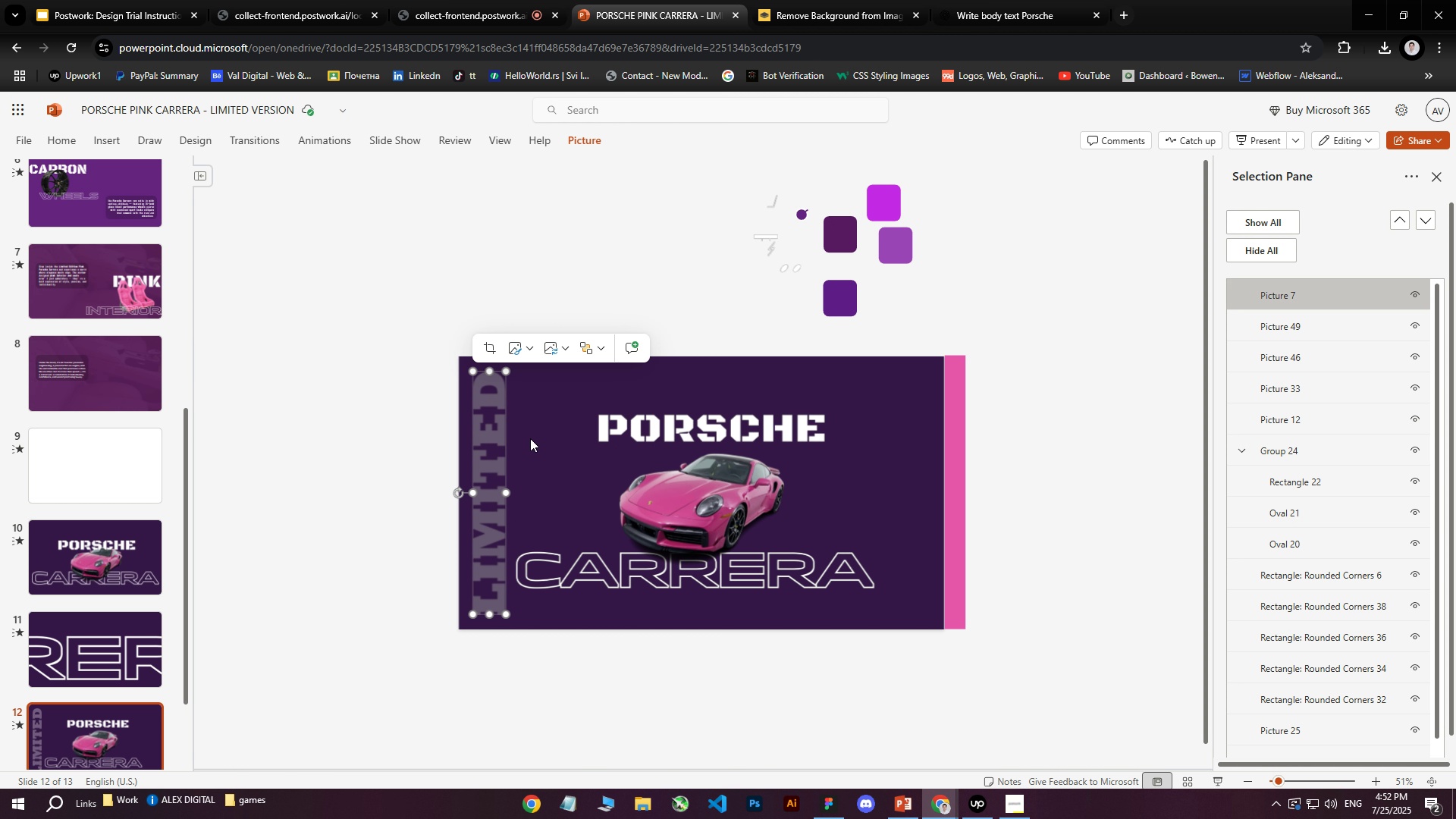 
key(ArrowUp)
 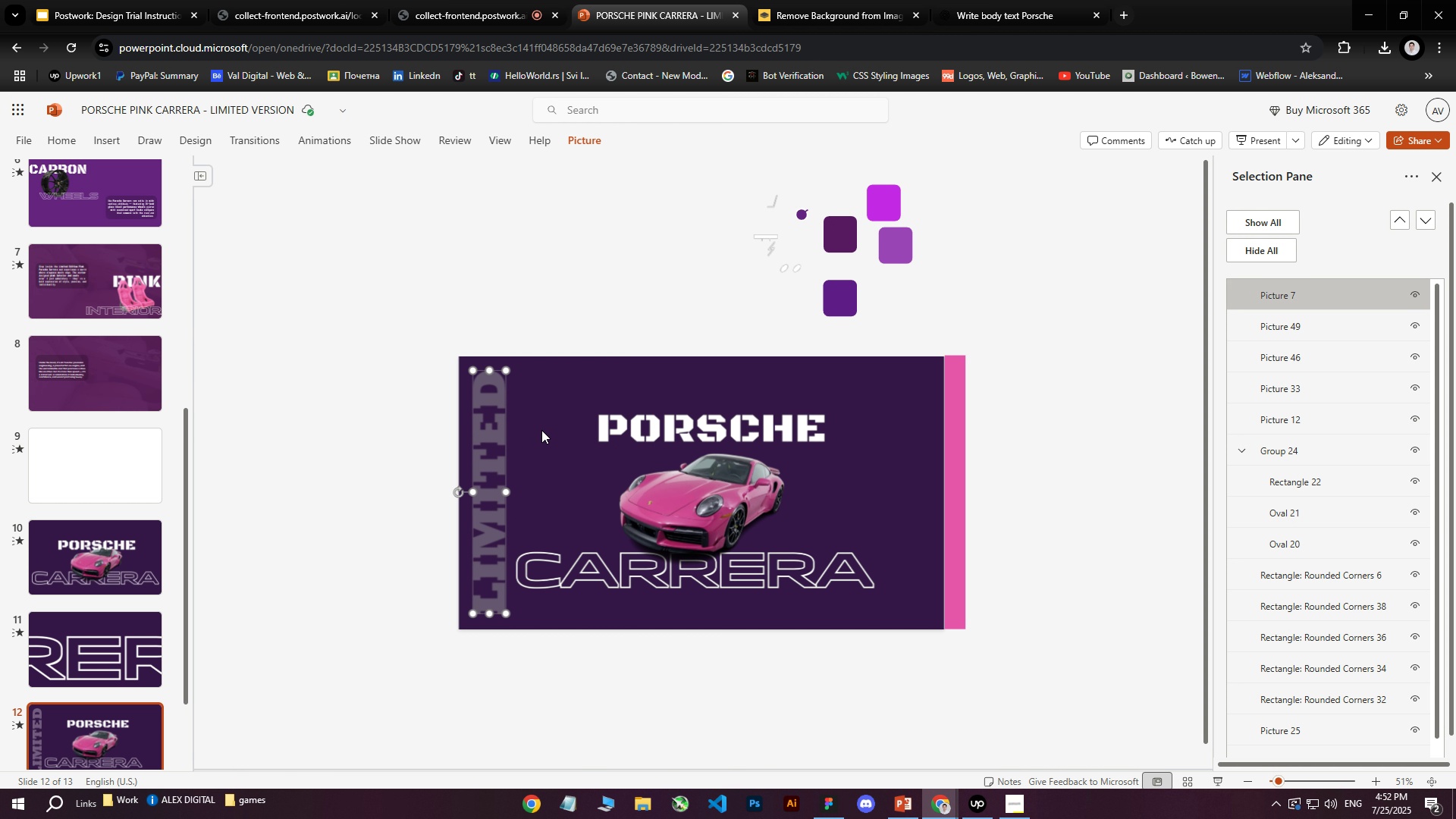 
key(ArrowUp)
 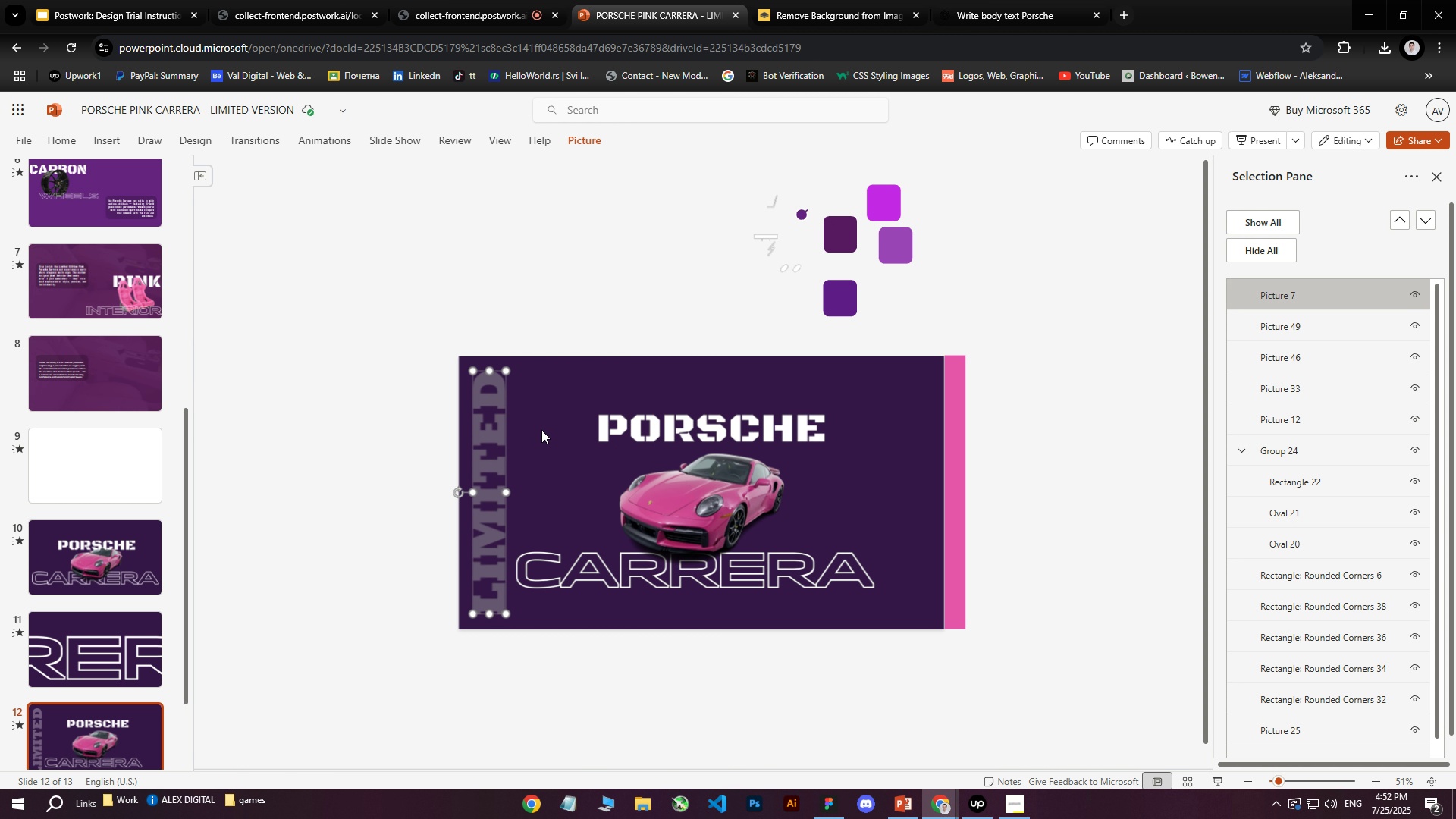 
key(ArrowDown)
 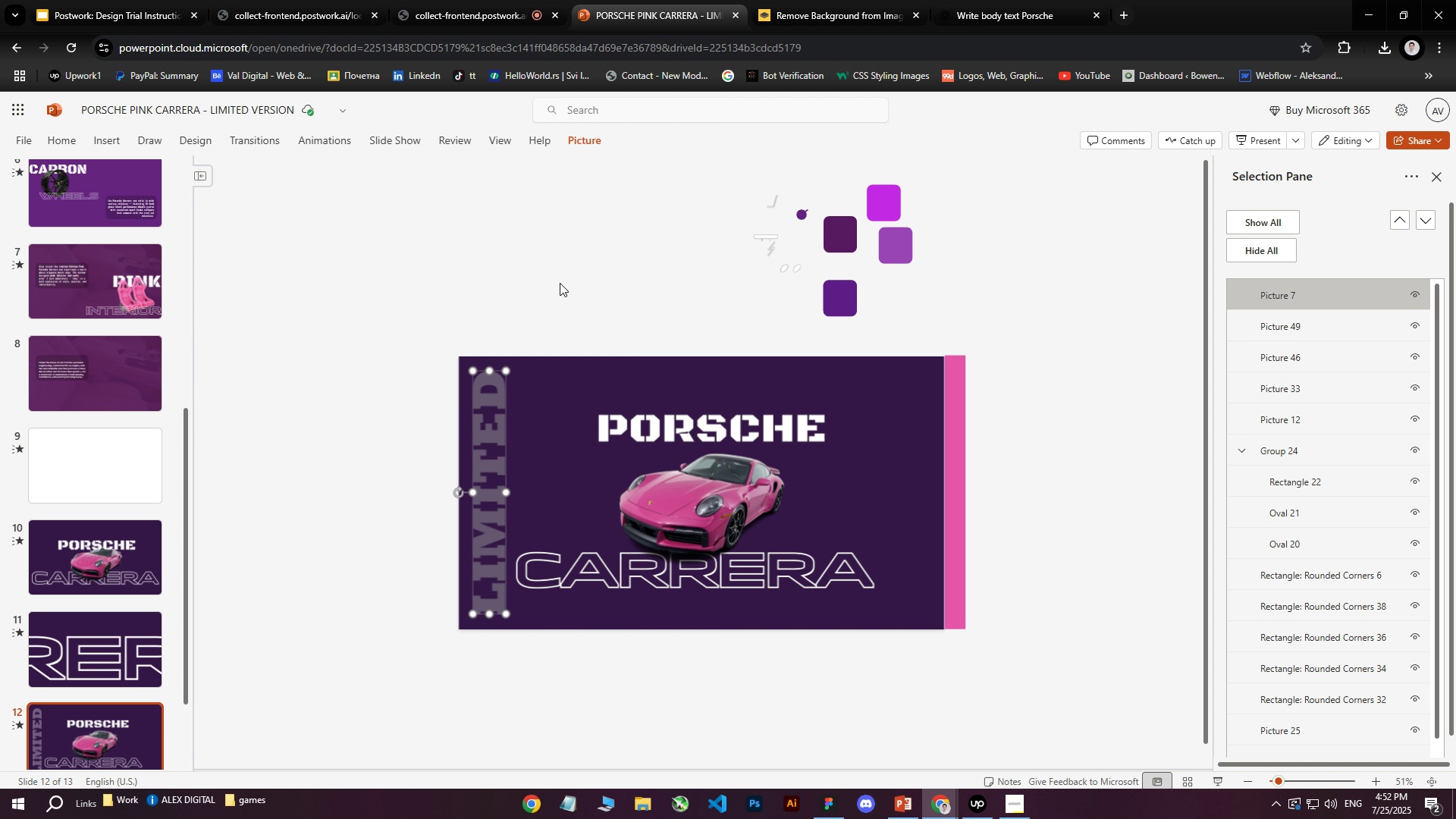 
left_click([560, 279])
 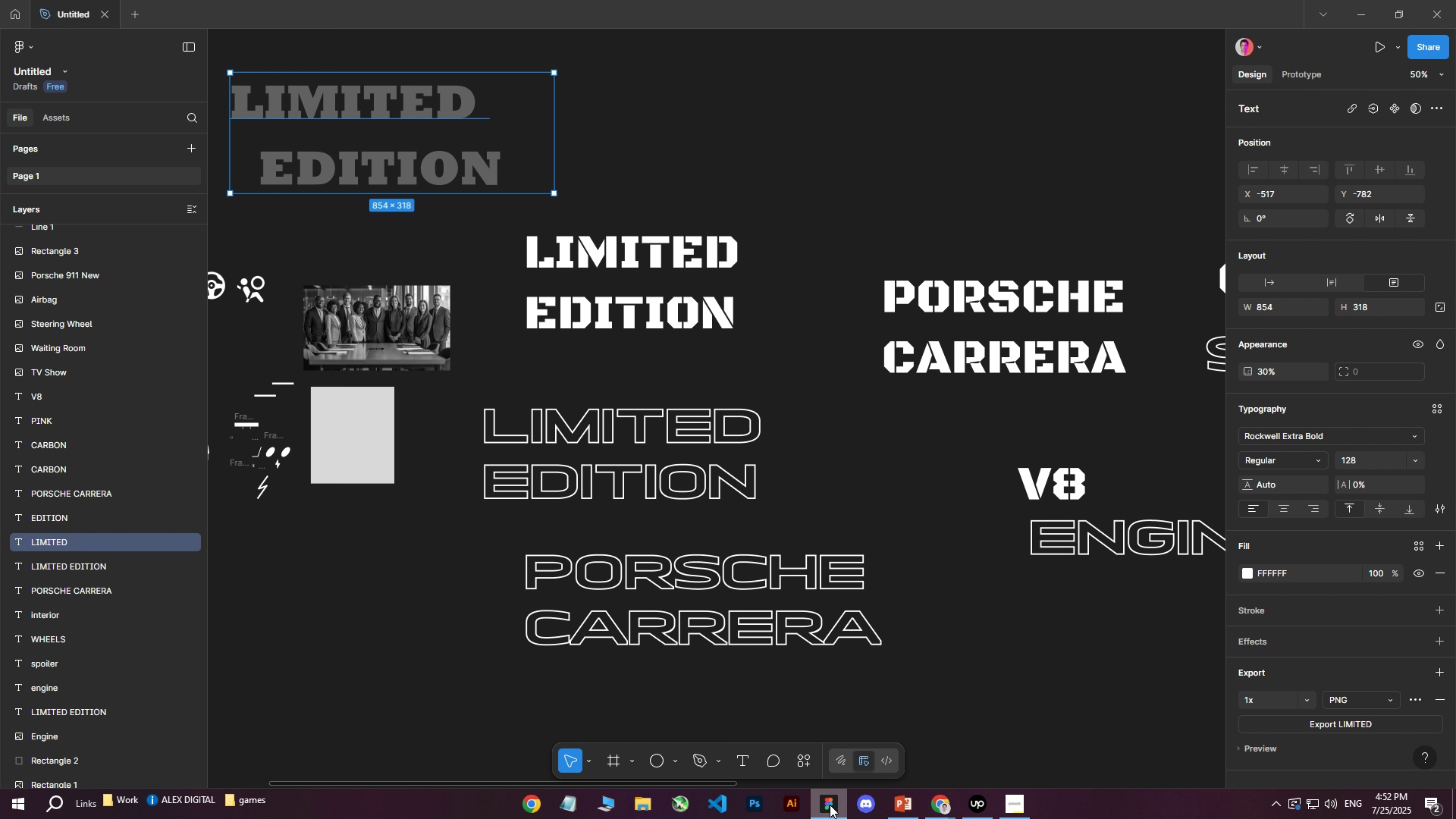 
mouse_move([989, 792])
 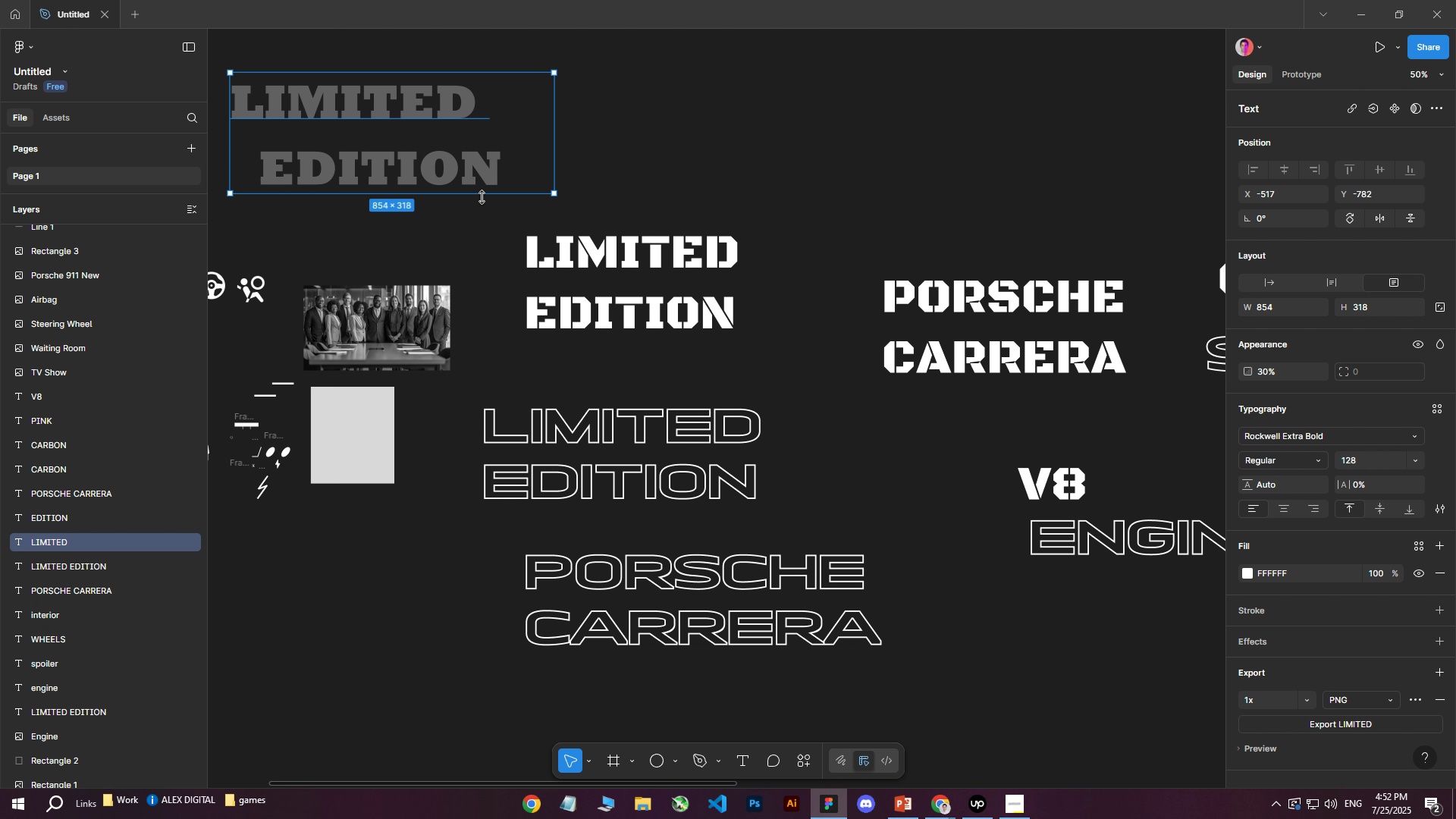 
hold_key(key=ControlLeft, duration=0.73)
 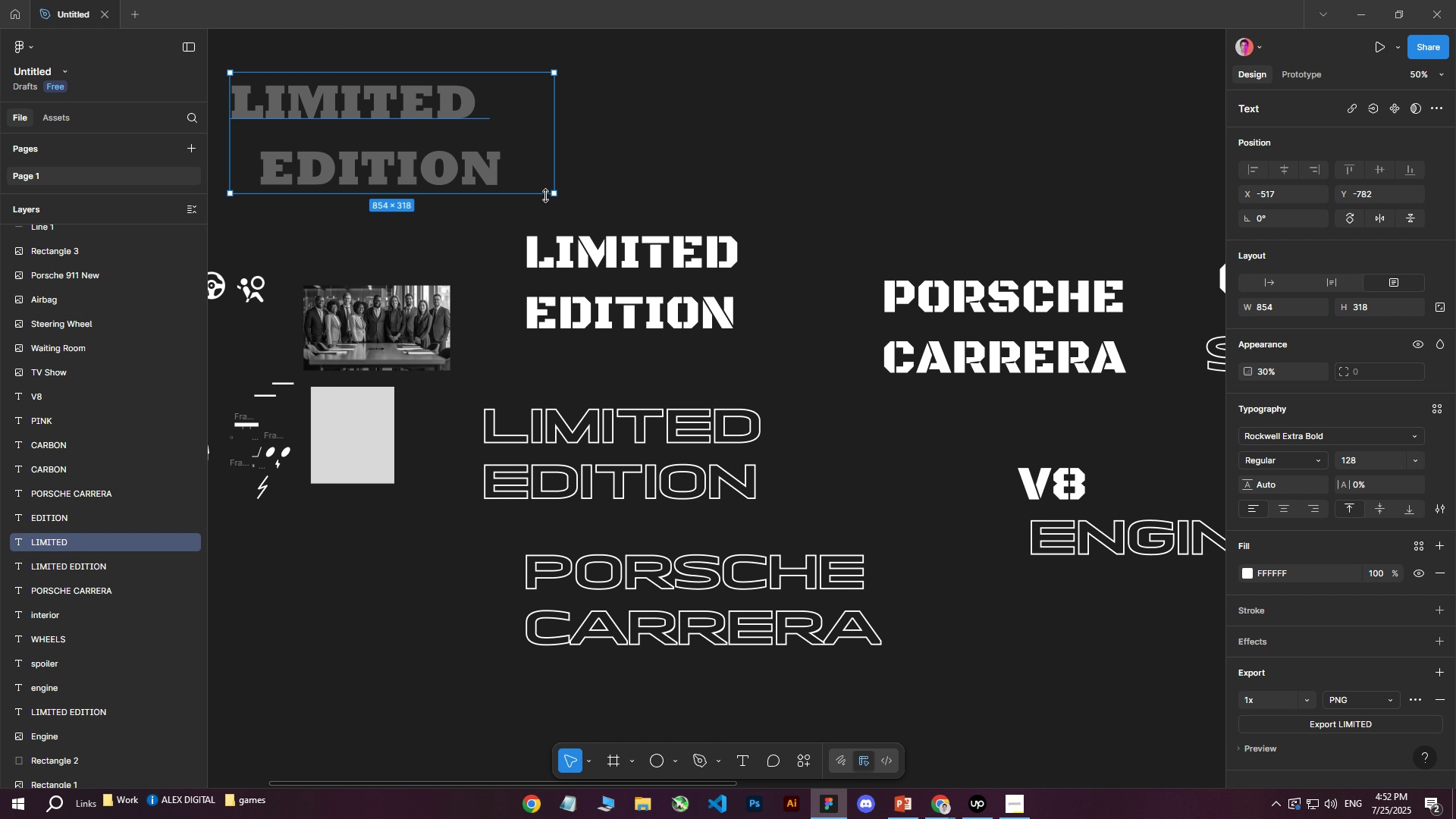 
hold_key(key=ControlLeft, duration=0.46)
scroll: coordinate [643, 212], scroll_direction: down, amount: 4.0
 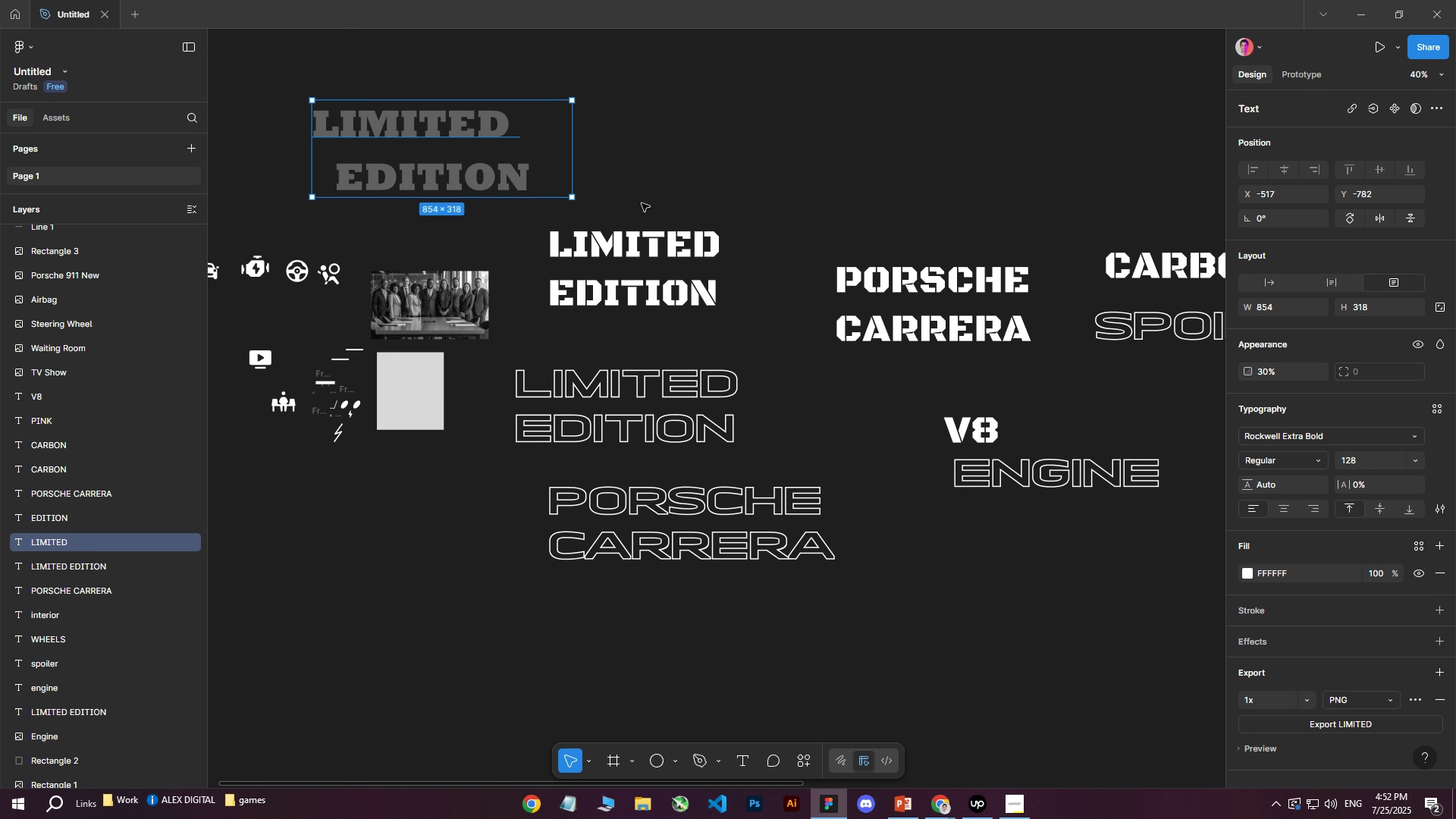 
left_click([642, 203])
 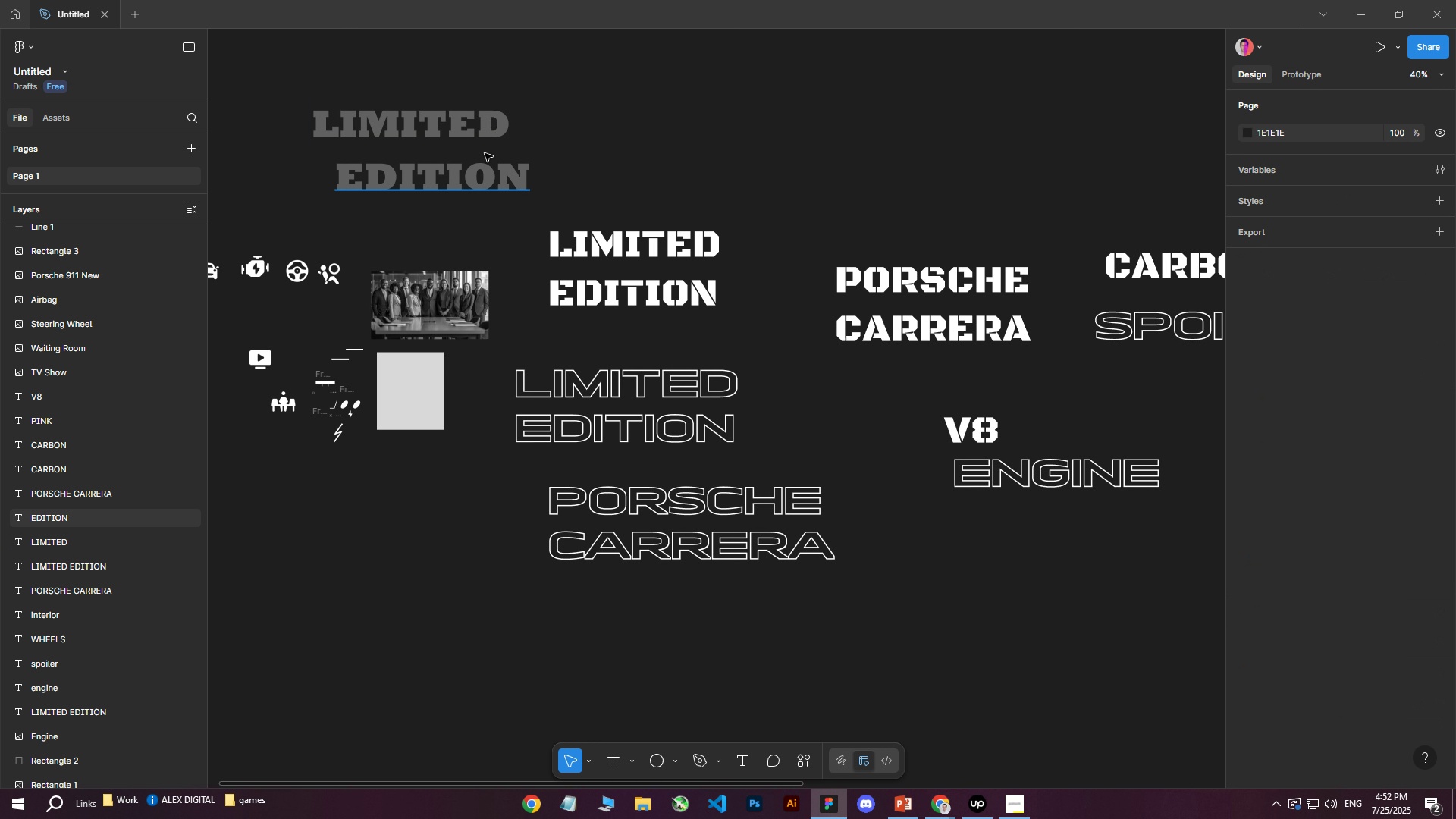 
left_click_drag(start_coordinate=[454, 184], to_coordinate=[656, 176])
 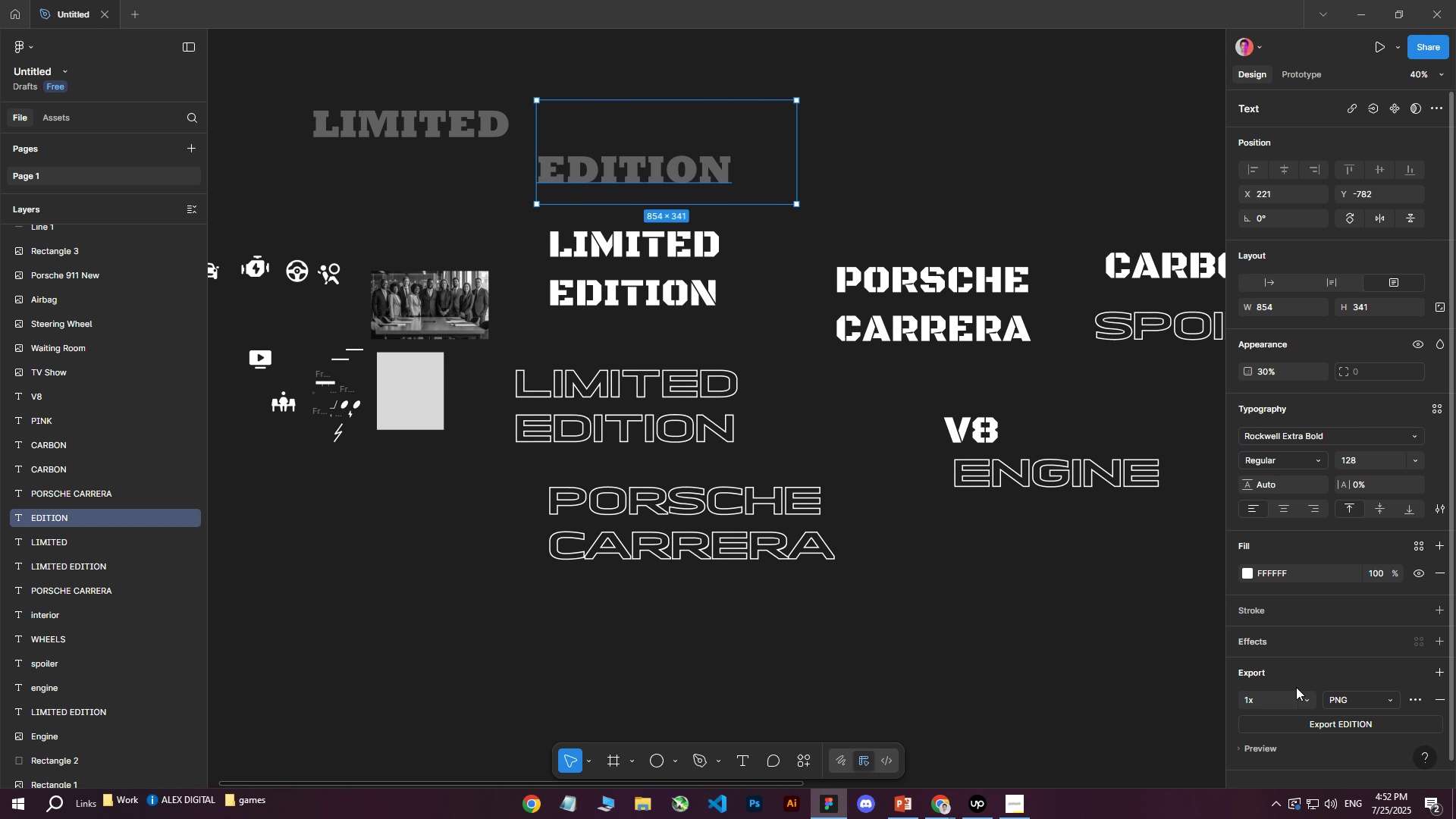 
left_click([1303, 722])
 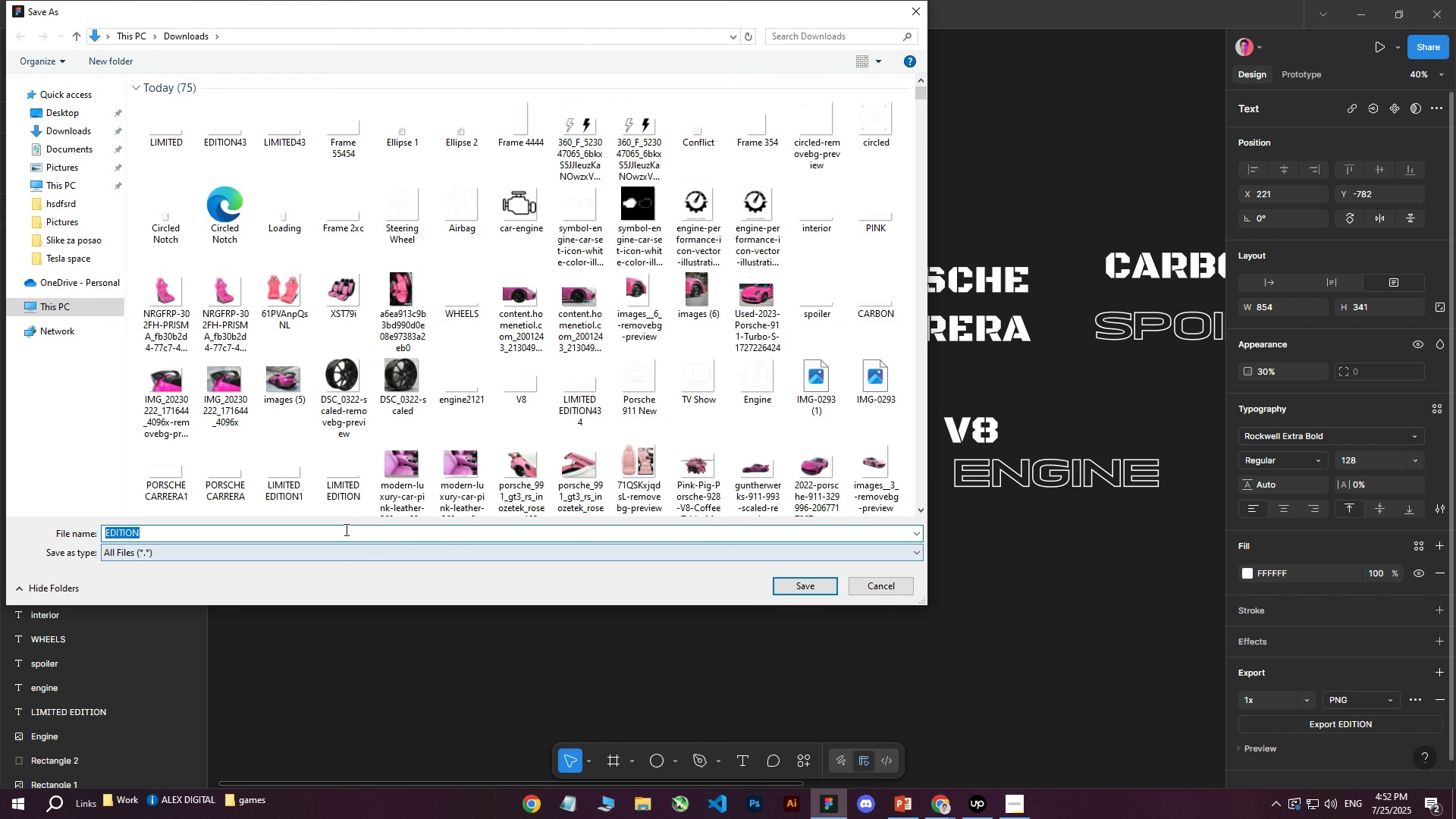 
left_click([174, 536])
 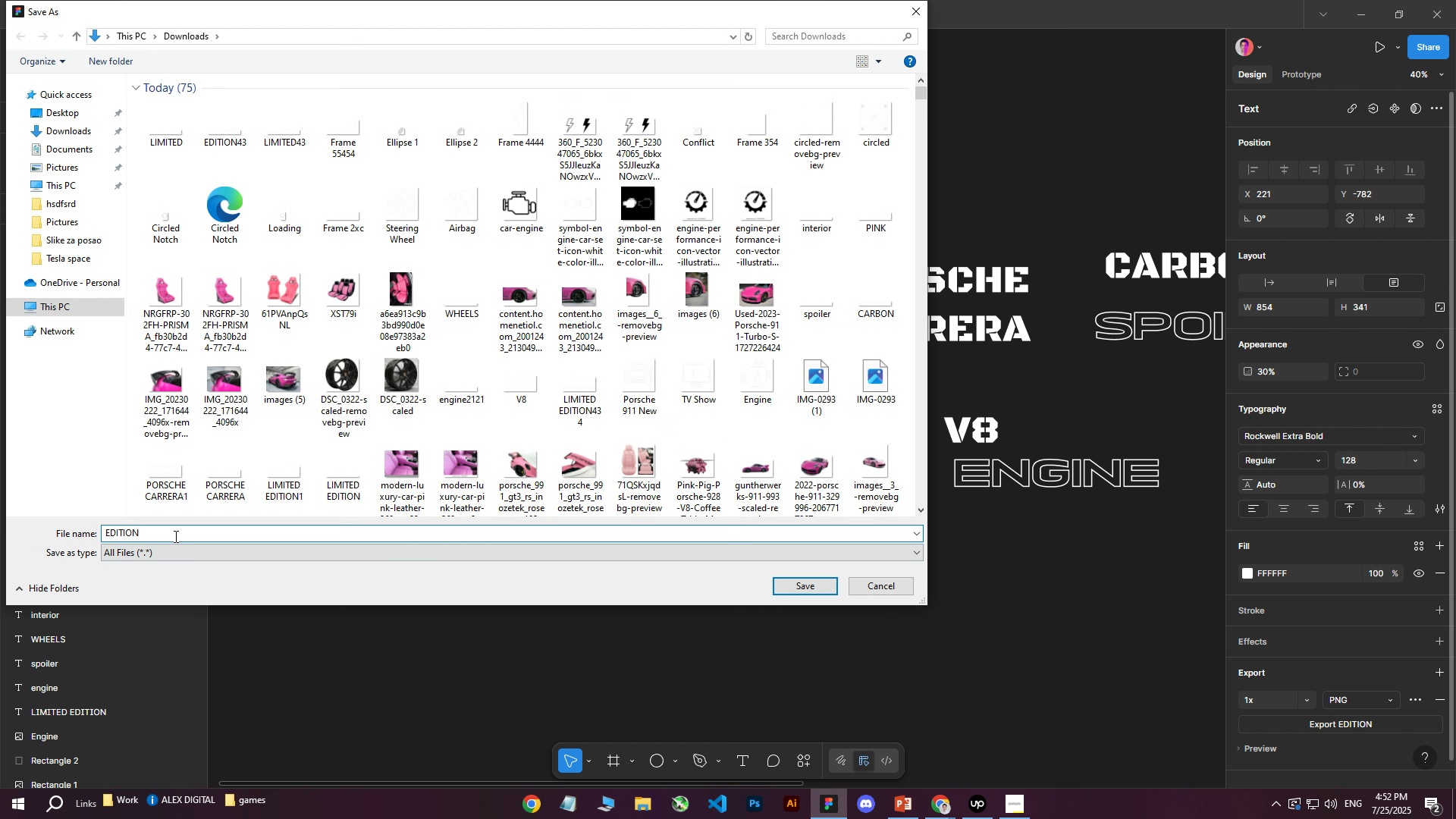 
type(434)
 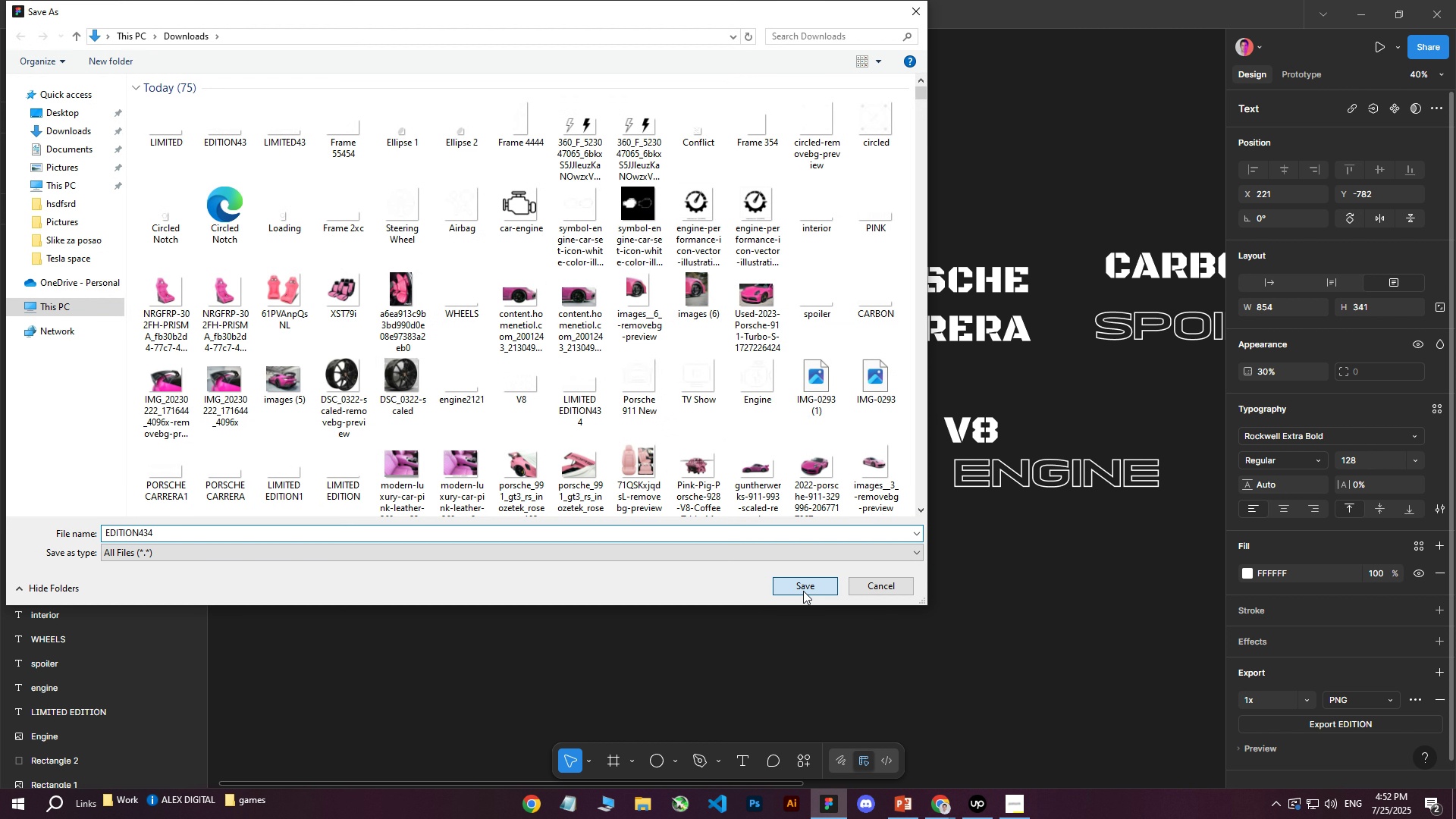 
left_click([803, 591])
 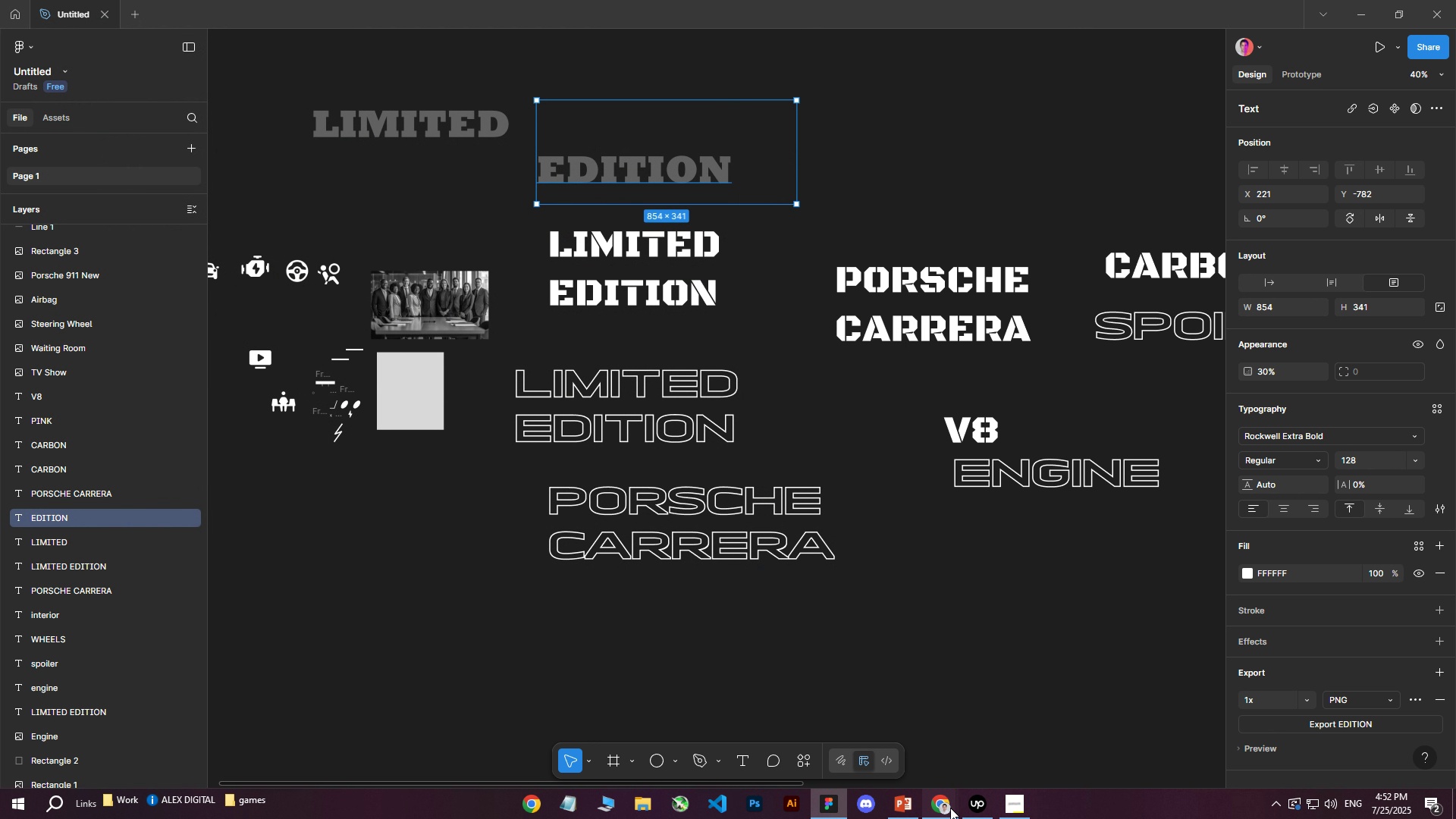 
double_click([850, 750])
 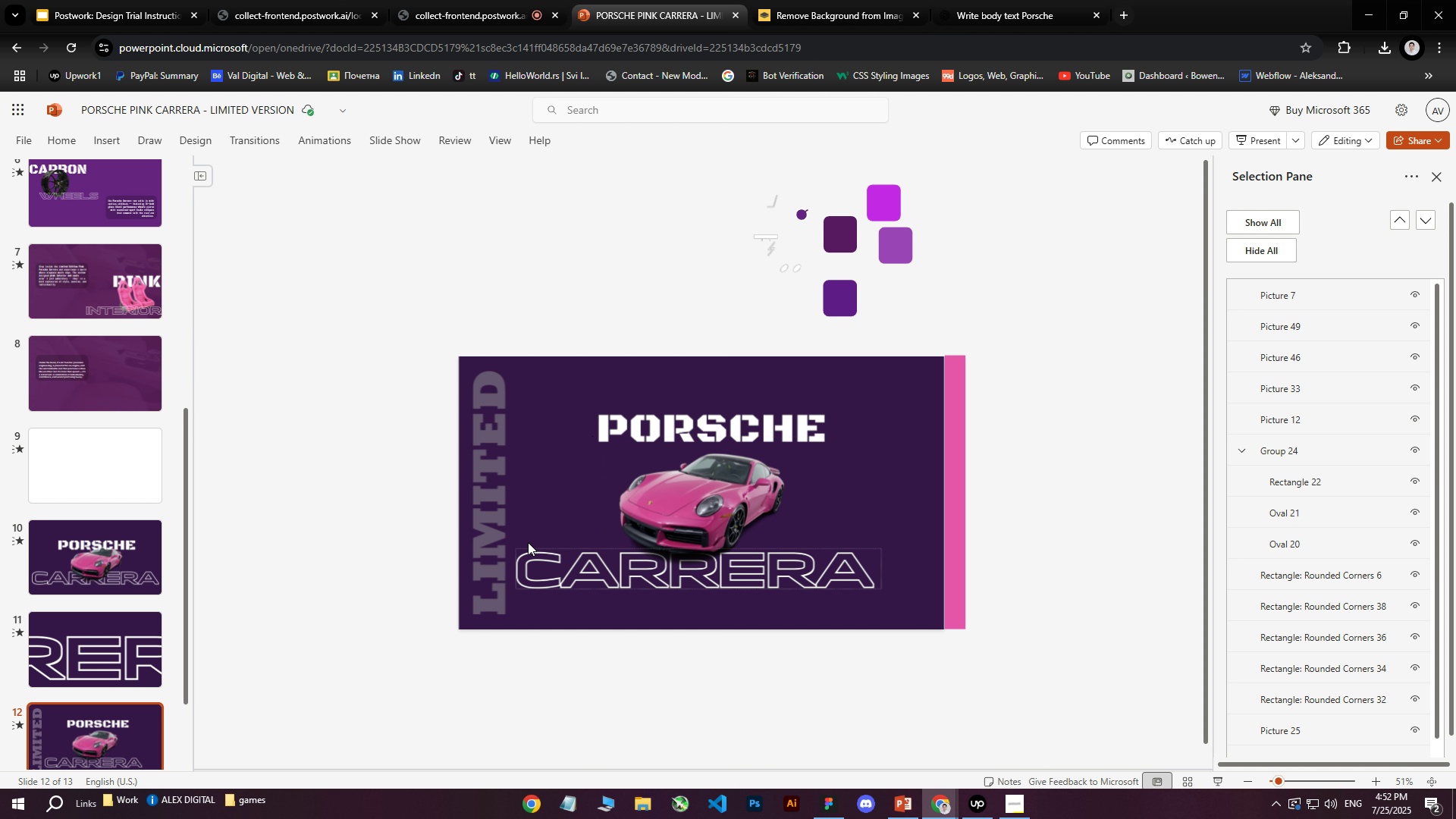 
left_click([482, 460])
 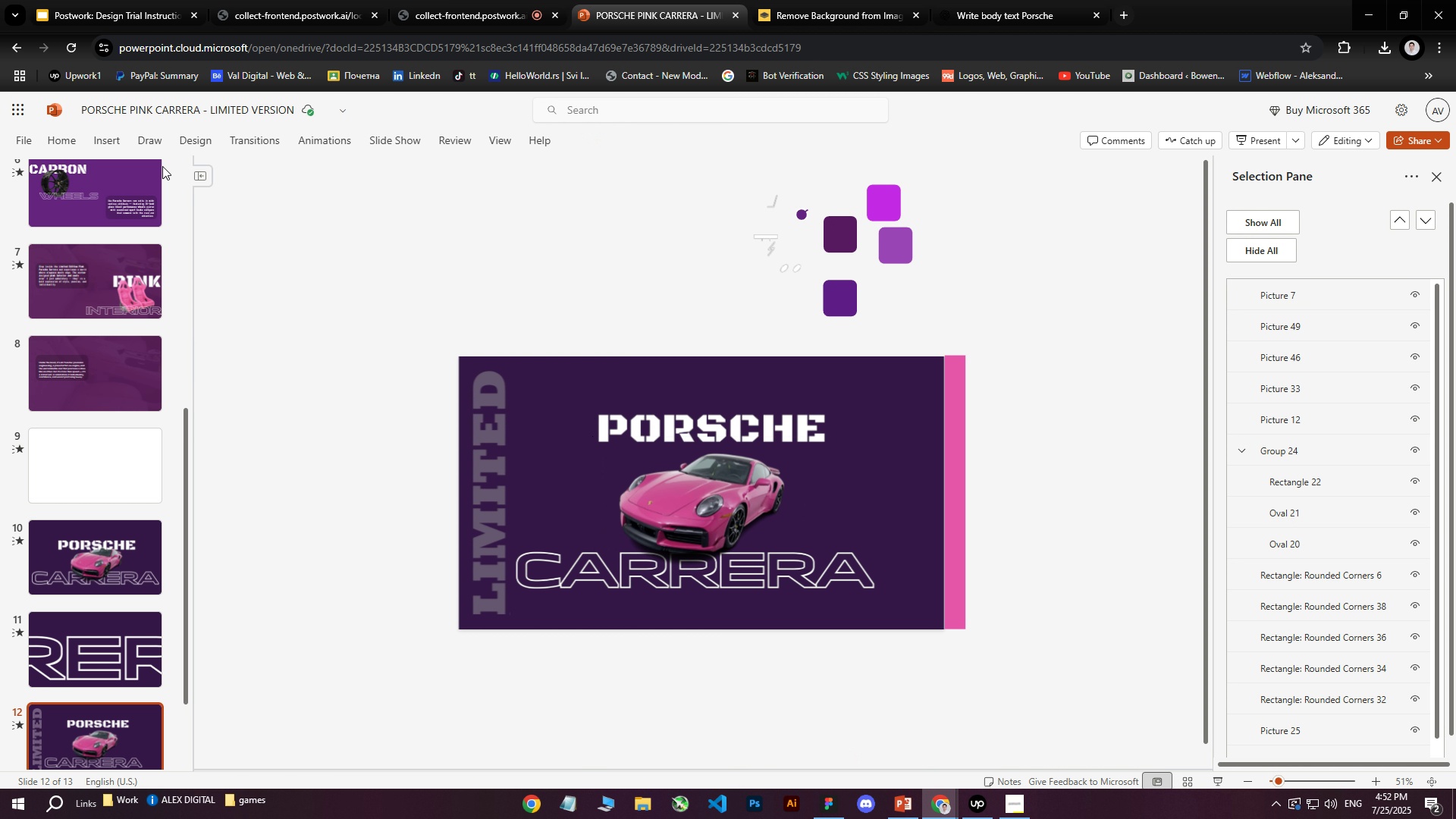 
double_click([112, 139])
 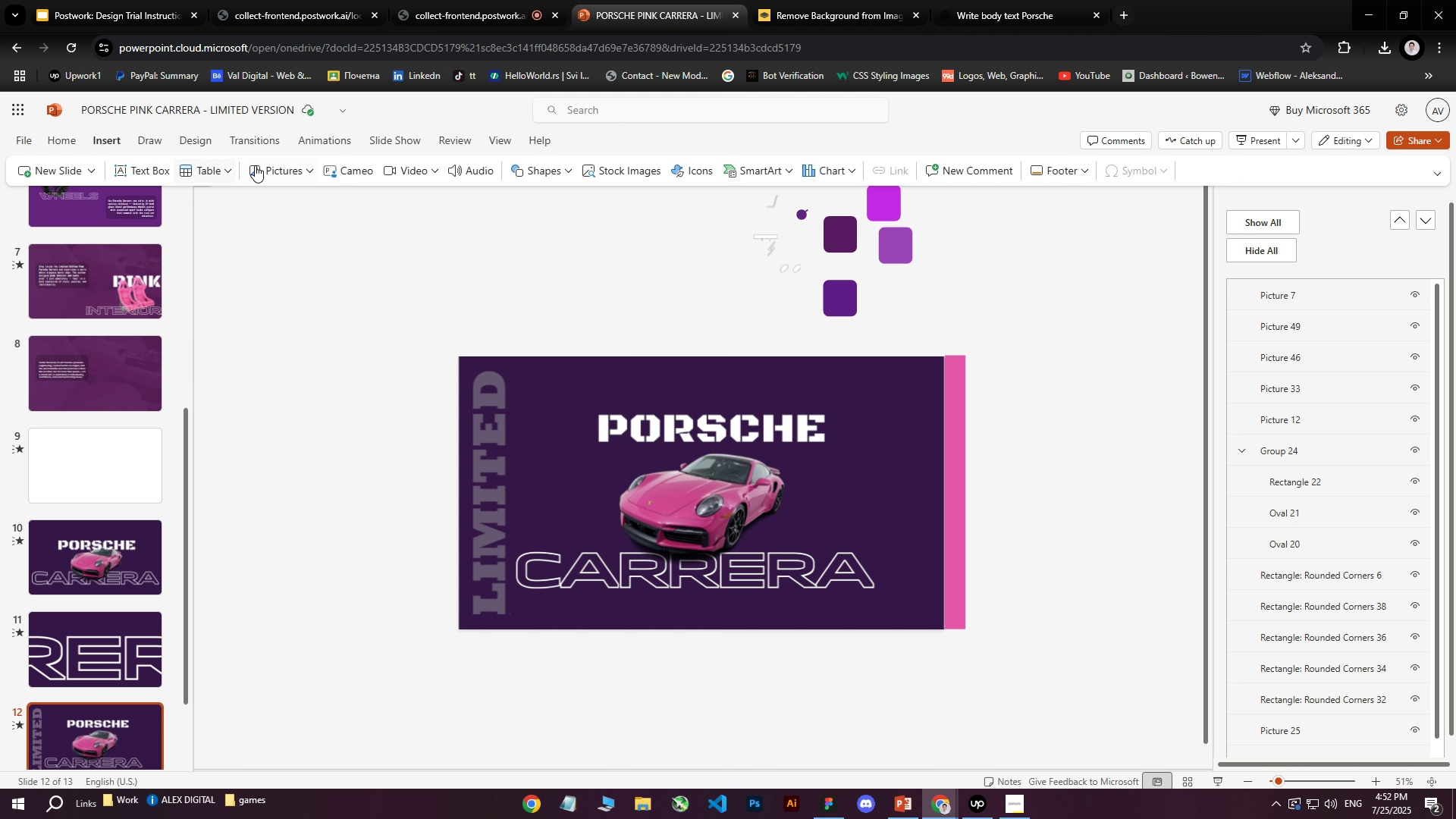 
left_click([262, 166])
 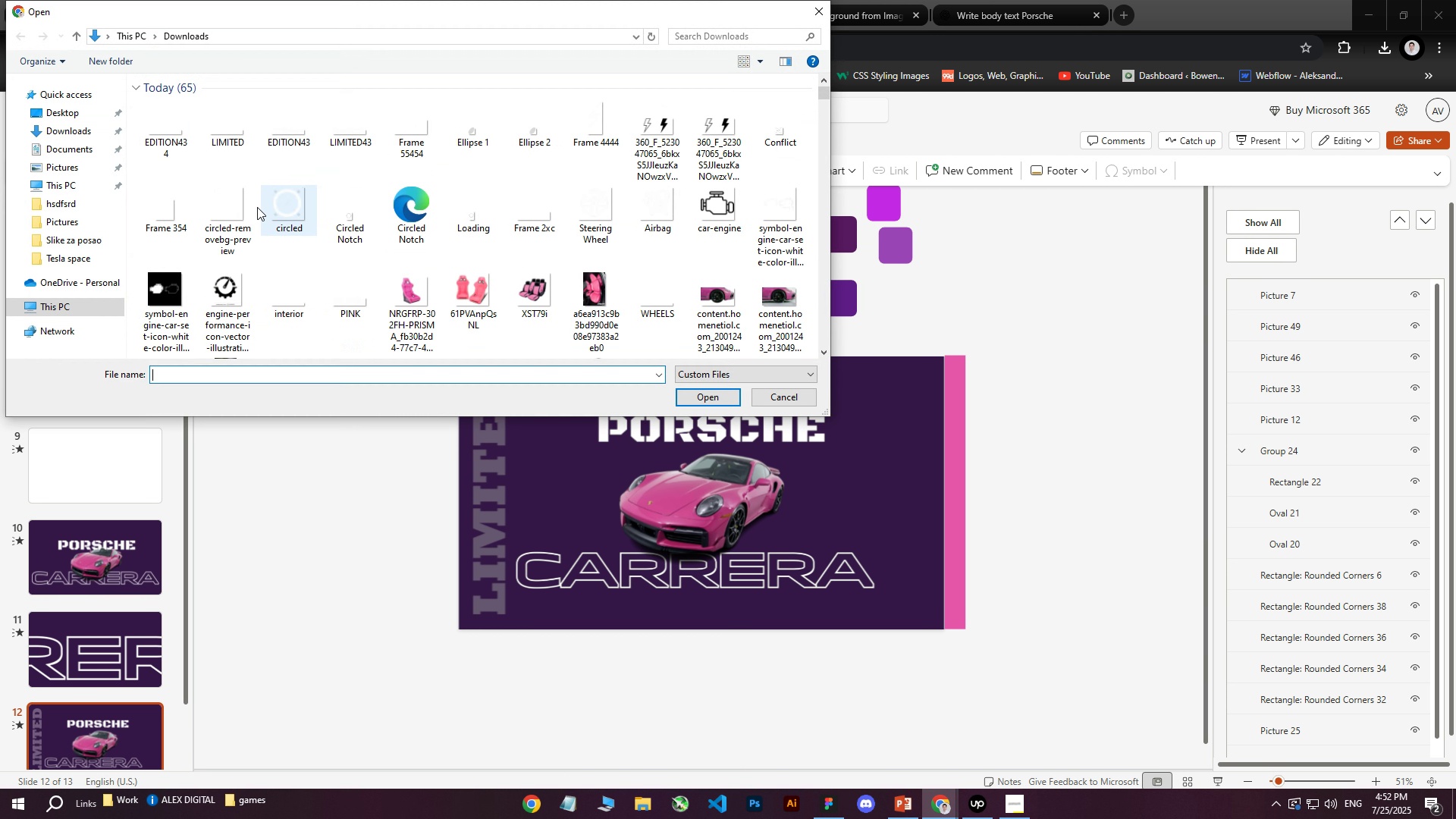 
left_click([177, 145])
 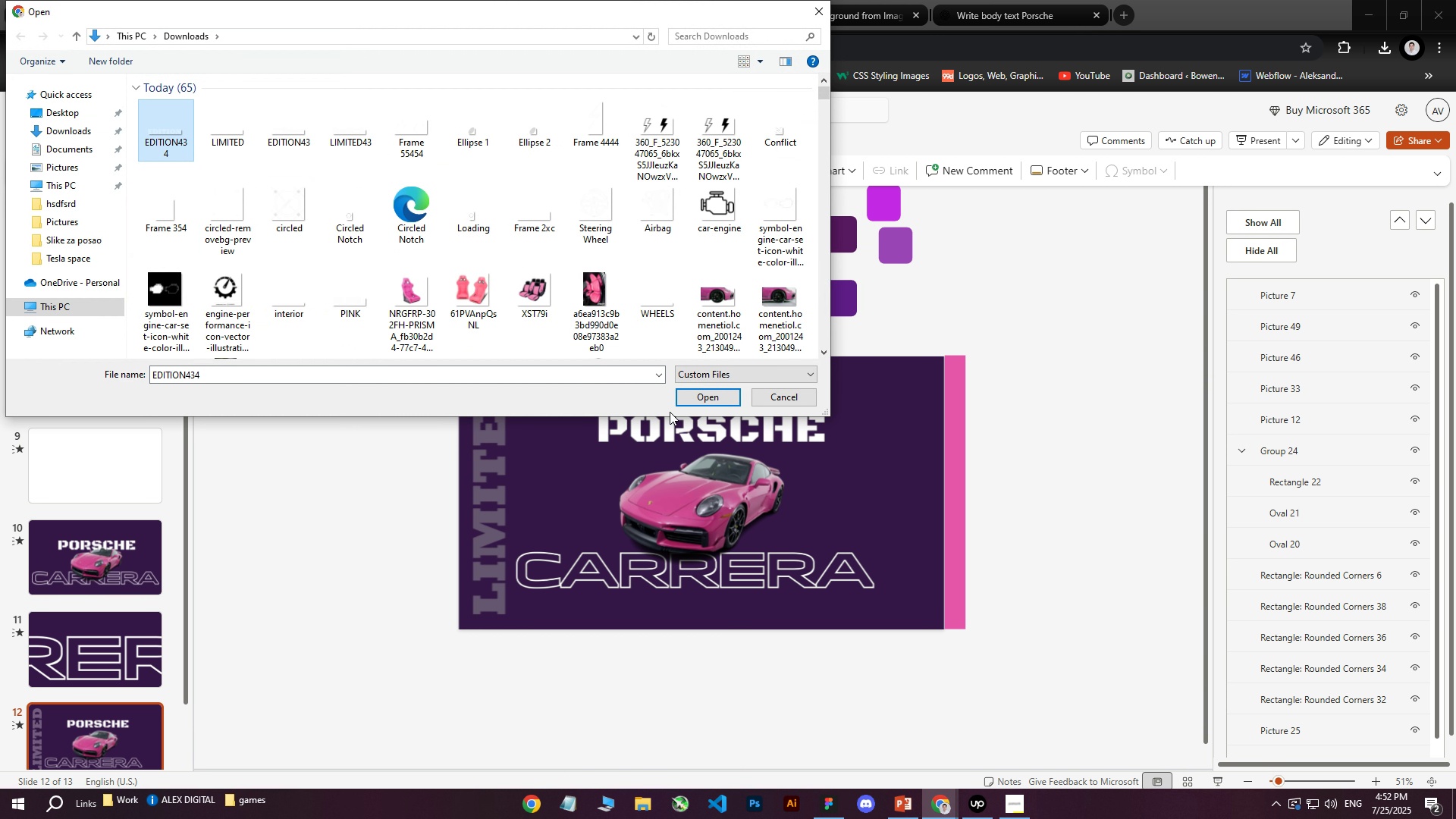 
left_click([689, 398])
 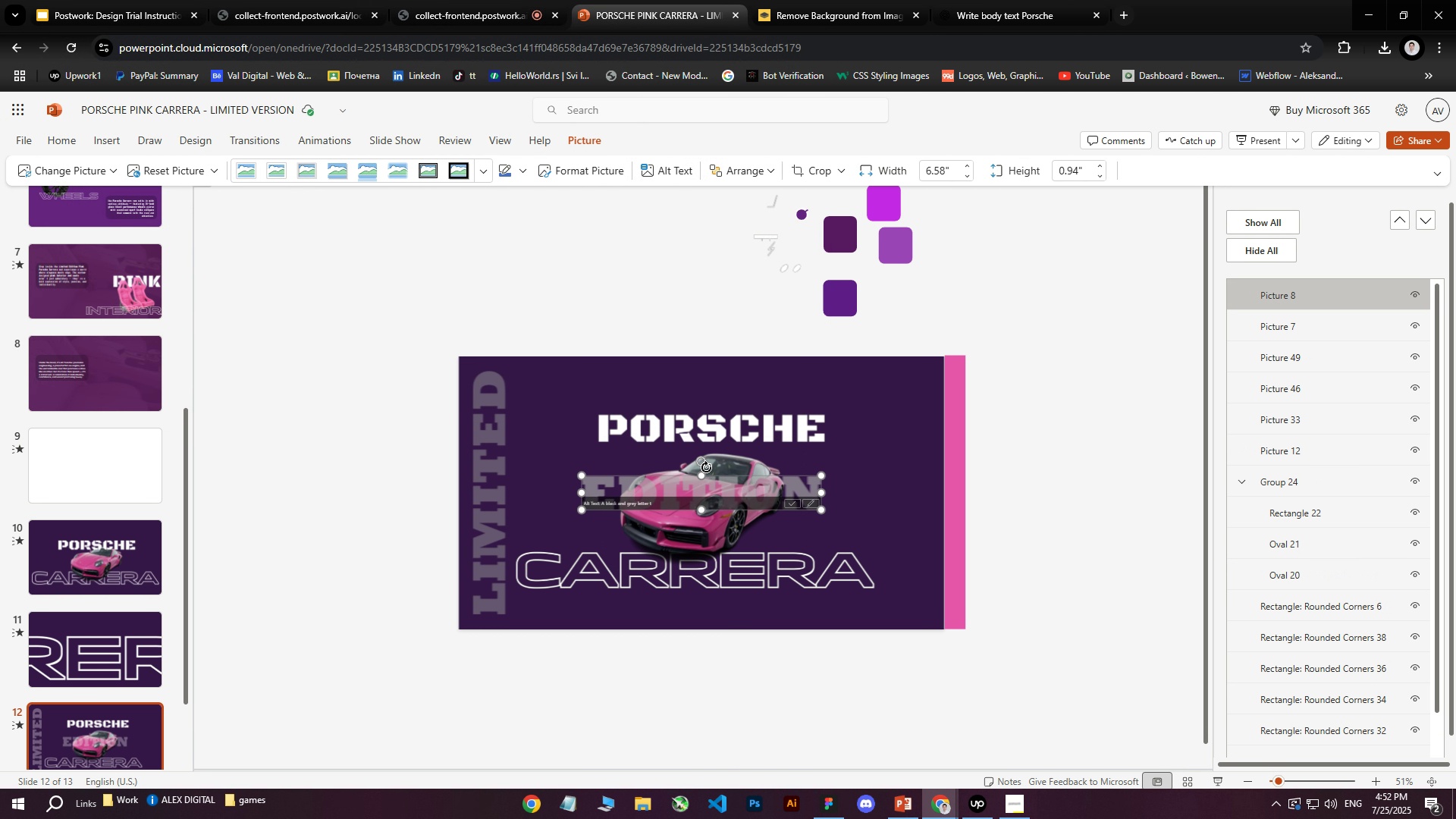 
left_click_drag(start_coordinate=[703, 460], to_coordinate=[661, 491])
 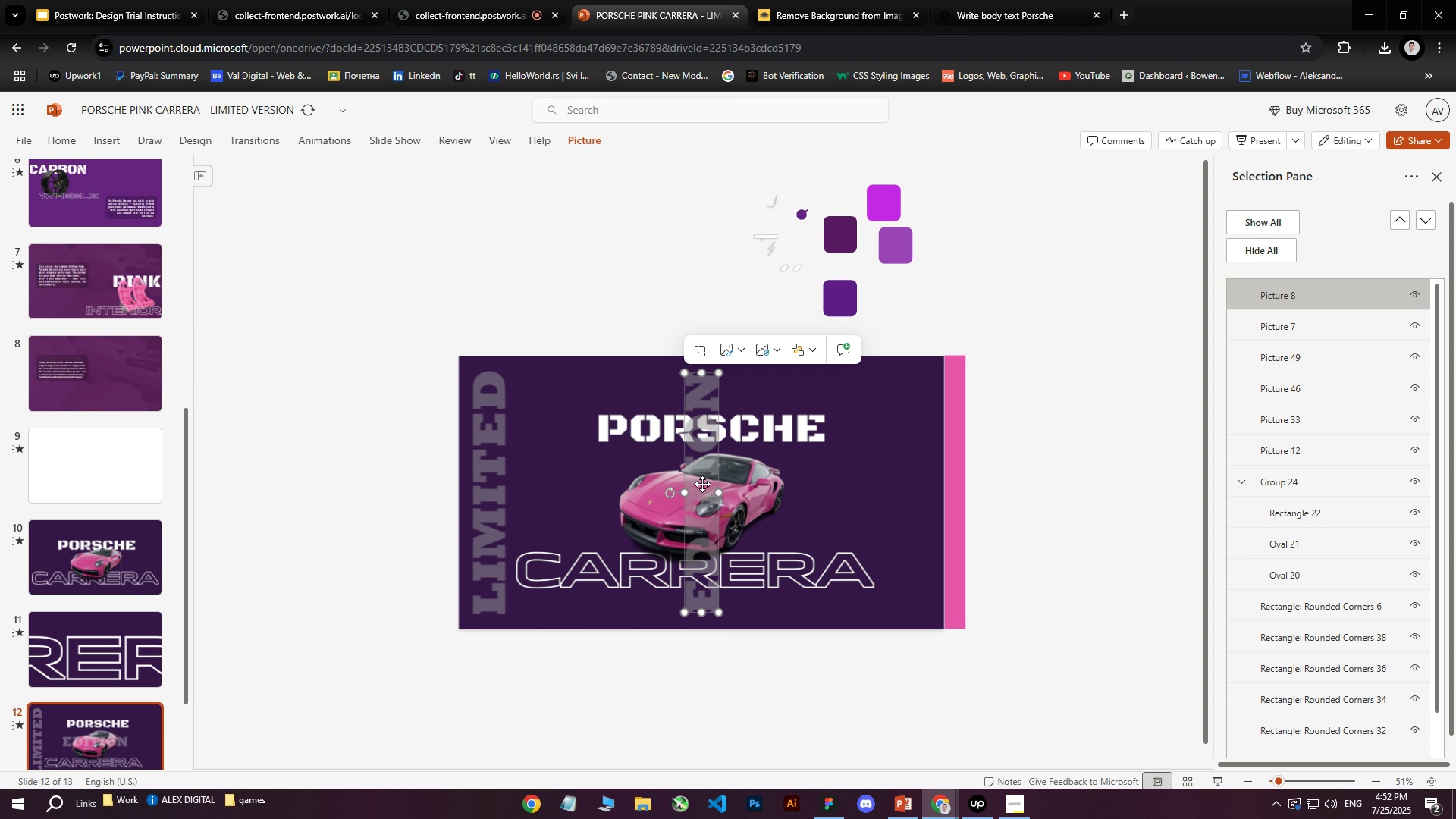 
left_click_drag(start_coordinate=[700, 483], to_coordinate=[526, 430])
 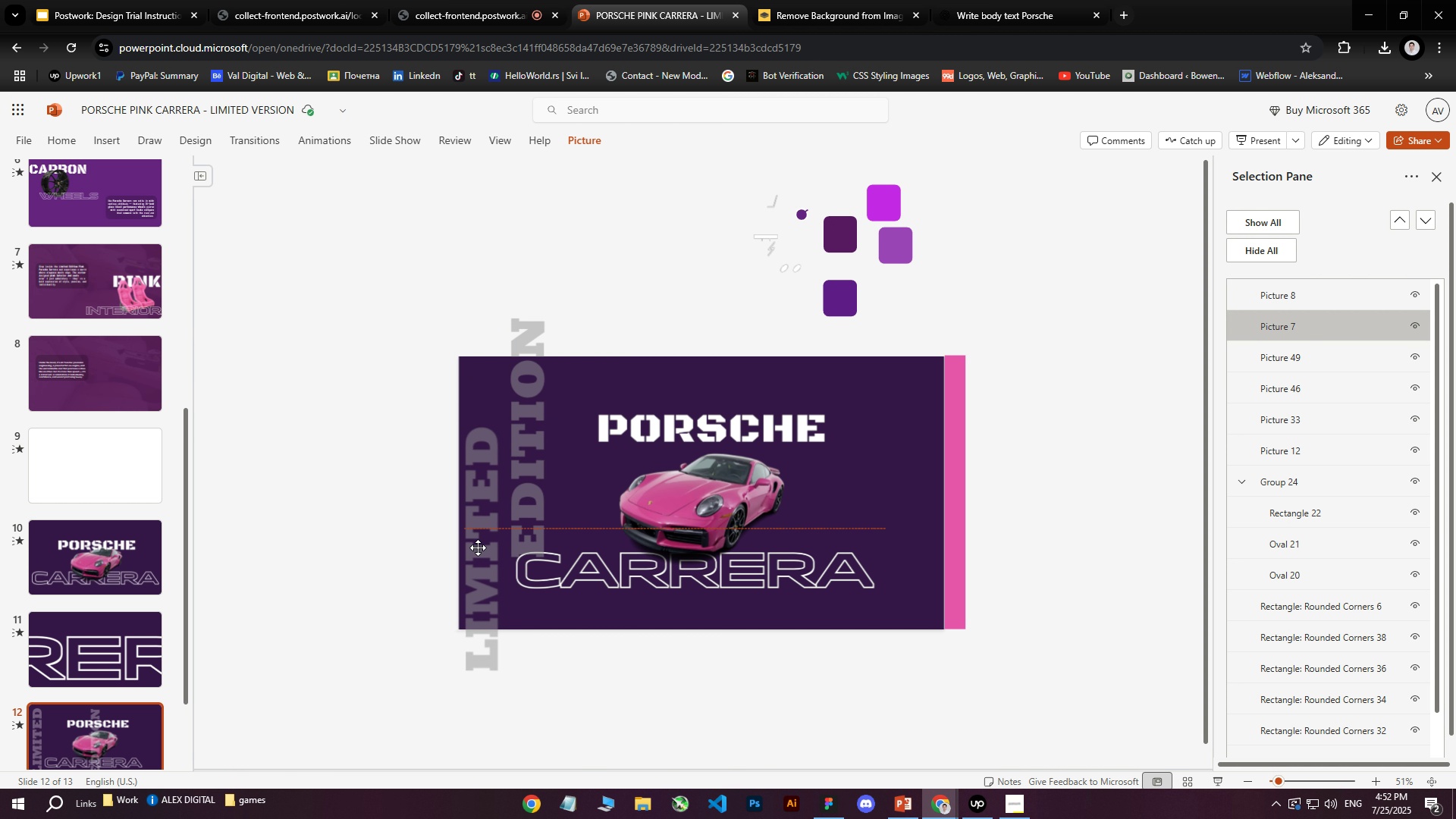 
left_click([493, 472])
 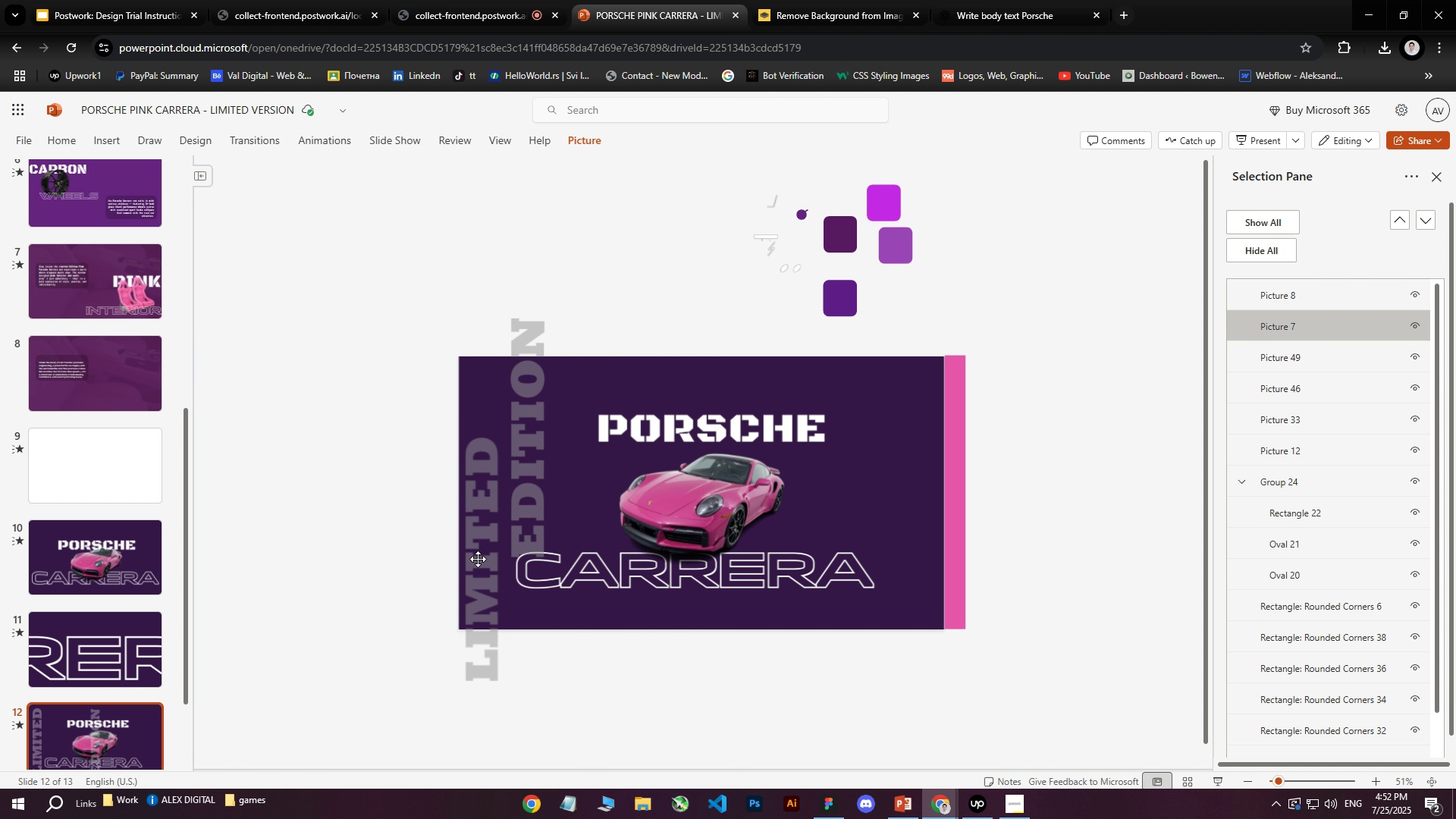 
left_click_drag(start_coordinate=[485, 490], to_coordinate=[475, 560])
 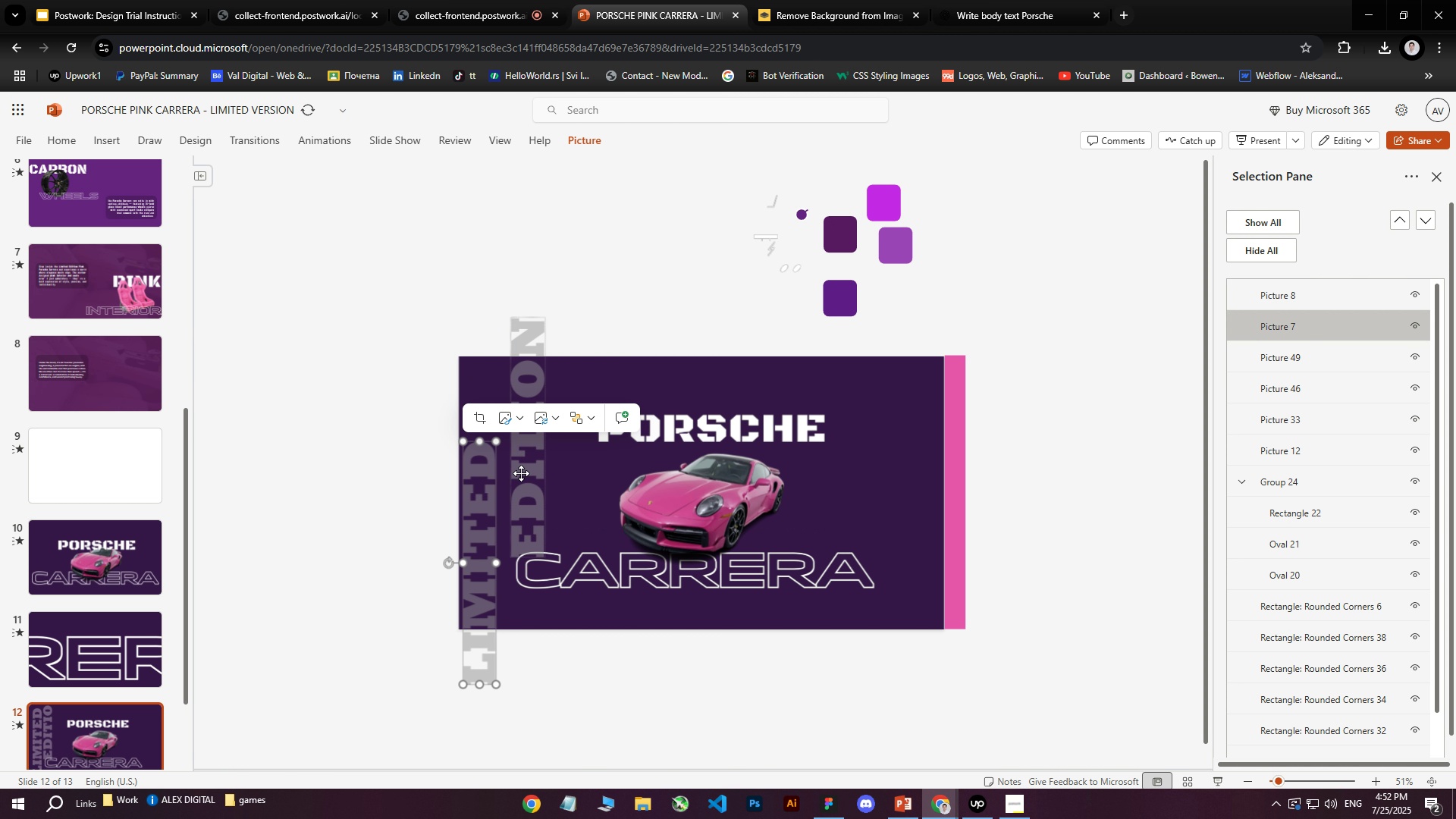 
left_click([522, 473])
 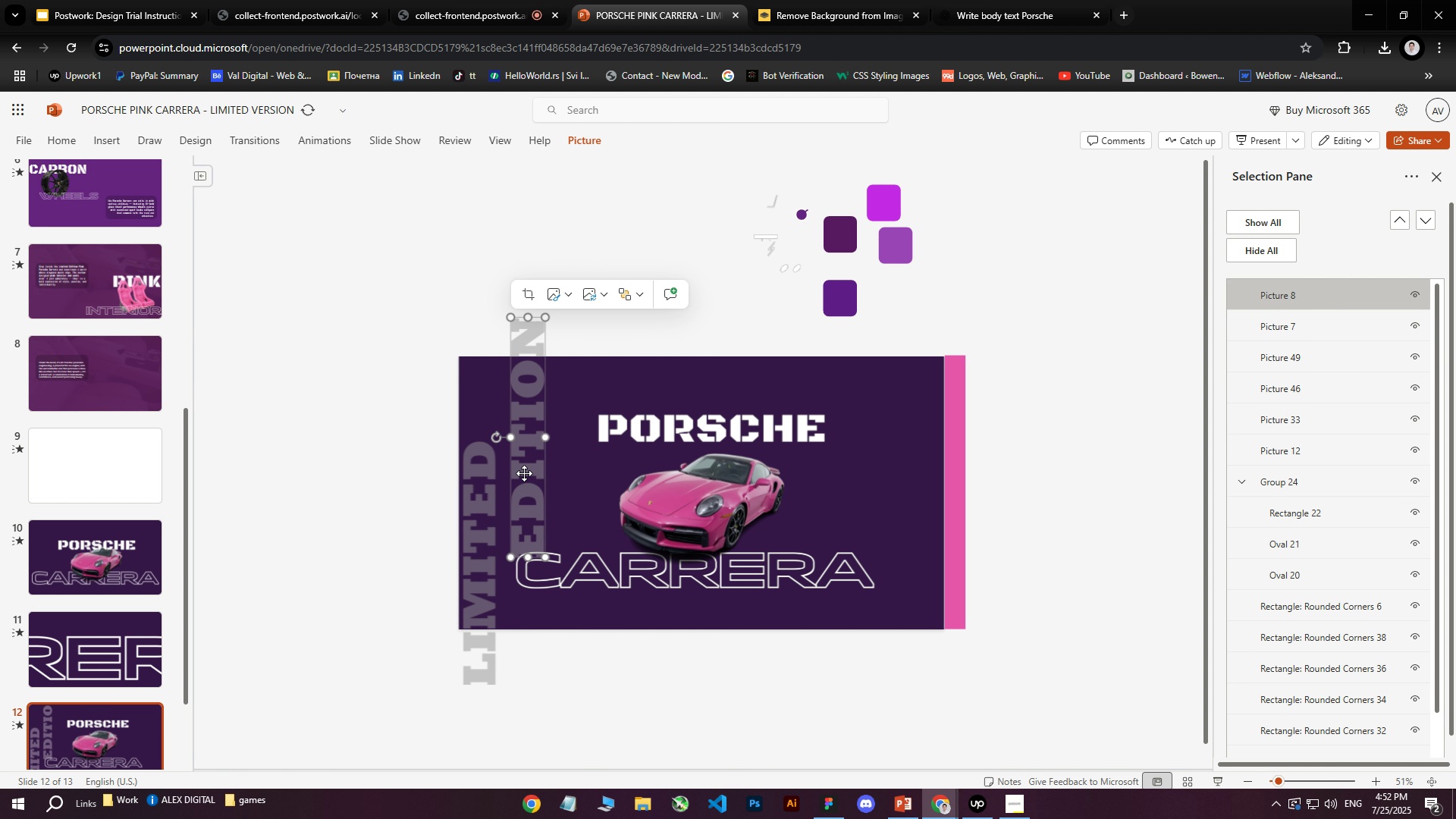 
left_click_drag(start_coordinate=[526, 472], to_coordinate=[517, 428])
 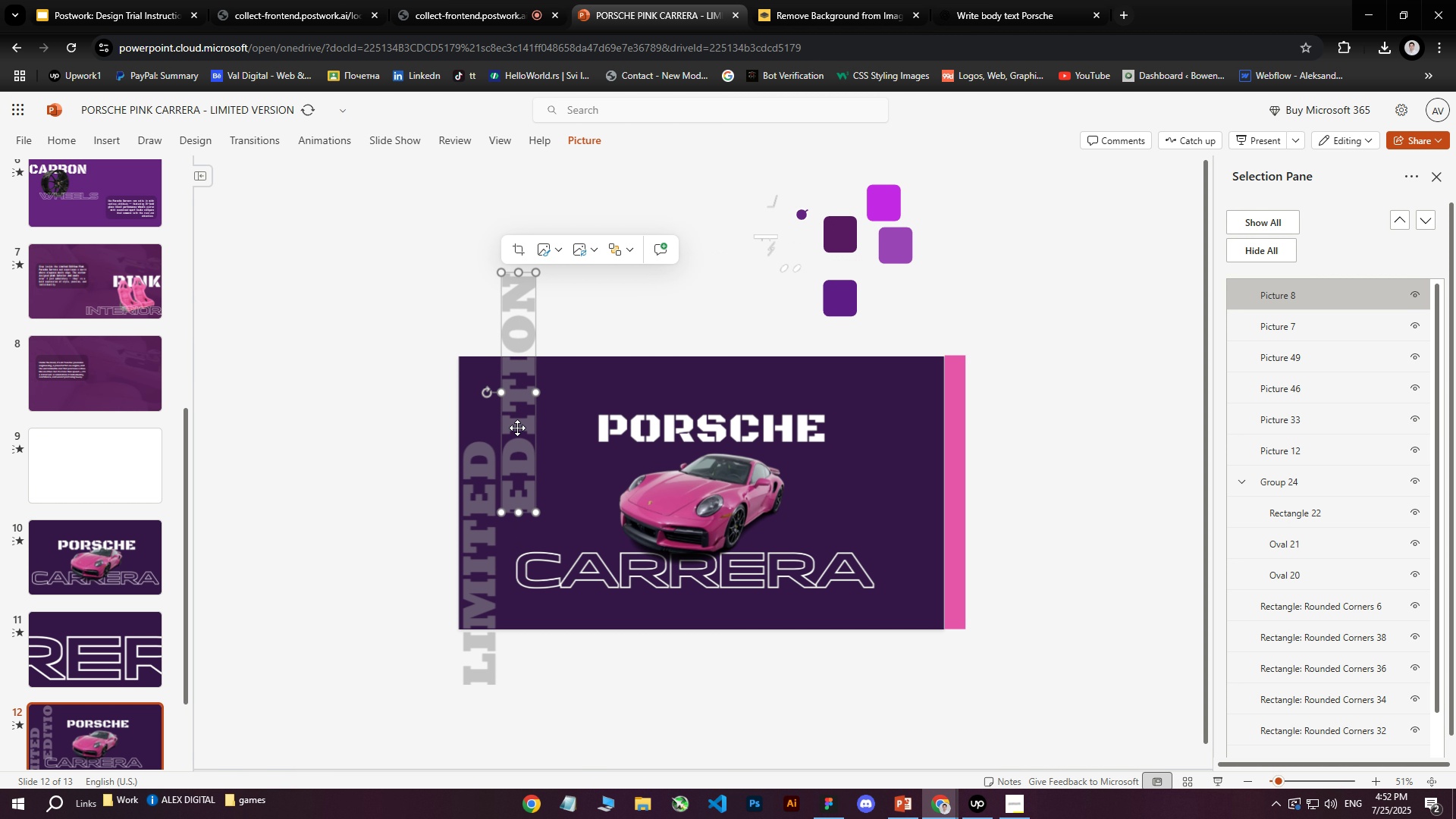 
key(ArrowDown)
 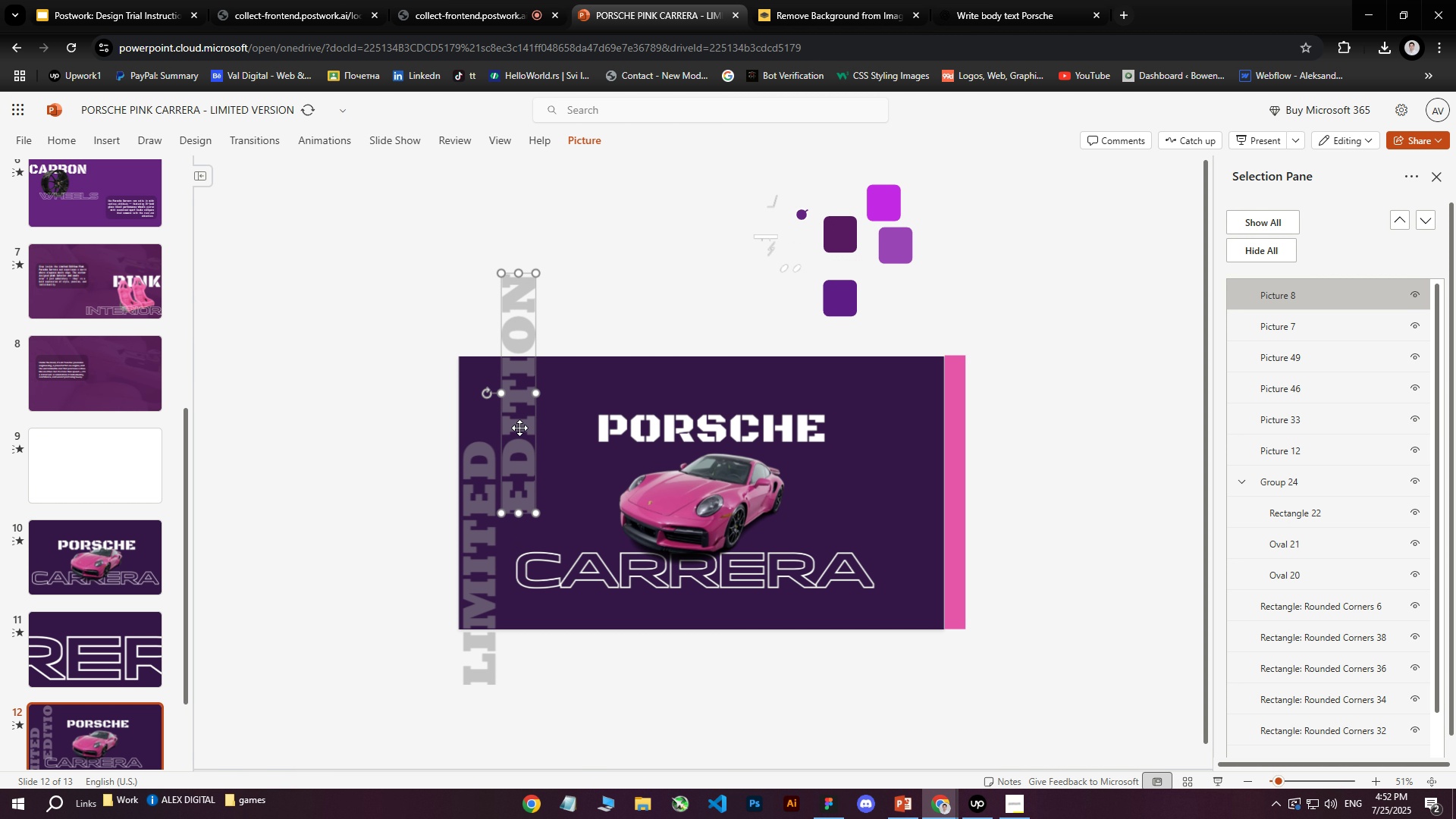 
key(ArrowDown)
 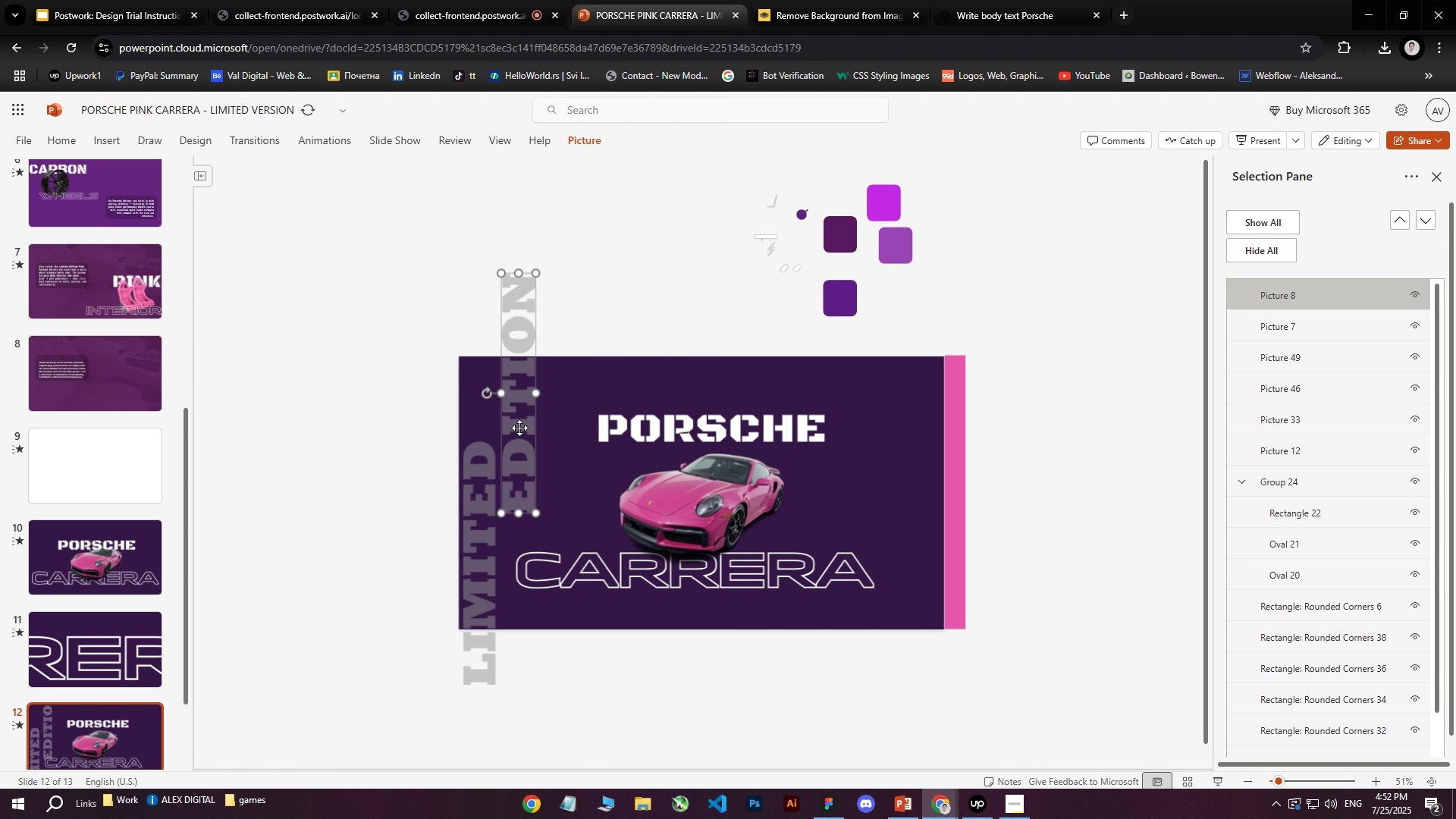 
key(ArrowDown)
 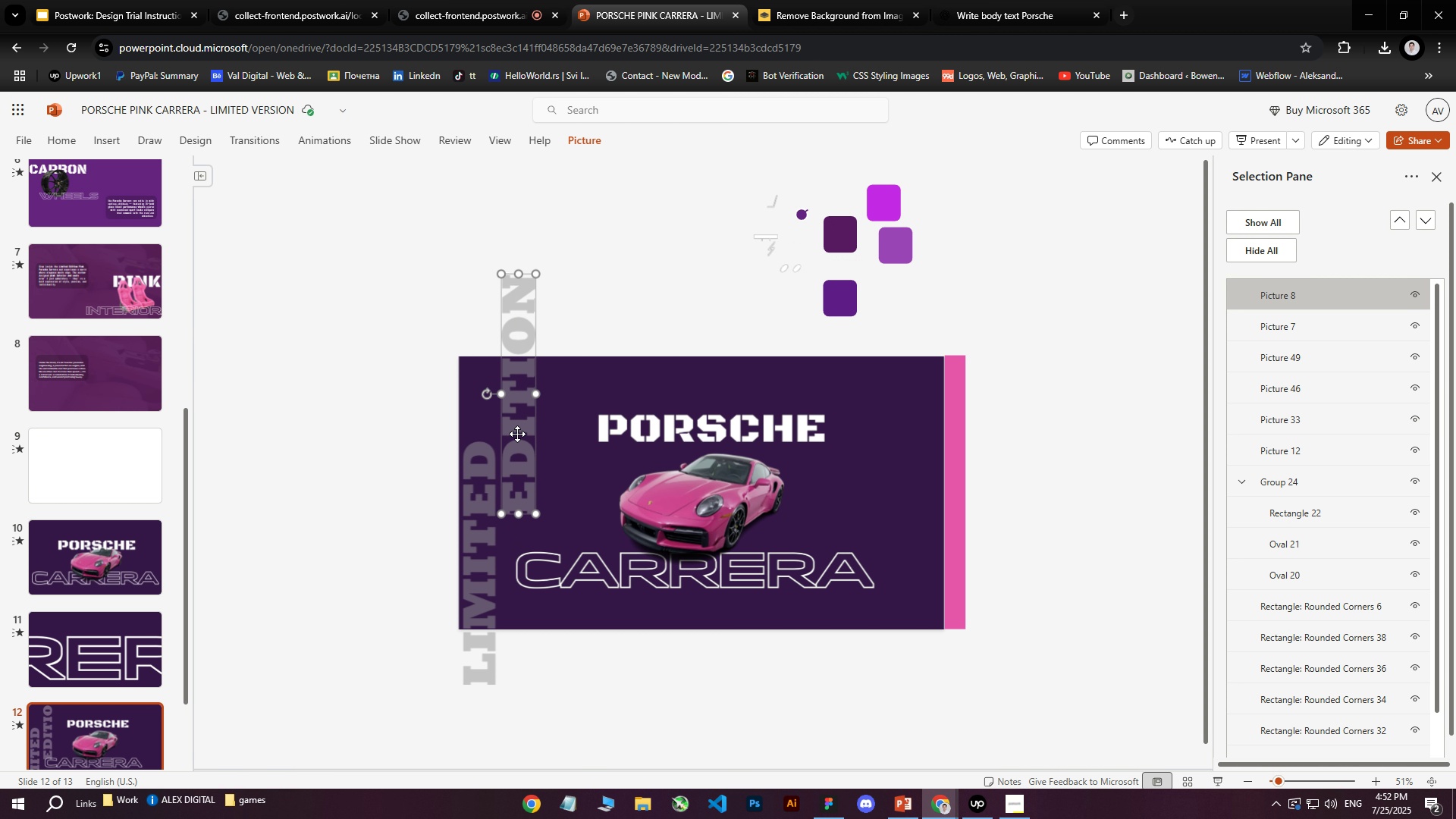 
key(ArrowDown)
 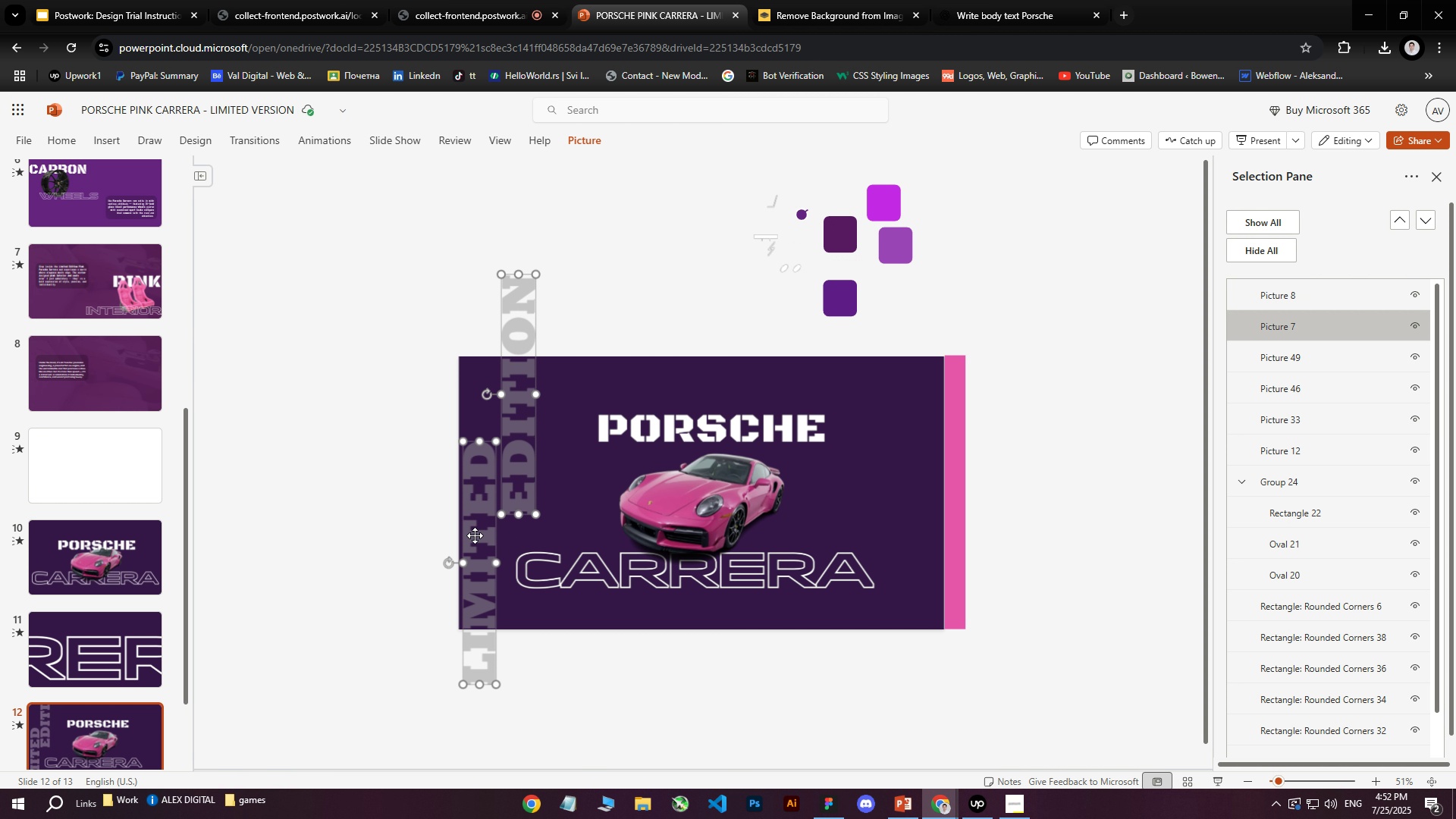 
key(ArrowDown)
 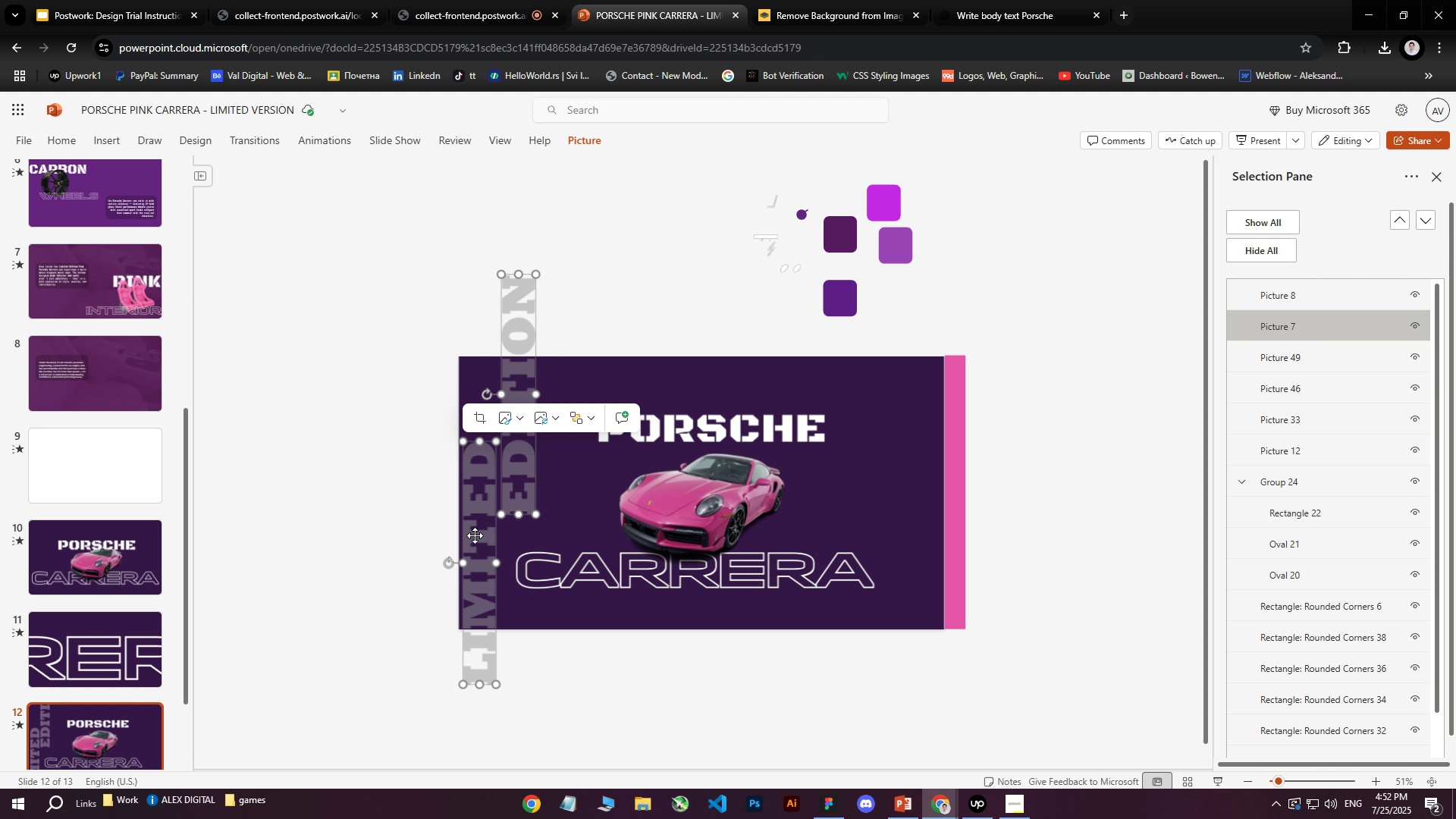 
key(ArrowDown)
 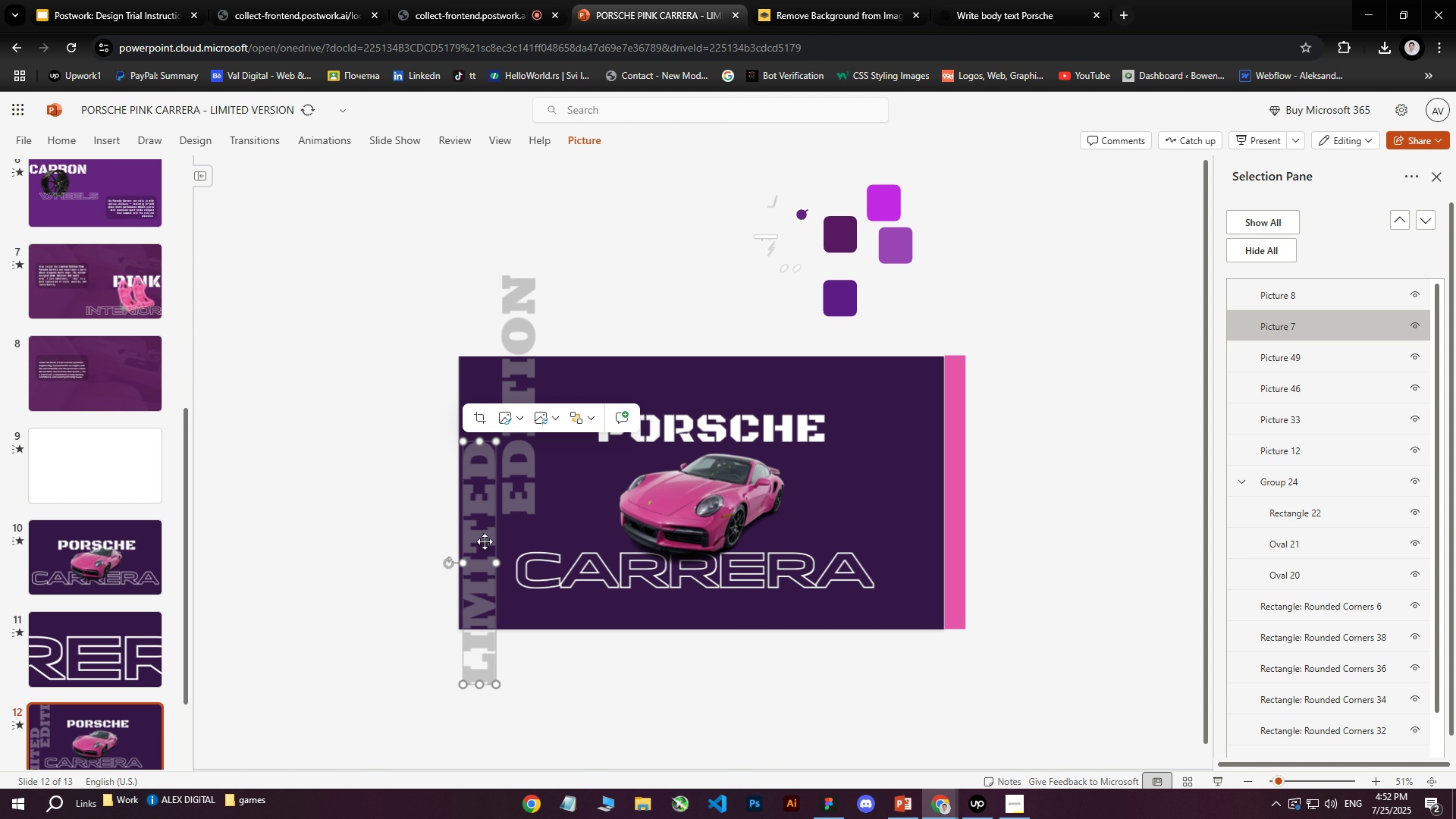 
key(ArrowUp)
 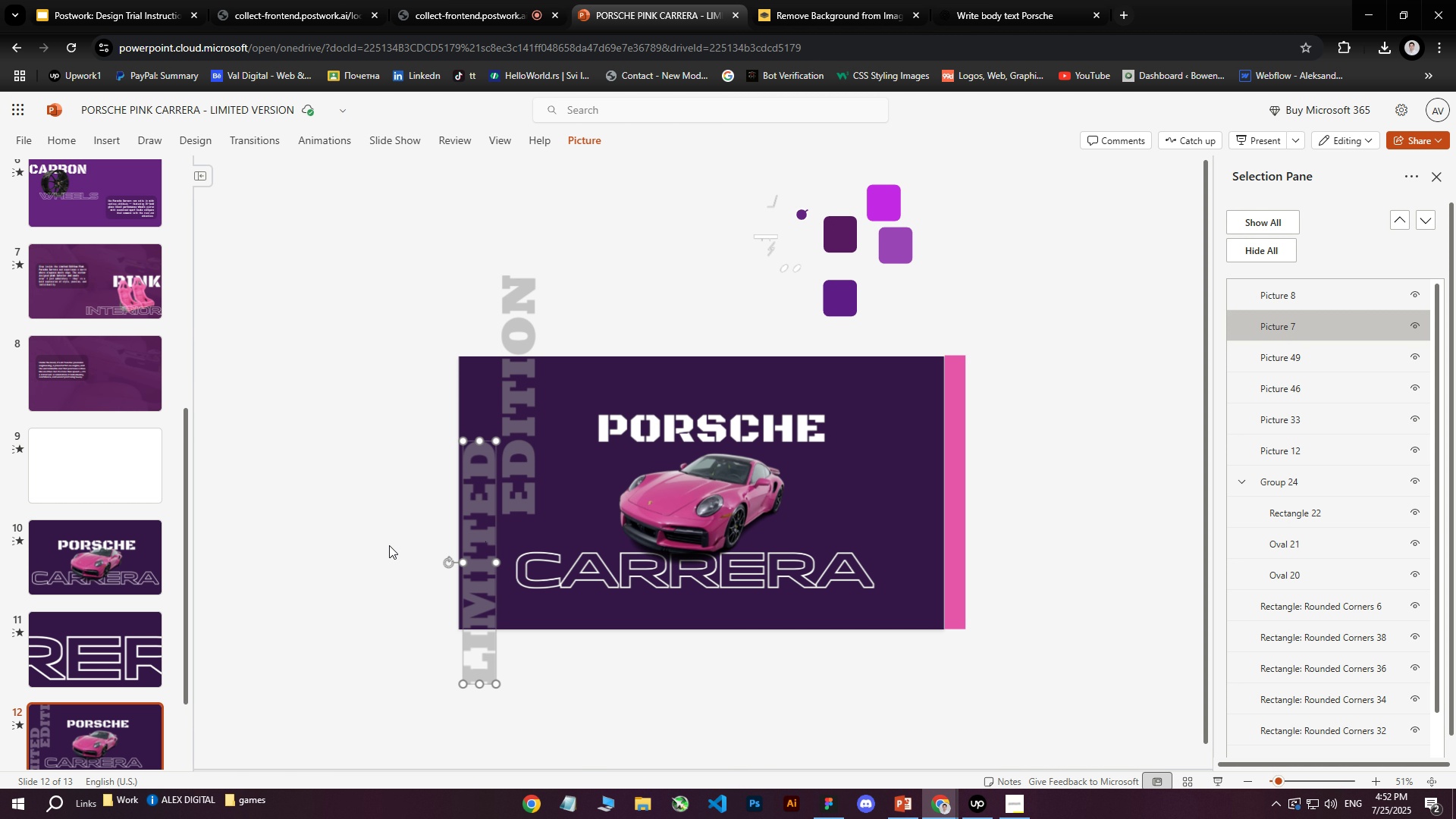 
left_click([475, 535])
 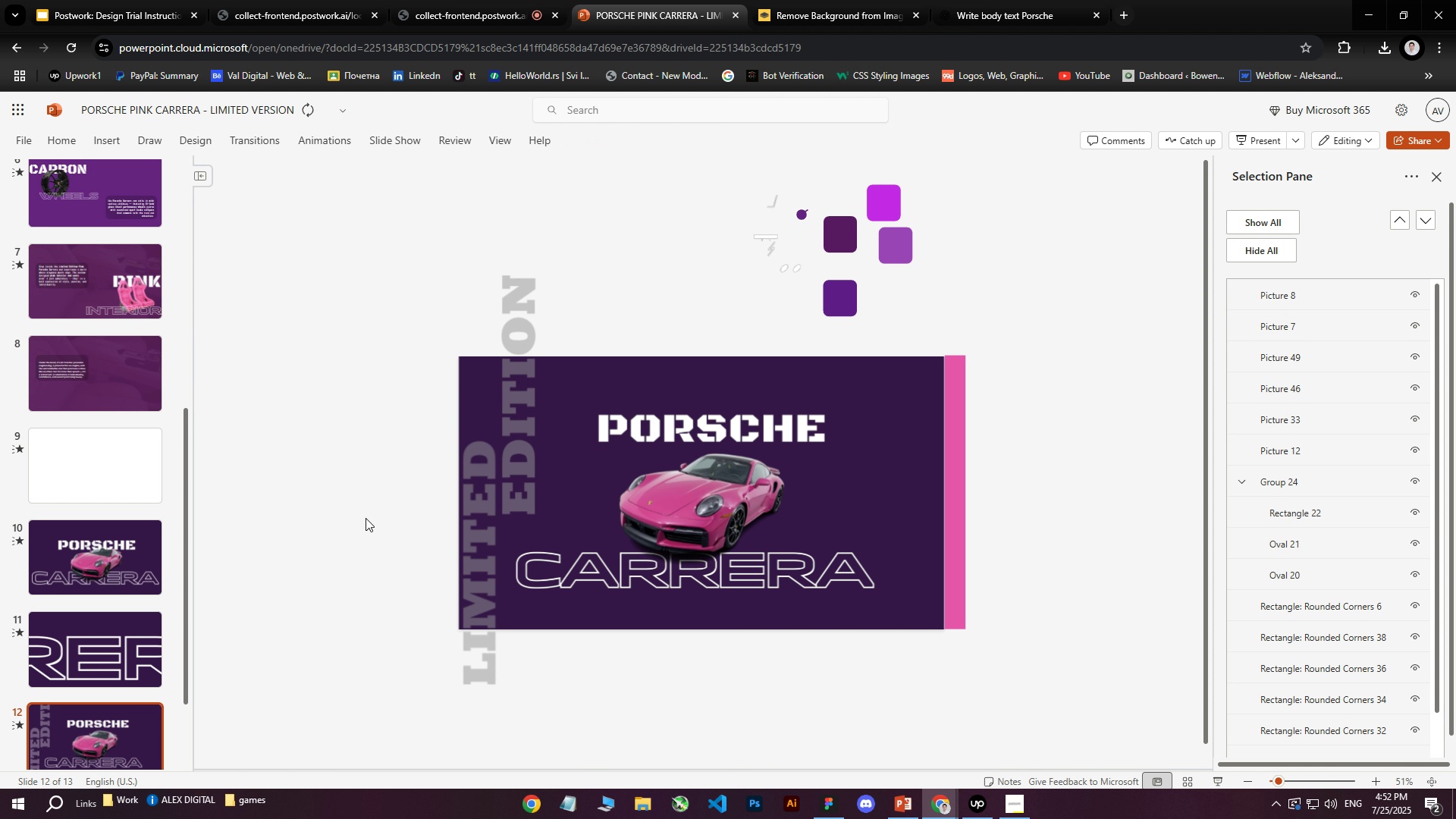 
key(ArrowUp)
 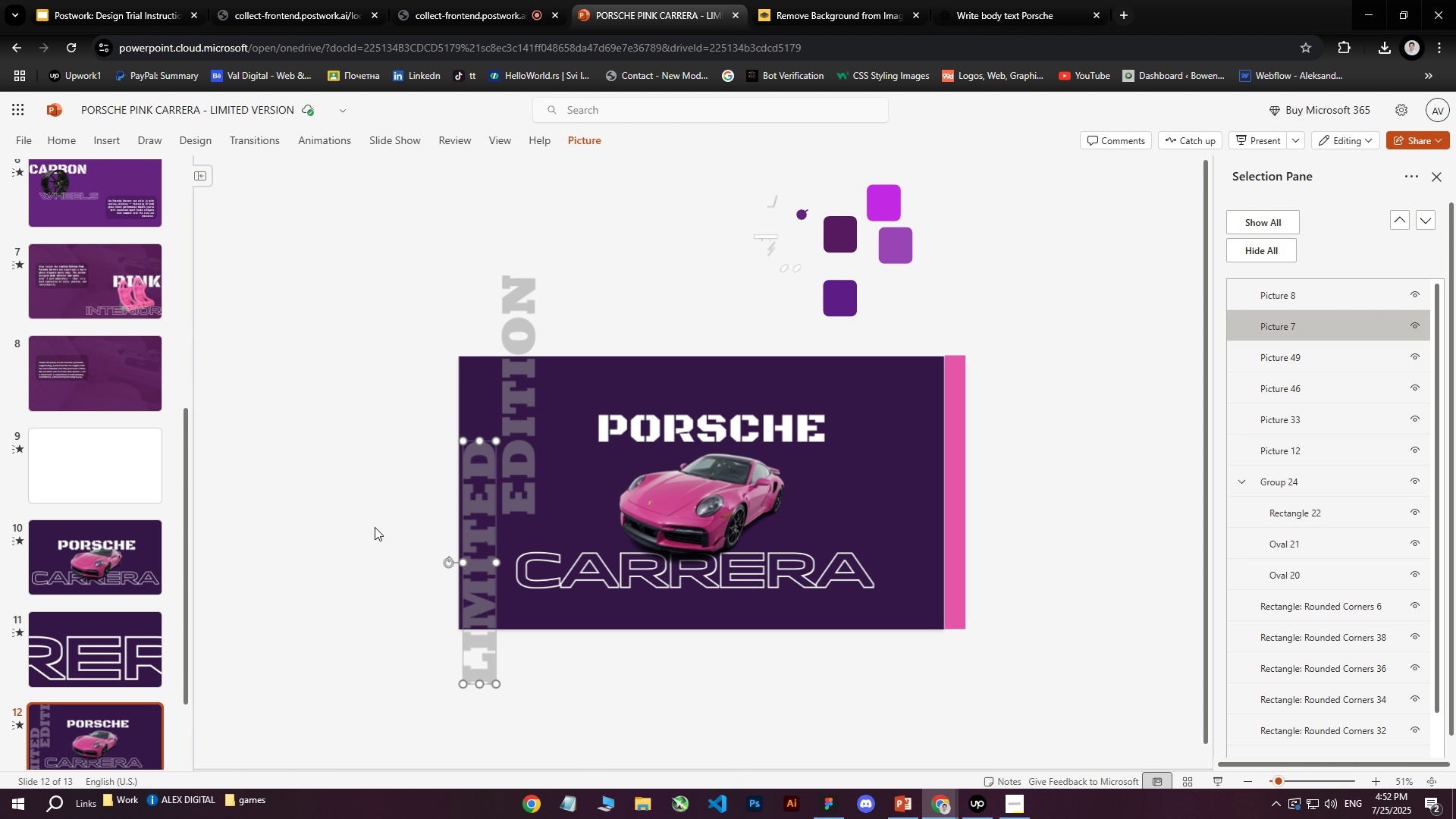 
left_click([366, 518])
 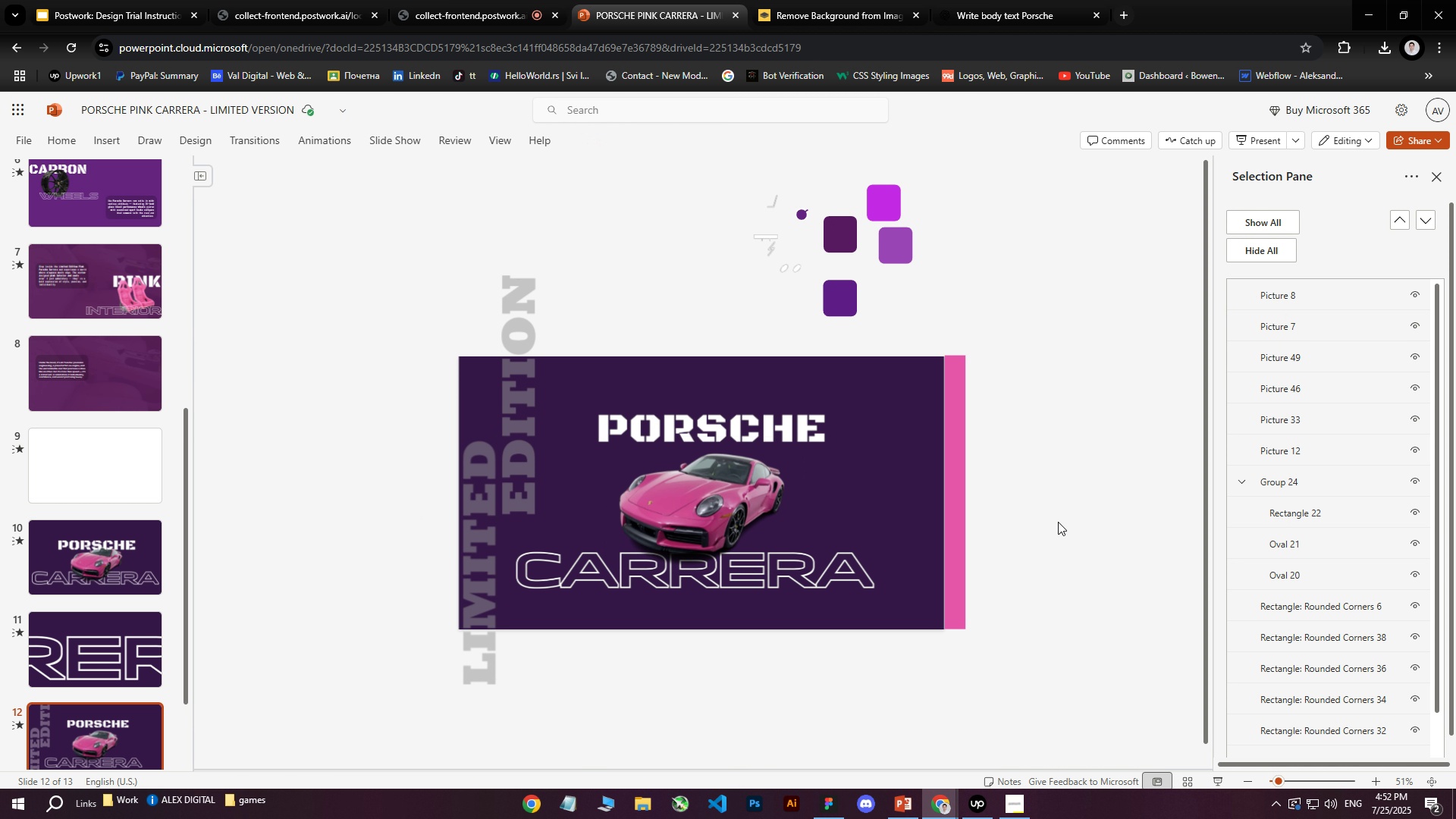 
left_click([955, 460])
 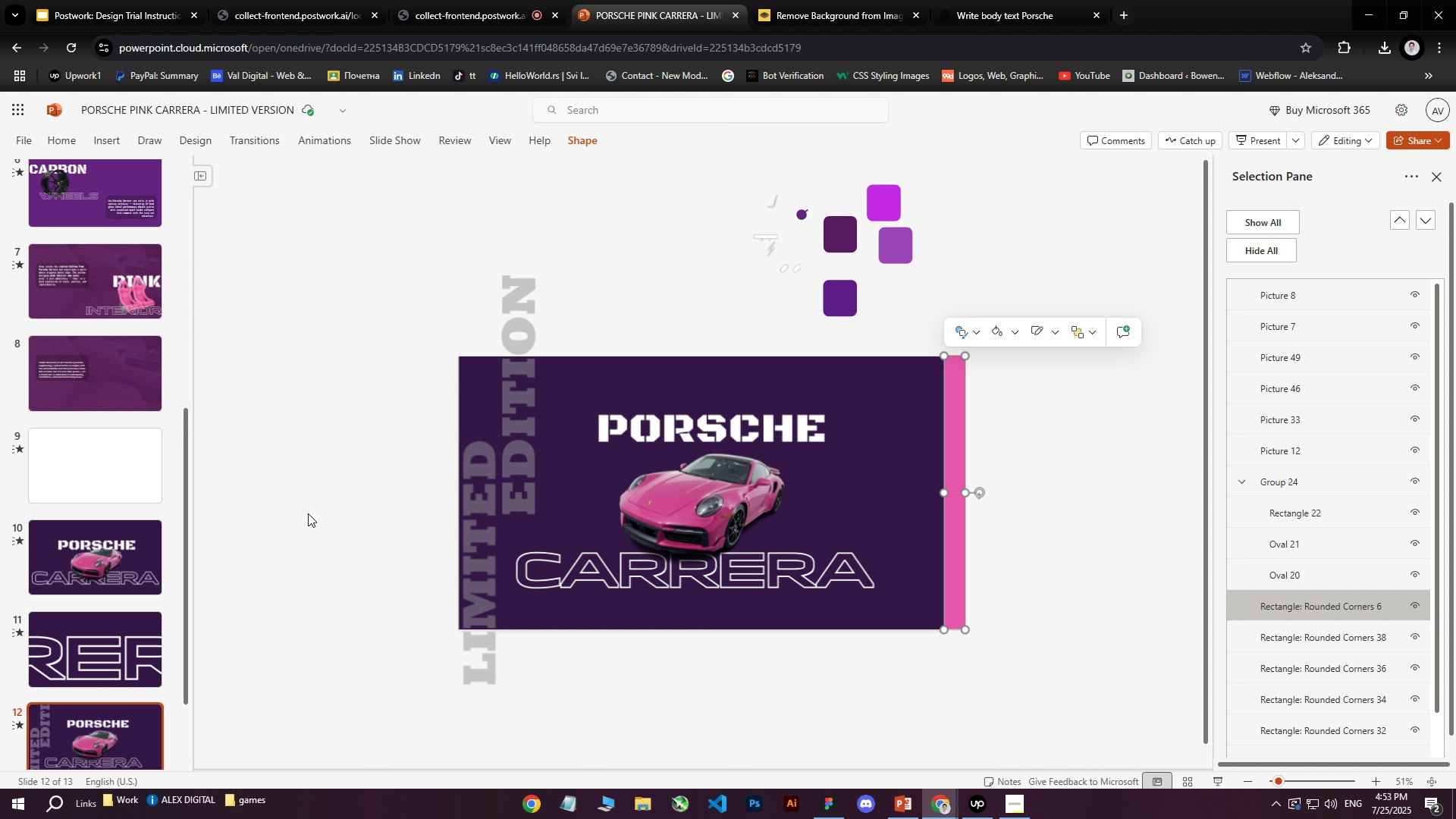 
left_click([289, 511])
 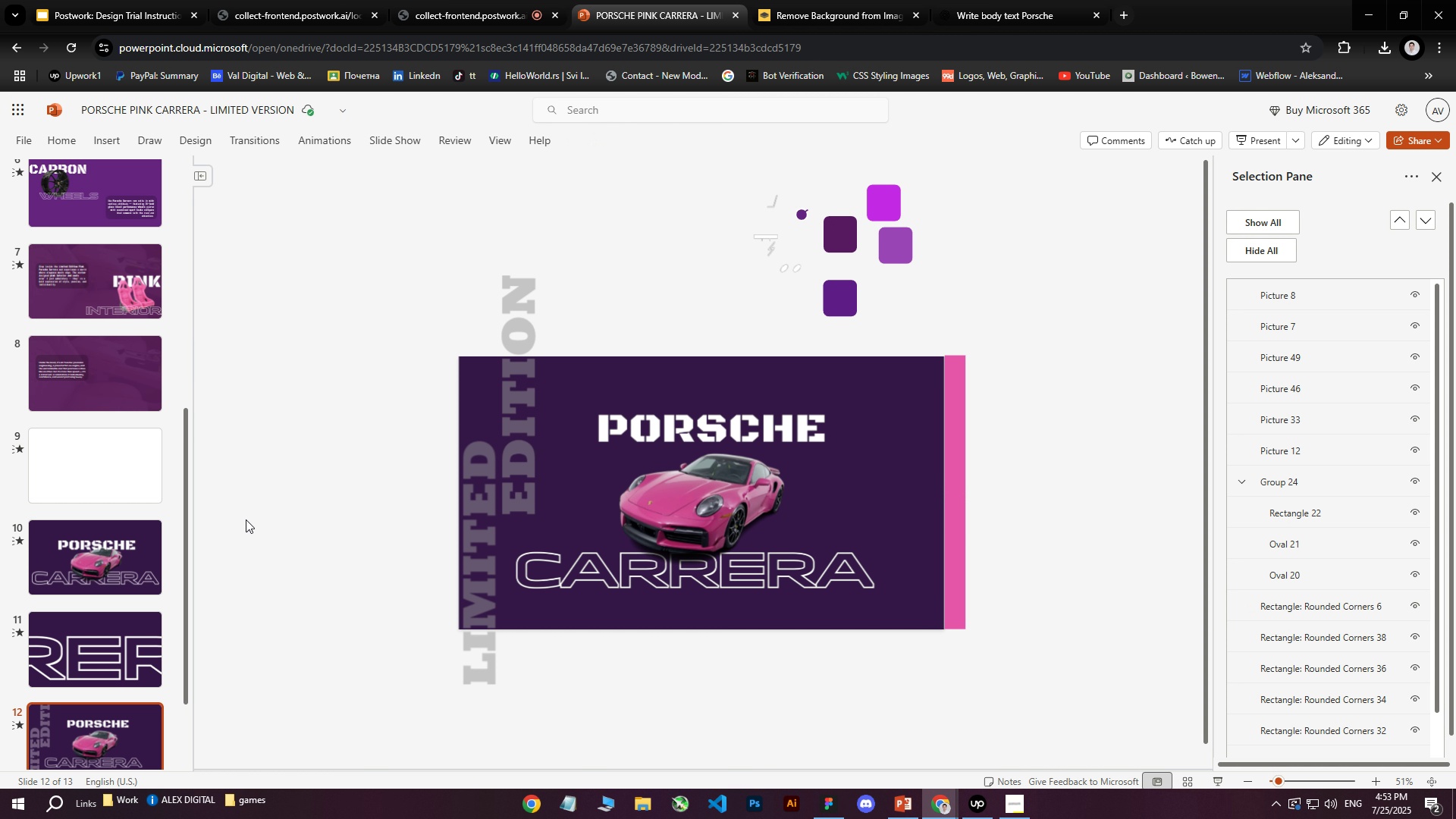 
scroll: coordinate [71, 562], scroll_direction: down, amount: 5.0
 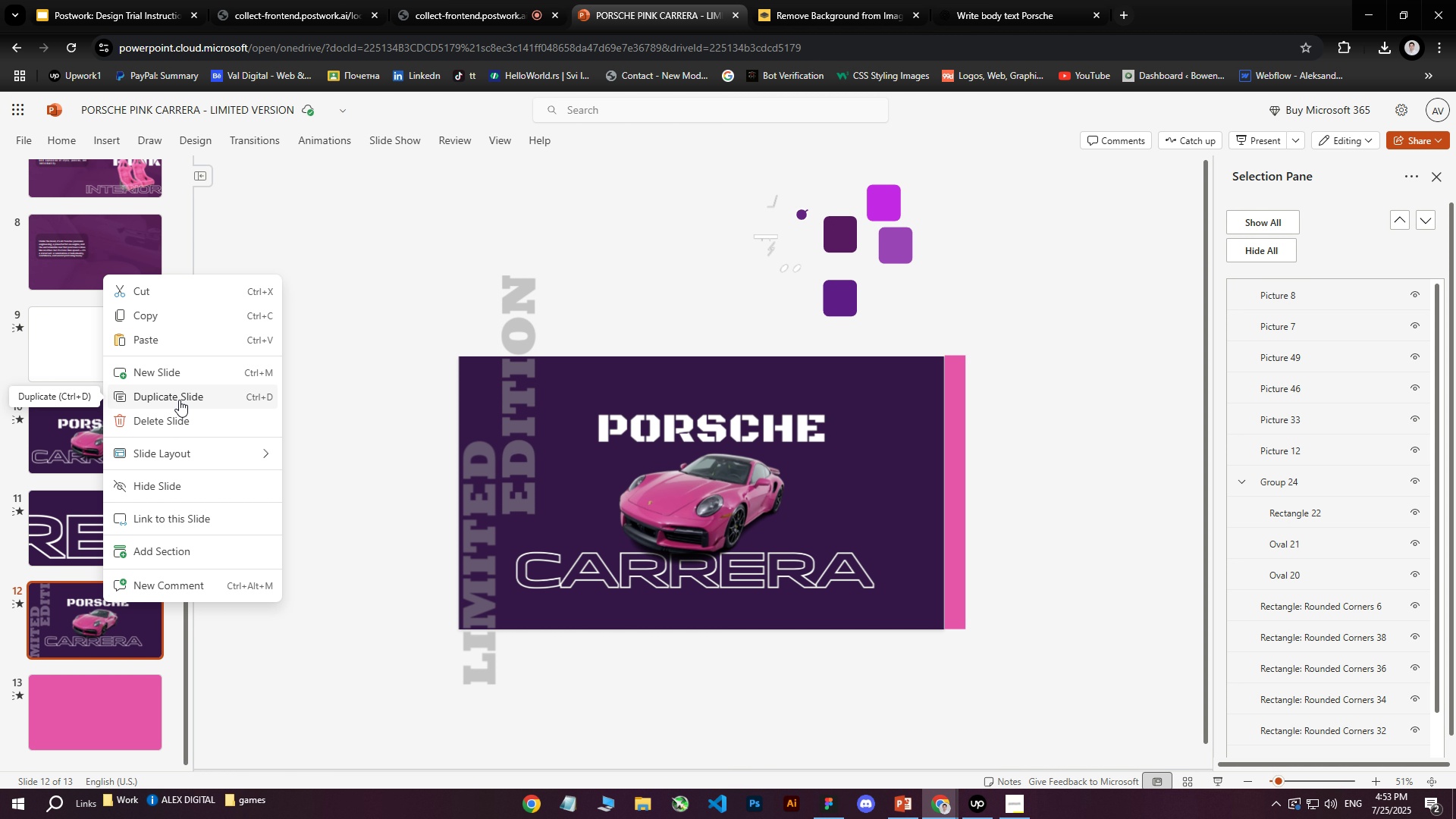 
wait(25.57)
 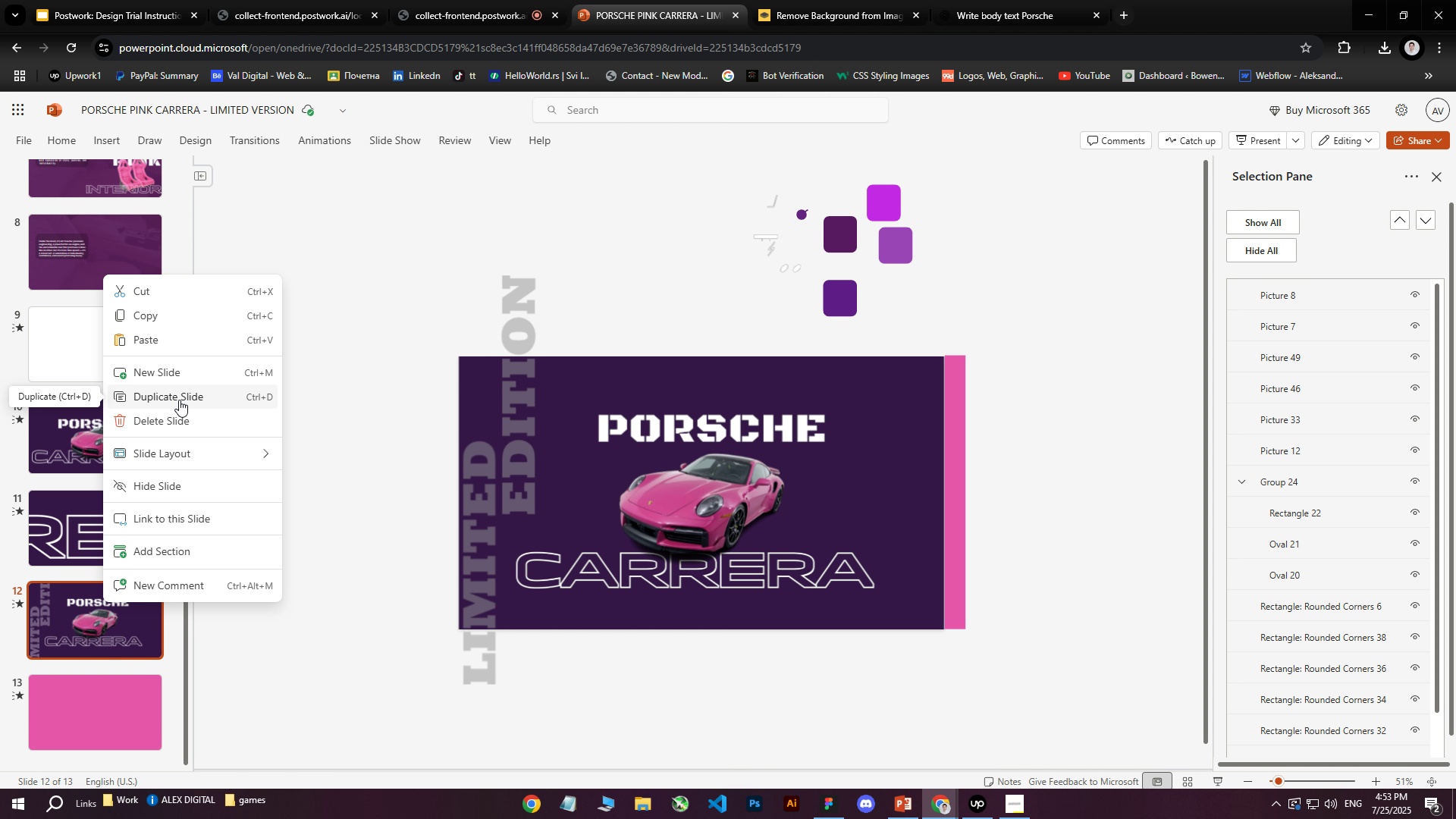 
left_click([318, 477])
 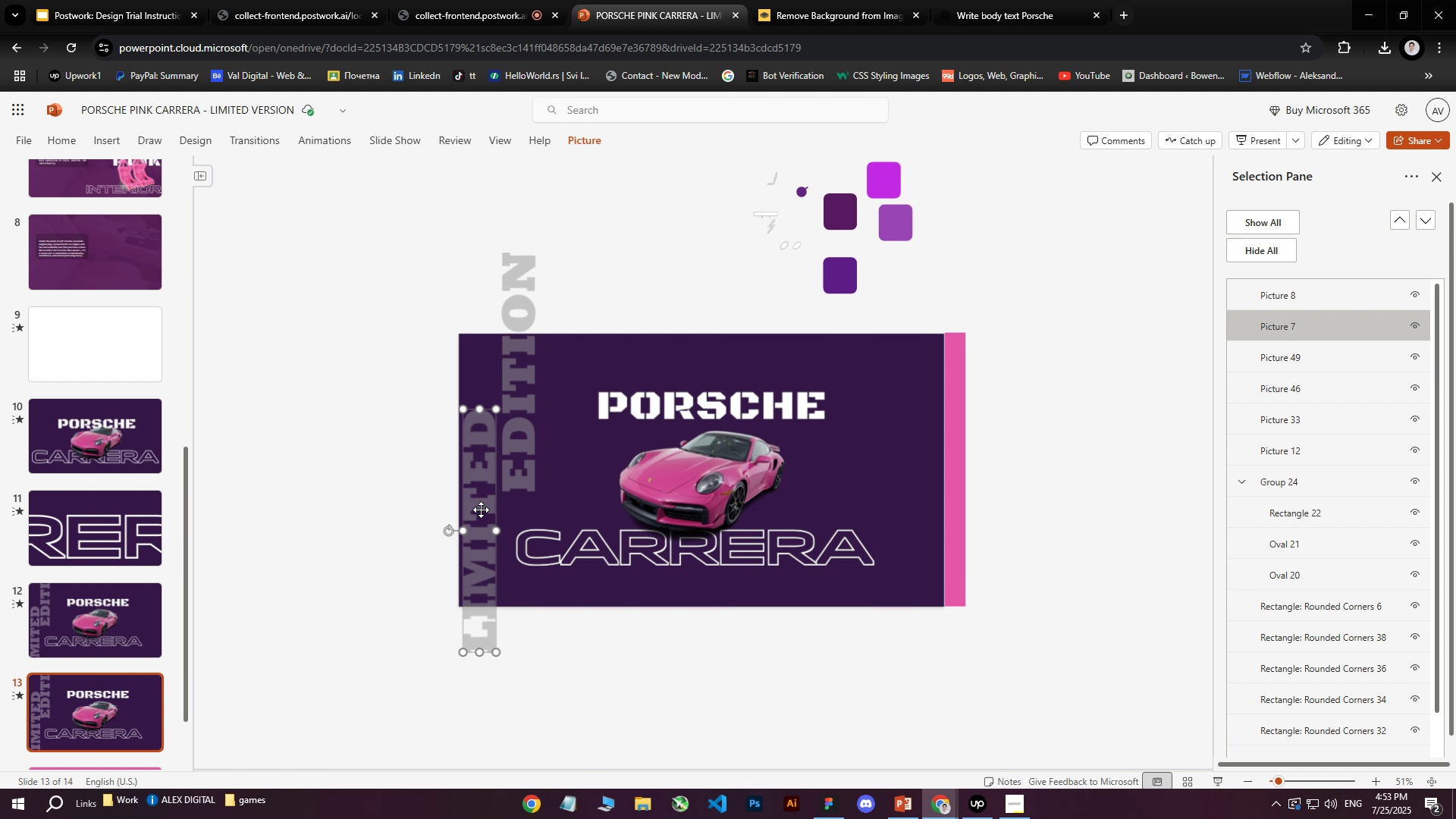 
left_click_drag(start_coordinate=[347, 255], to_coordinate=[246, 383])
 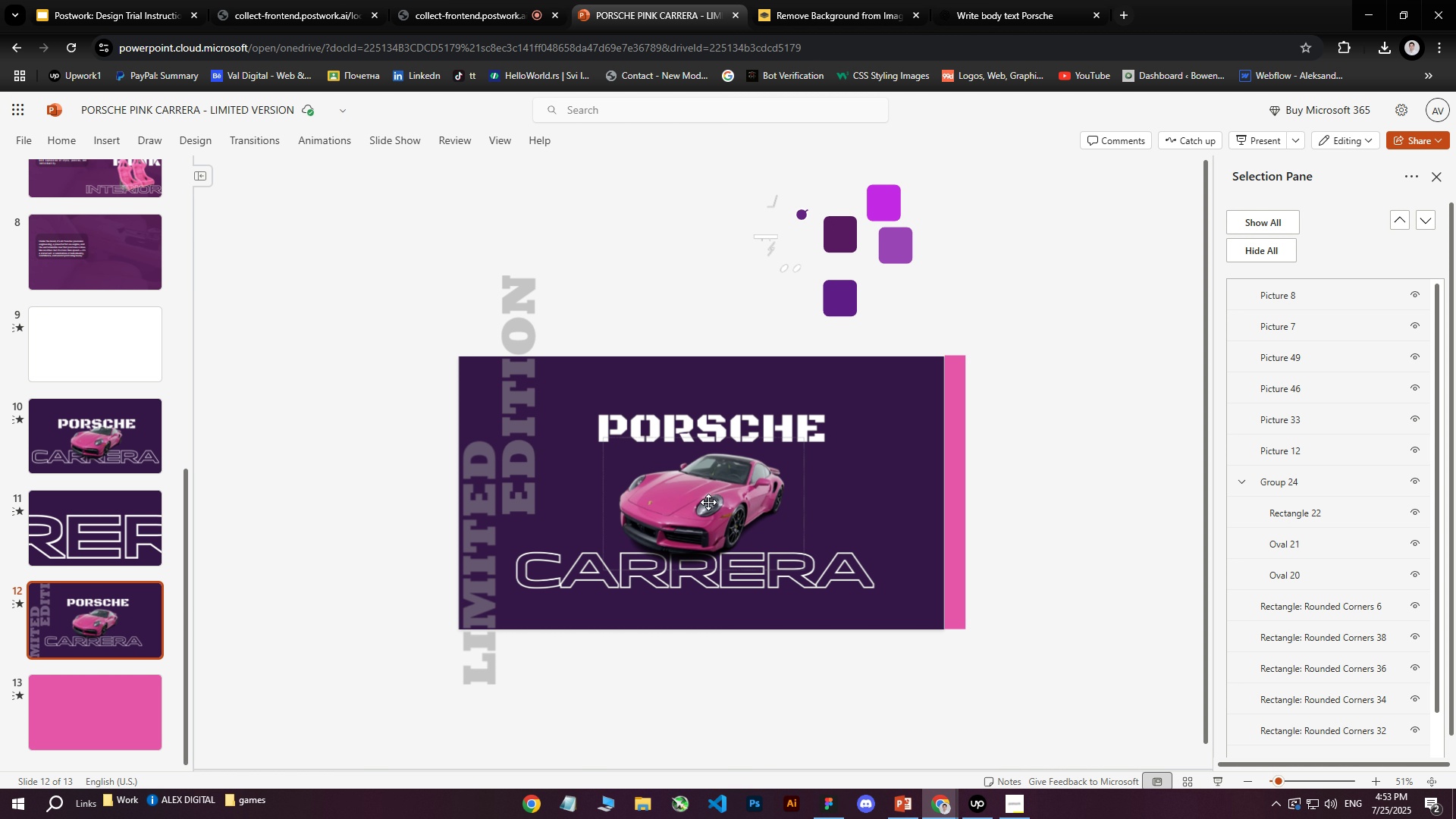 
wait(9.22)
 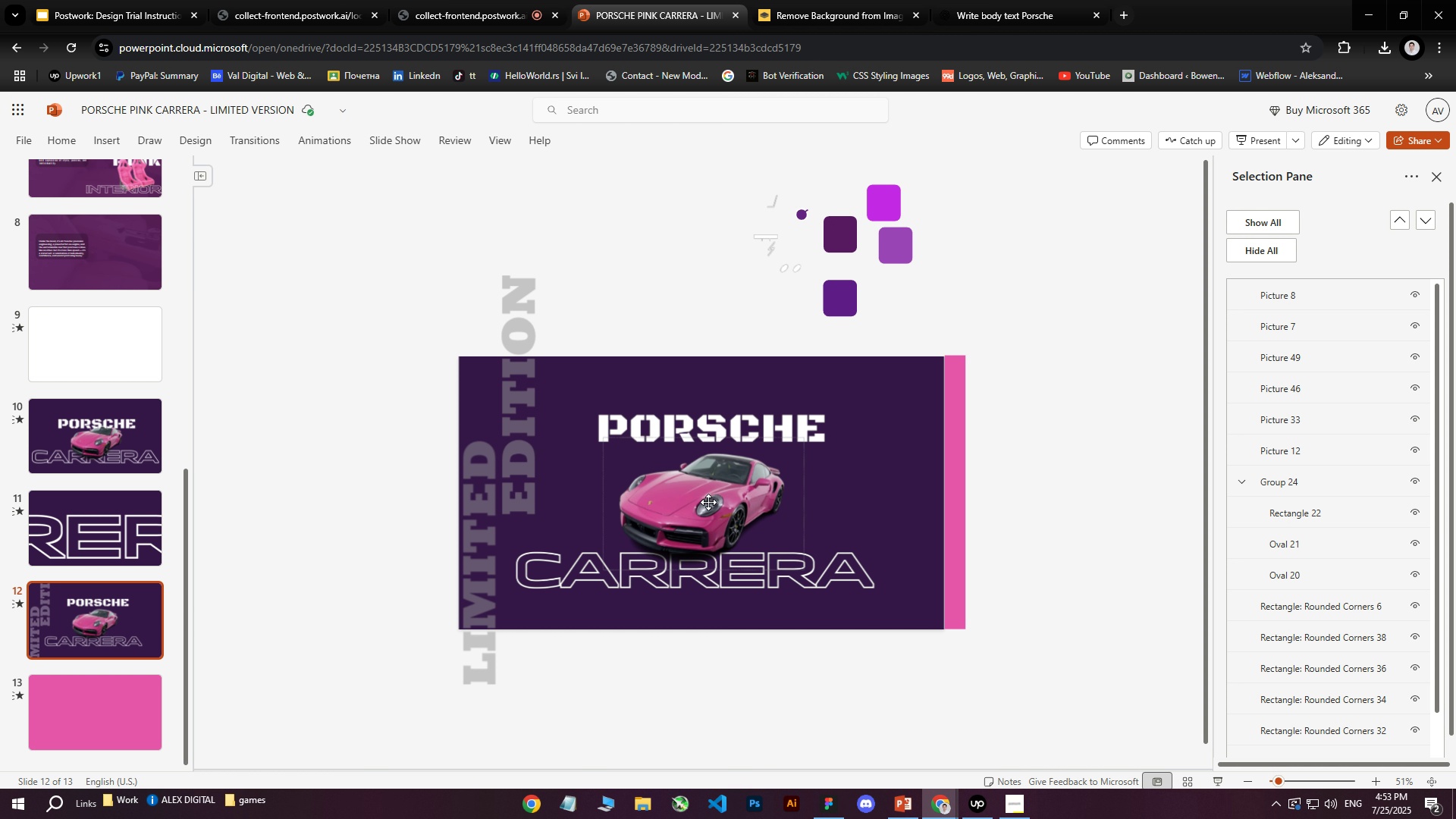 
left_click([411, 334])
 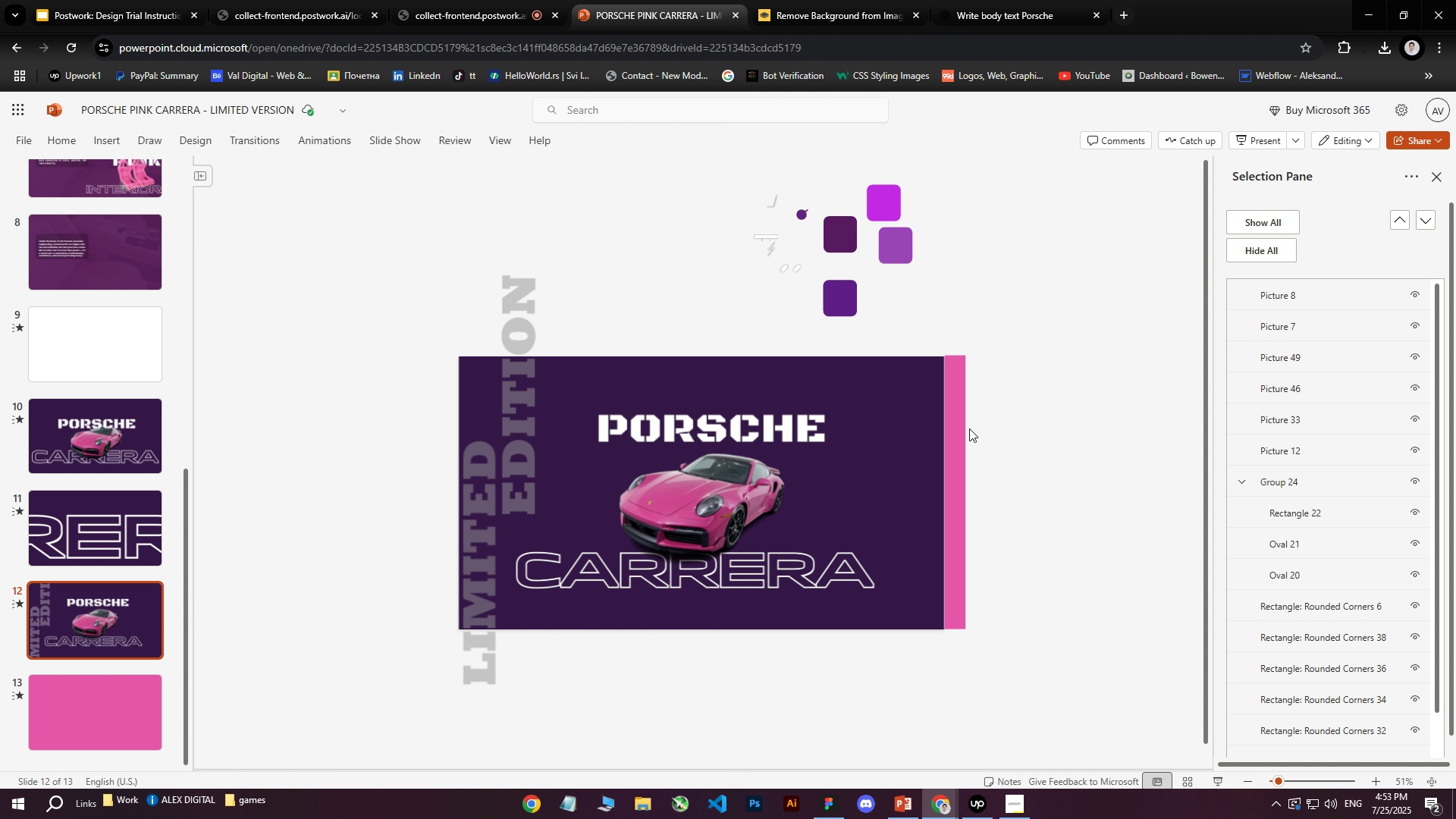 
left_click([884, 418])
 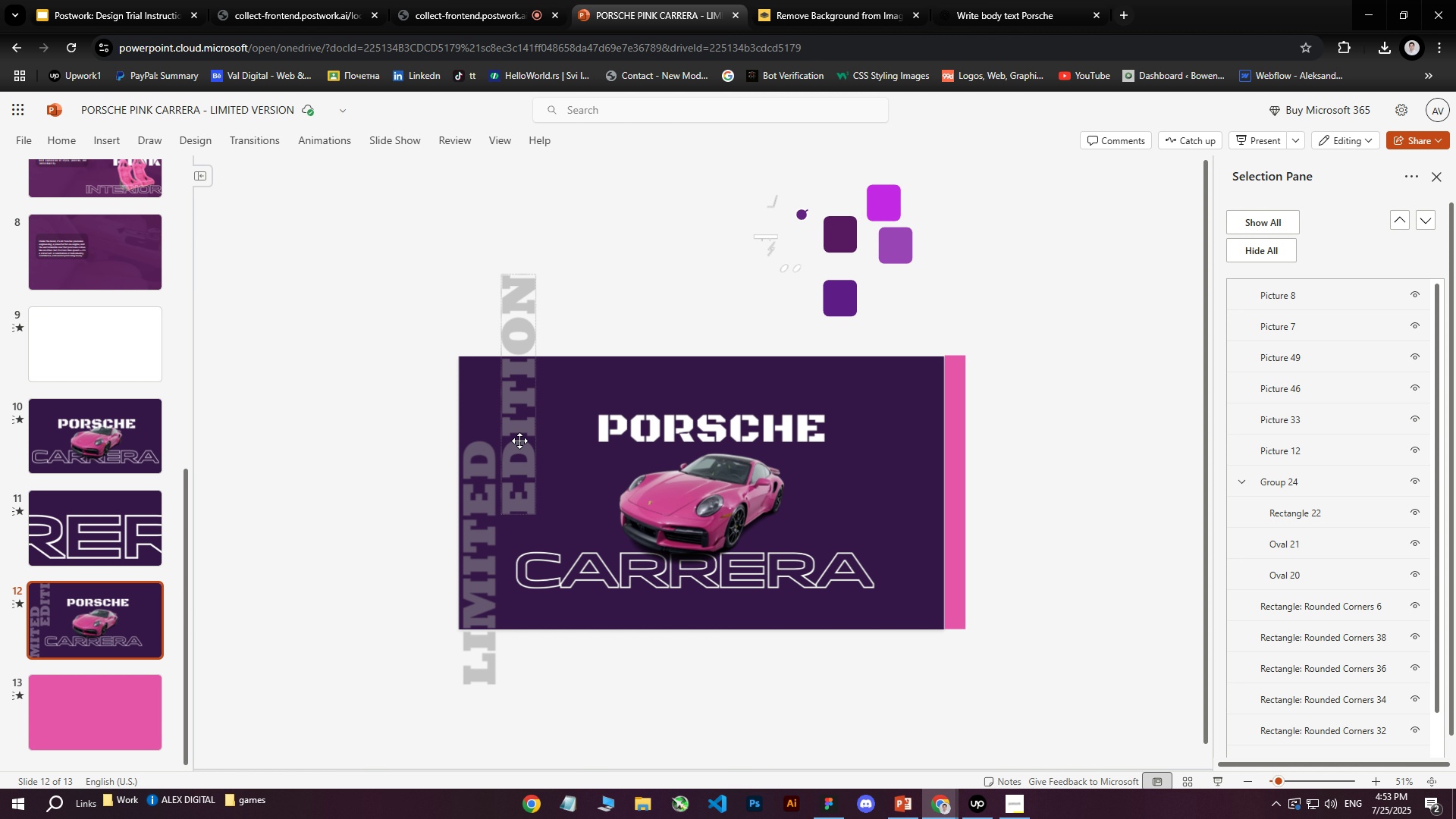 
wait(6.33)
 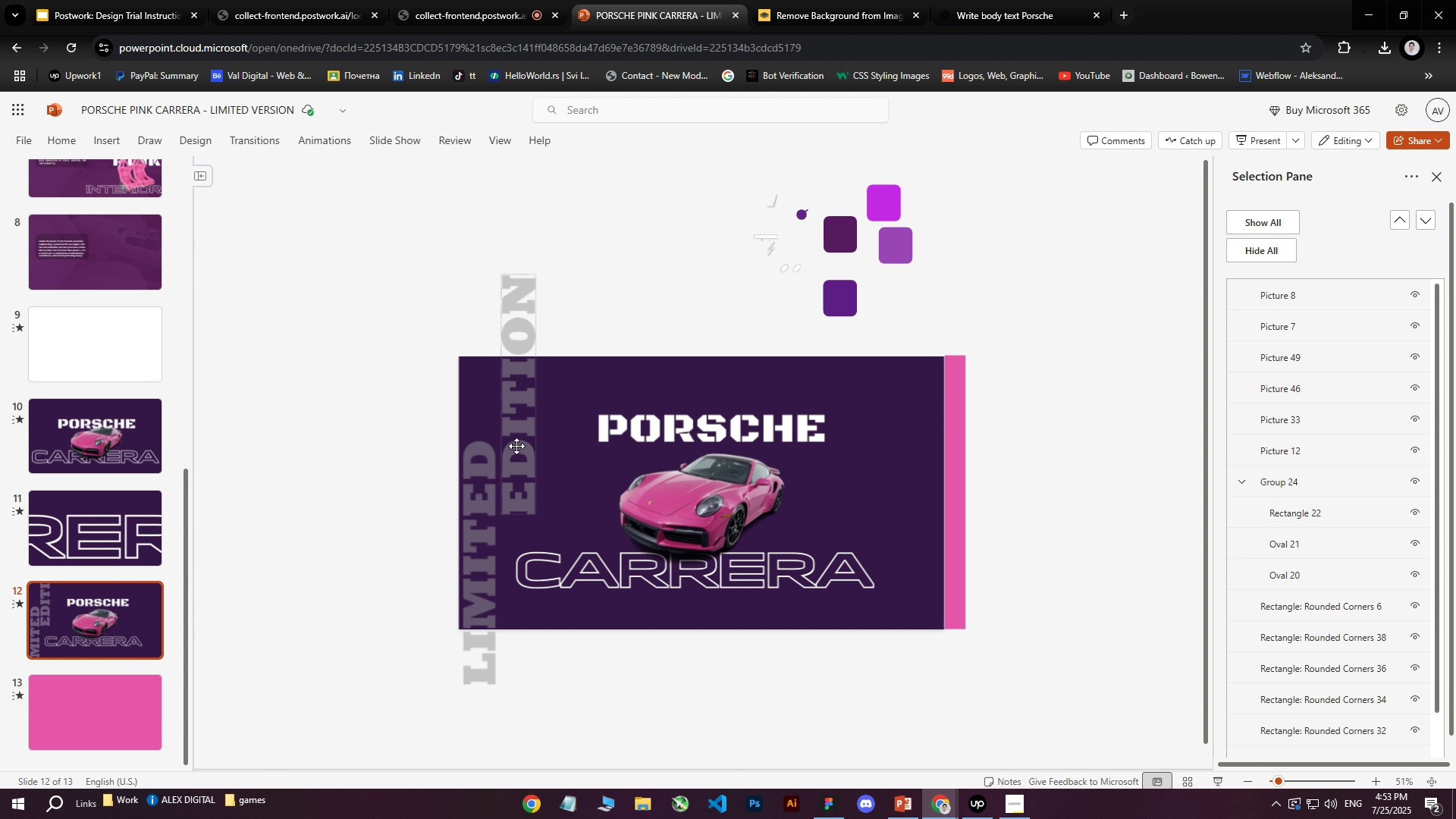 
right_click([111, 609])
 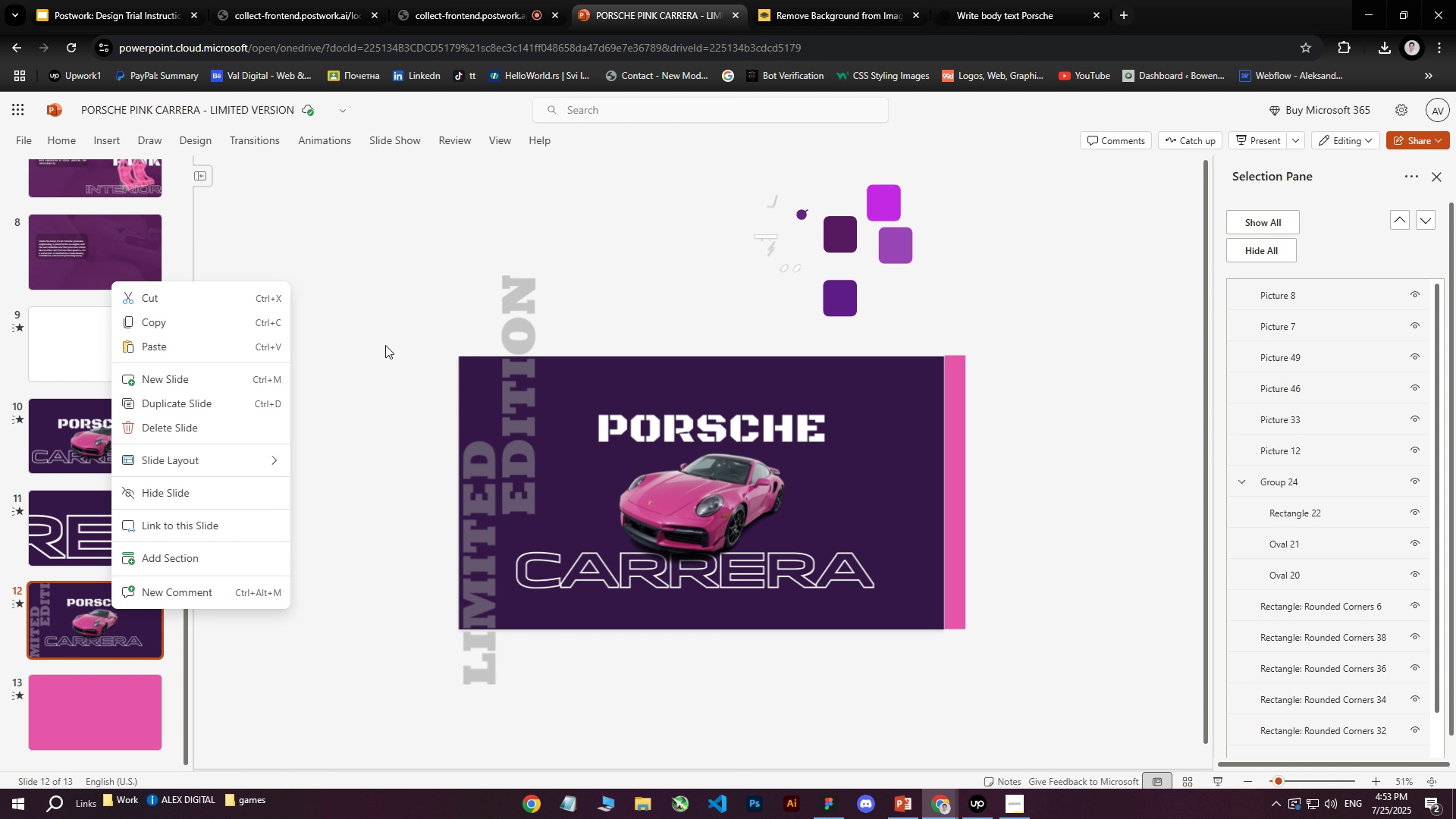 
left_click([420, 325])
 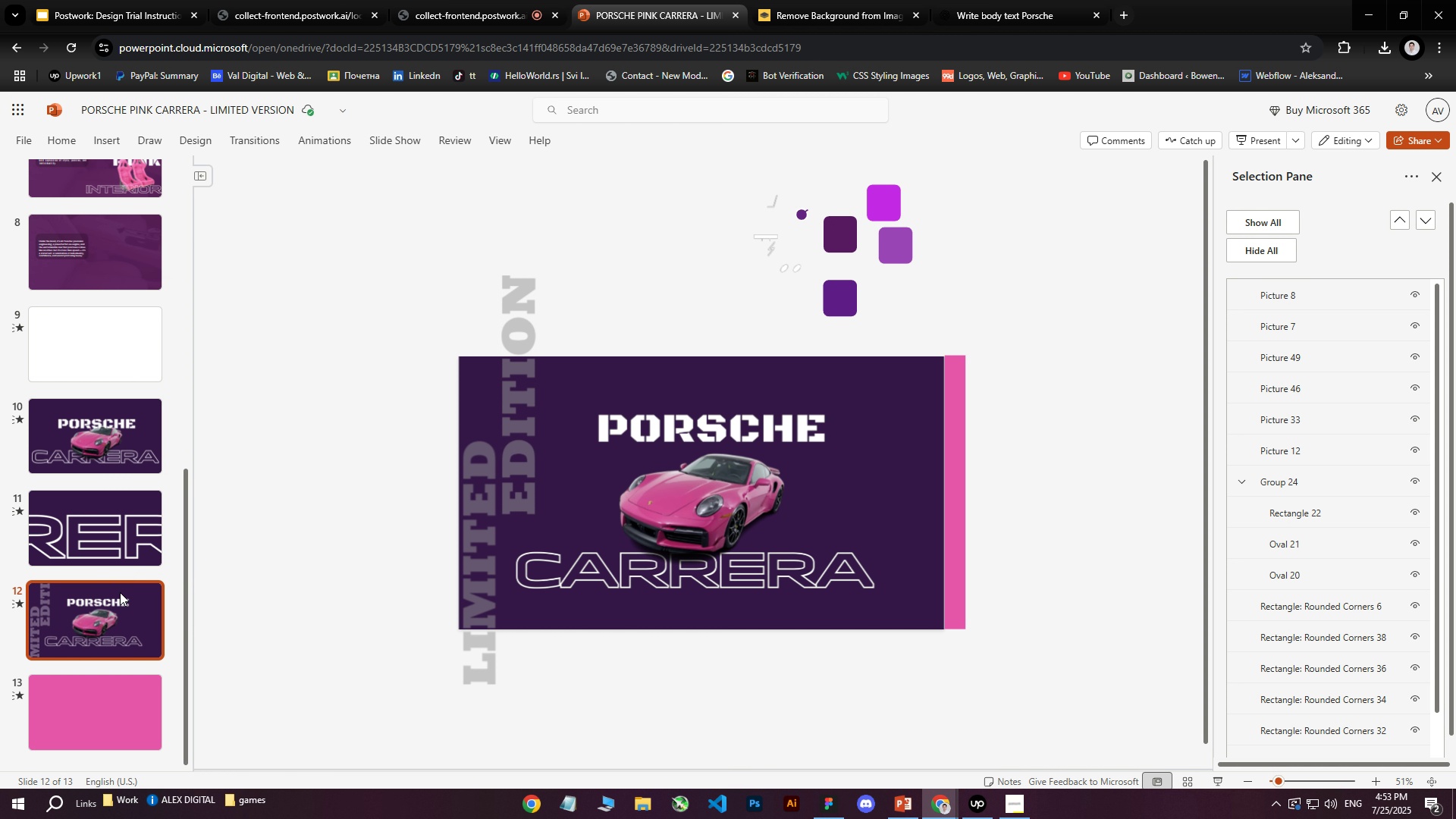 
right_click([103, 602])
 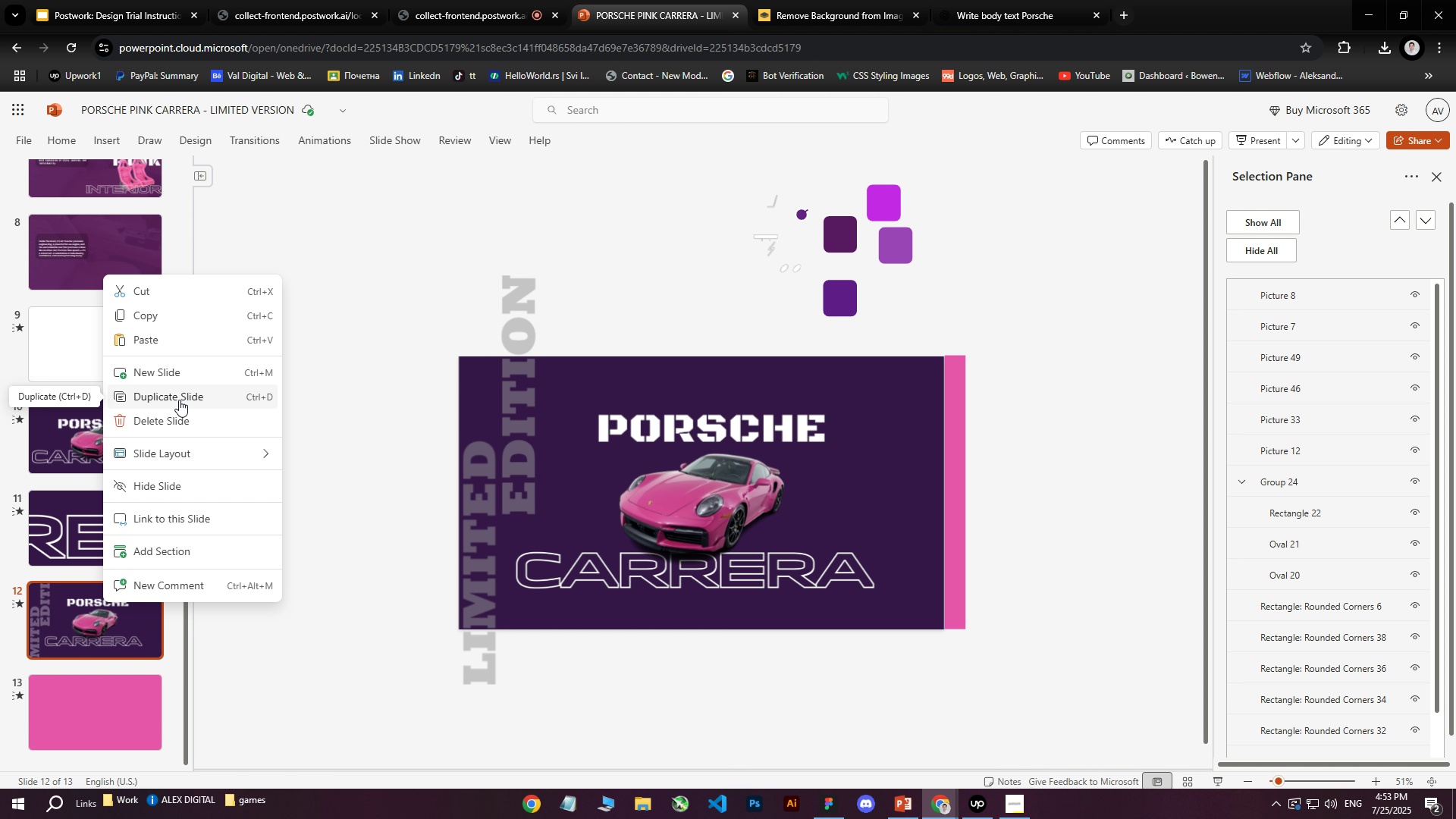 
left_click([179, 400])
 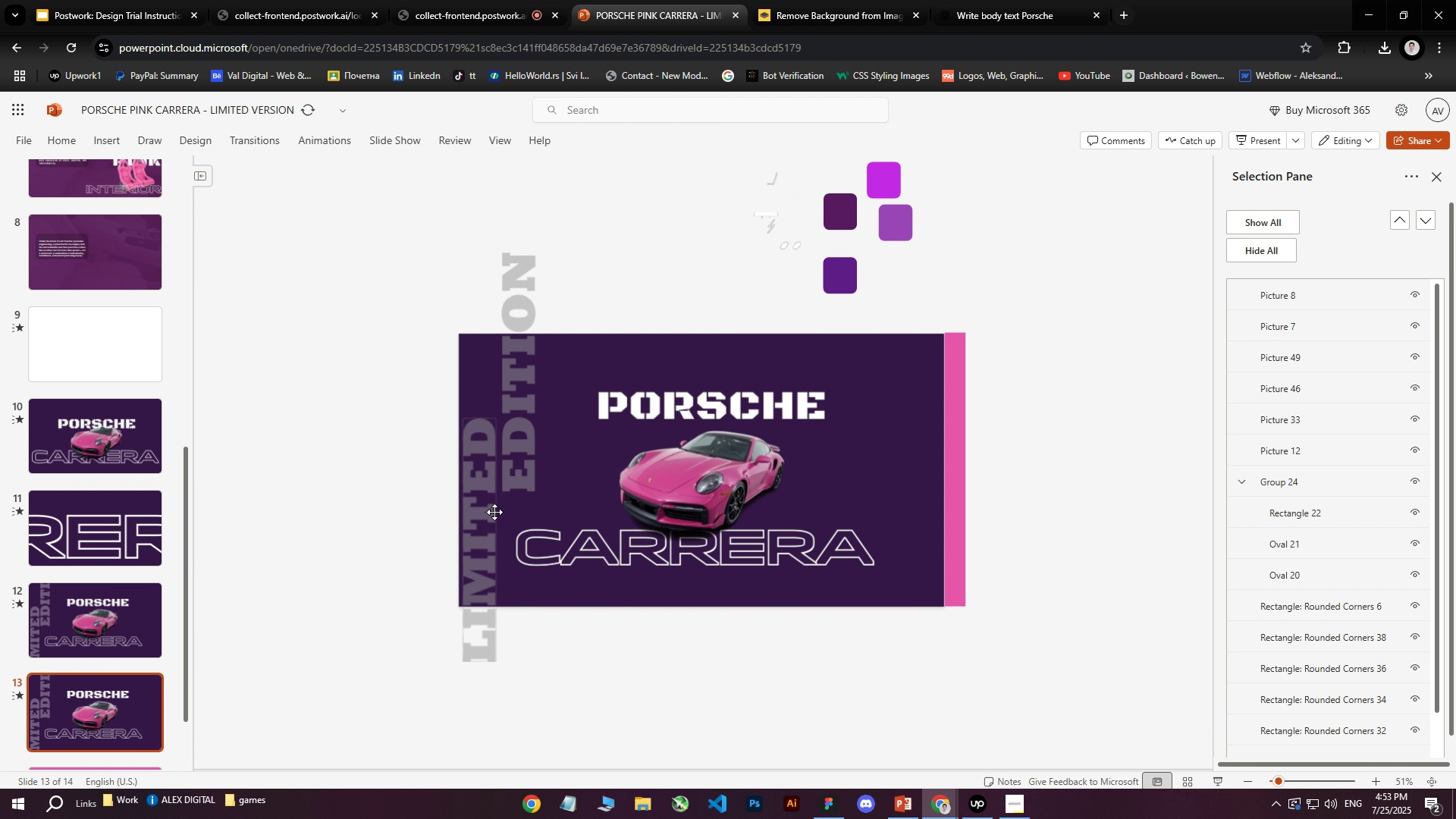 
left_click([478, 513])
 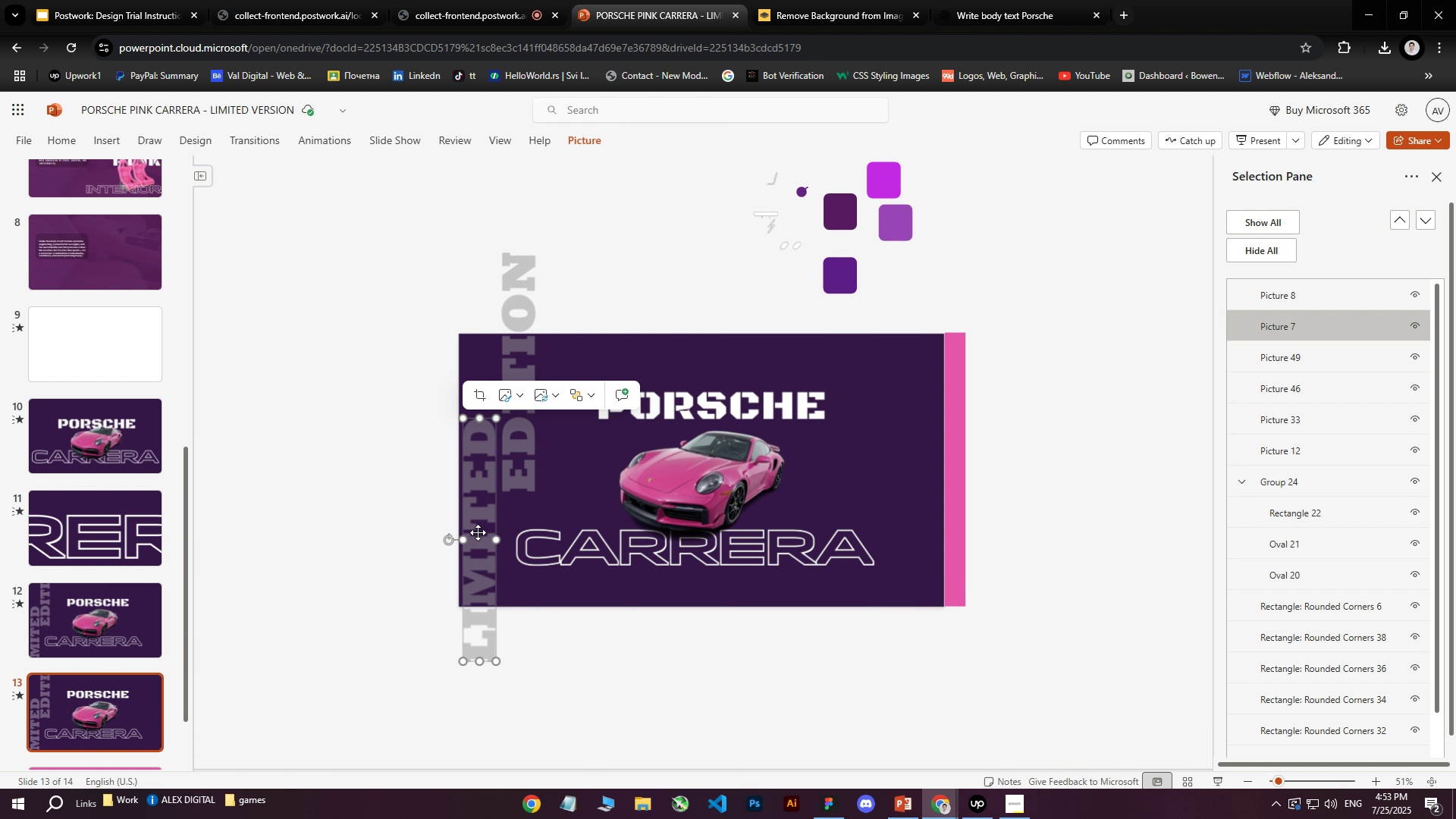 
left_click_drag(start_coordinate=[478, 532], to_coordinate=[481, 510])
 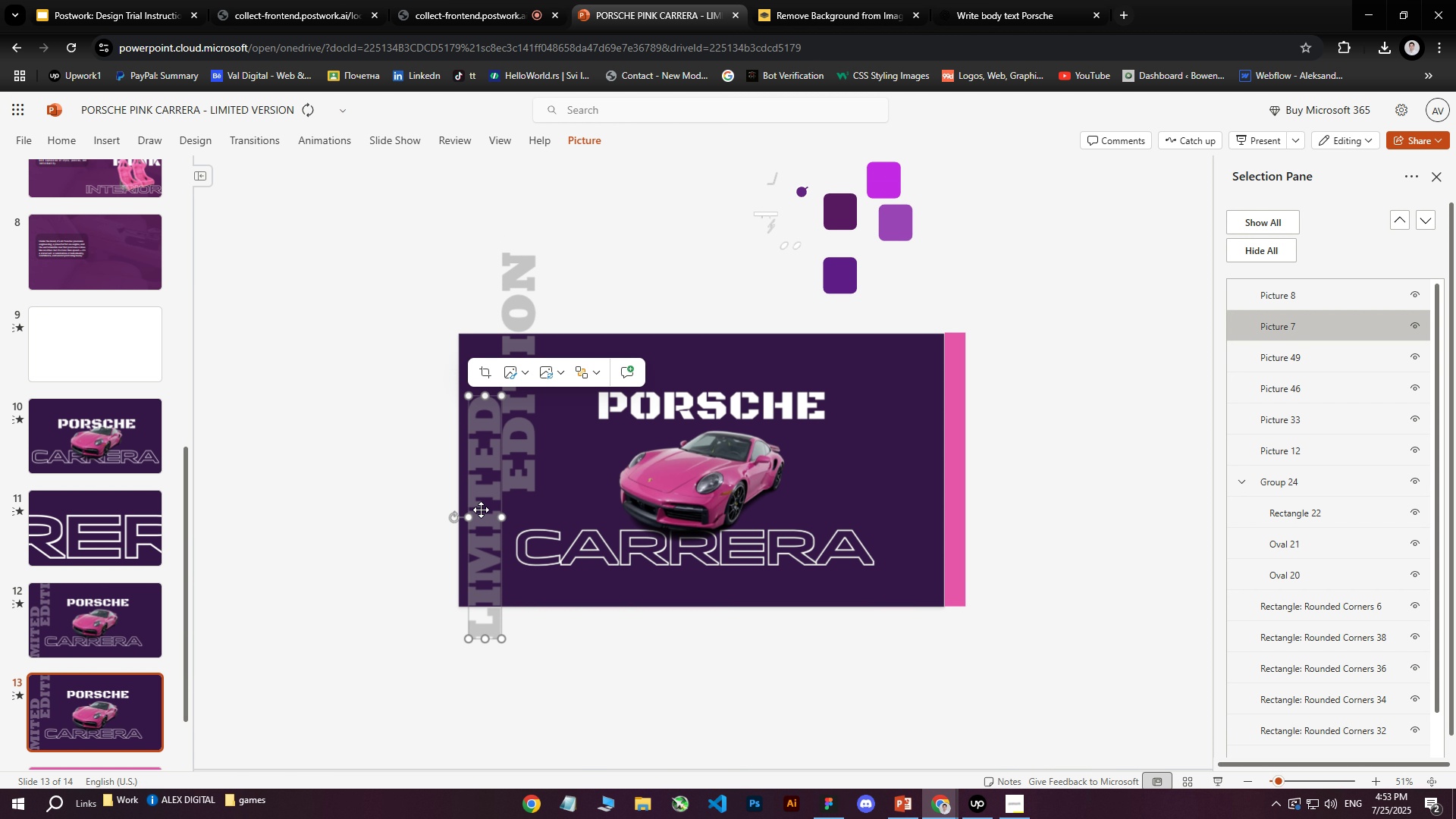 
key(Control+Z)
 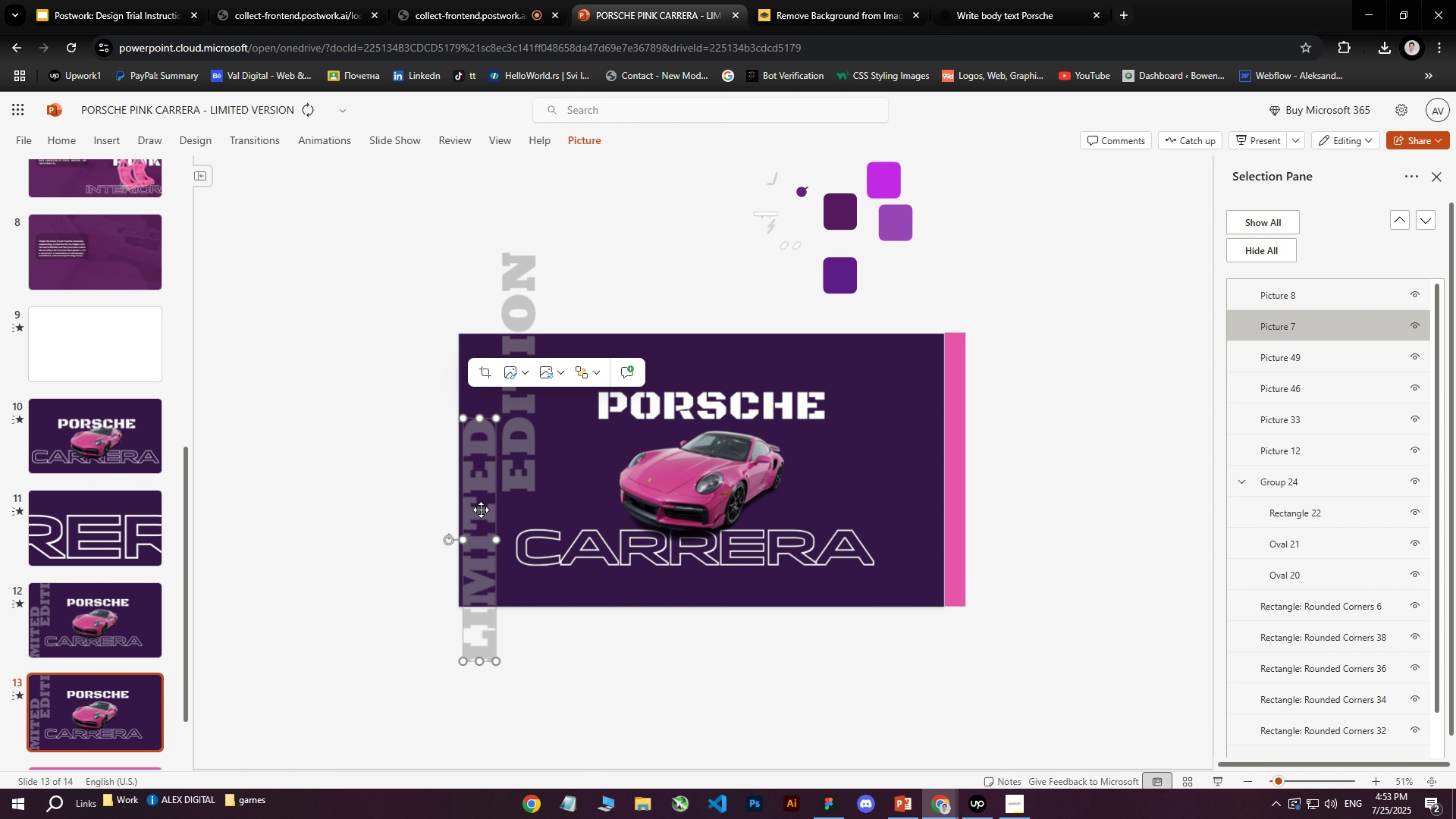 
hold_key(key=ArrowUp, duration=1.52)
 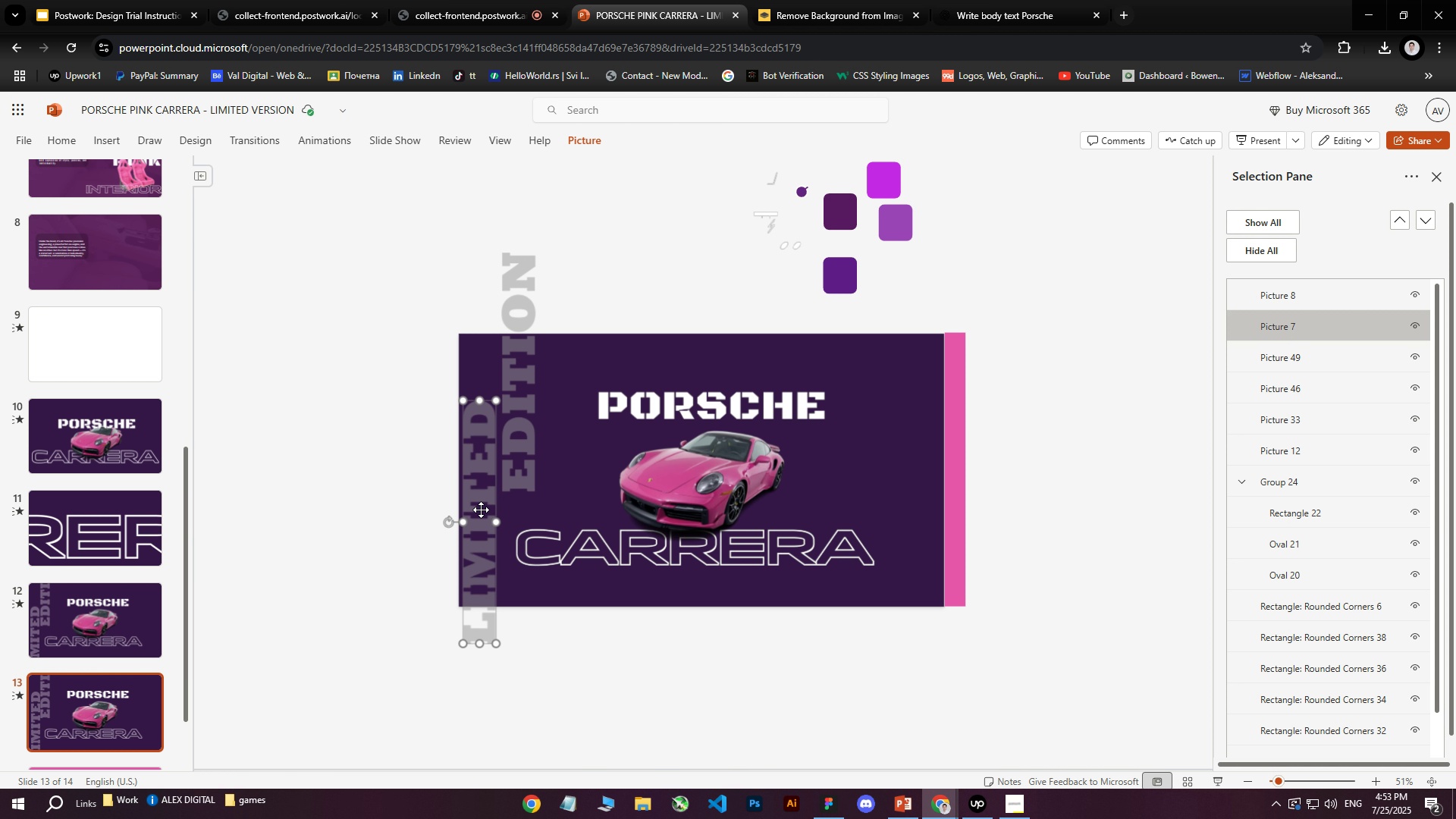 
hold_key(key=ArrowUp, duration=1.52)
 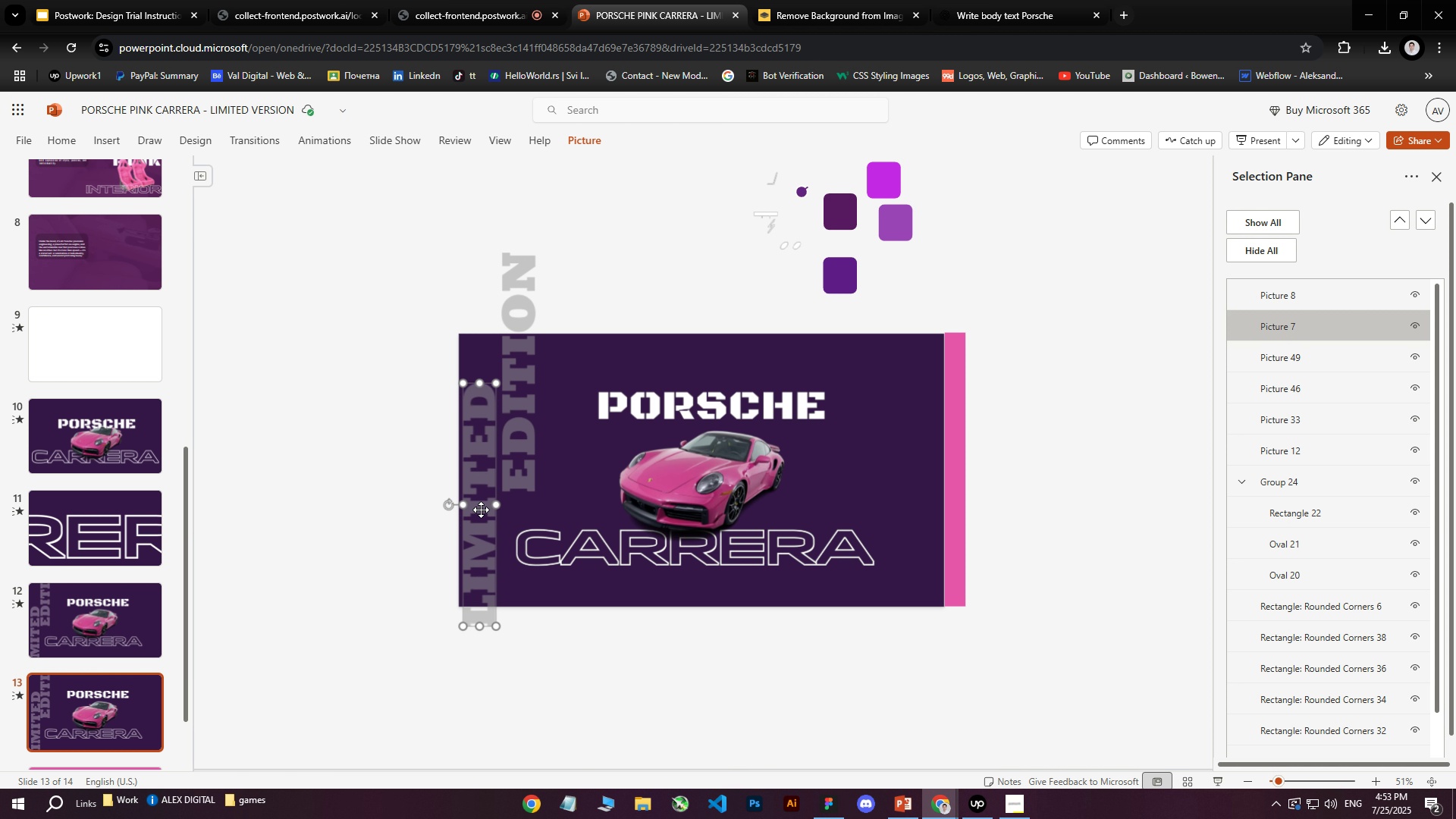 
hold_key(key=ArrowUp, duration=1.53)
 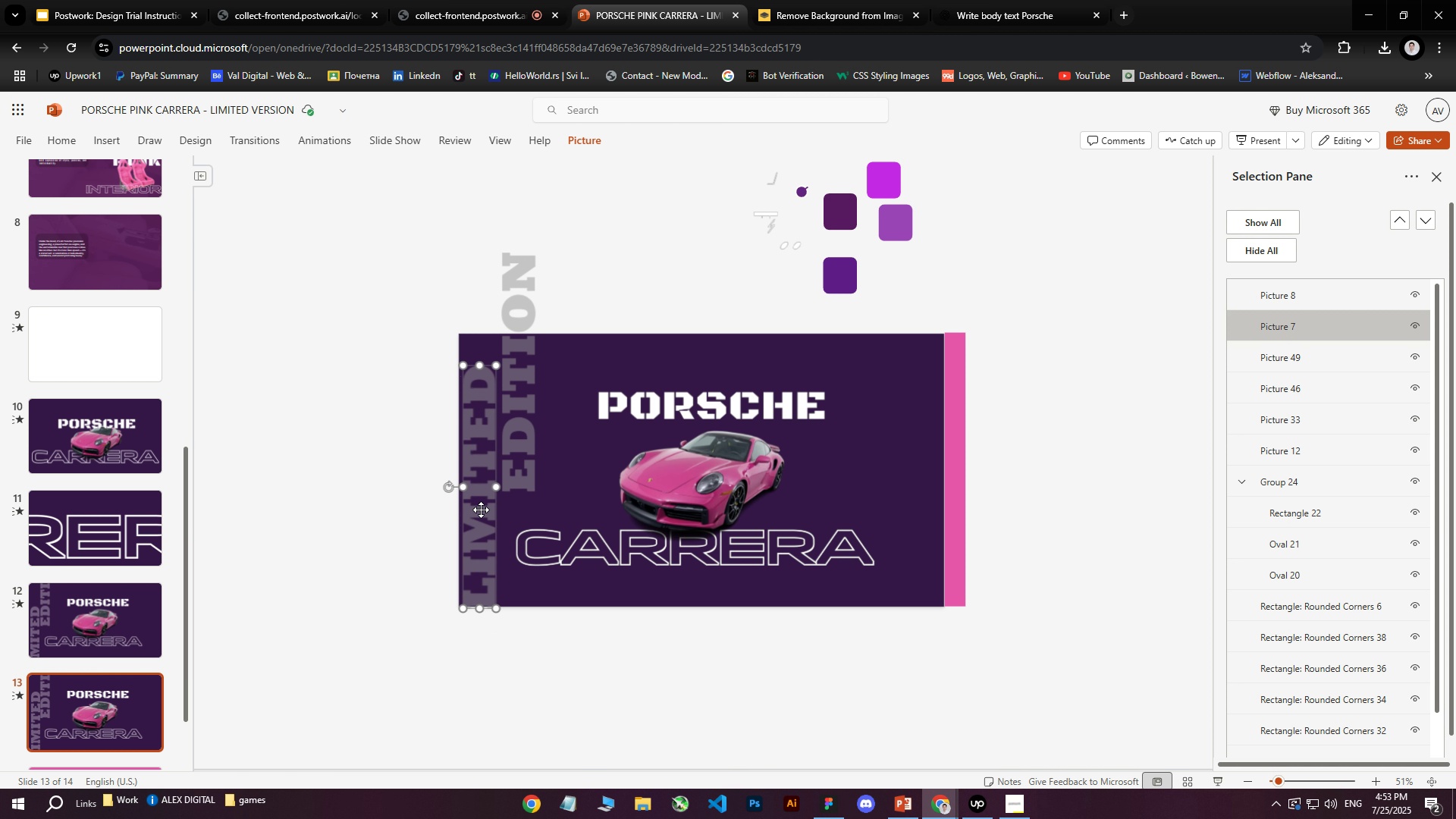 
hold_key(key=ArrowUp, duration=1.5)
 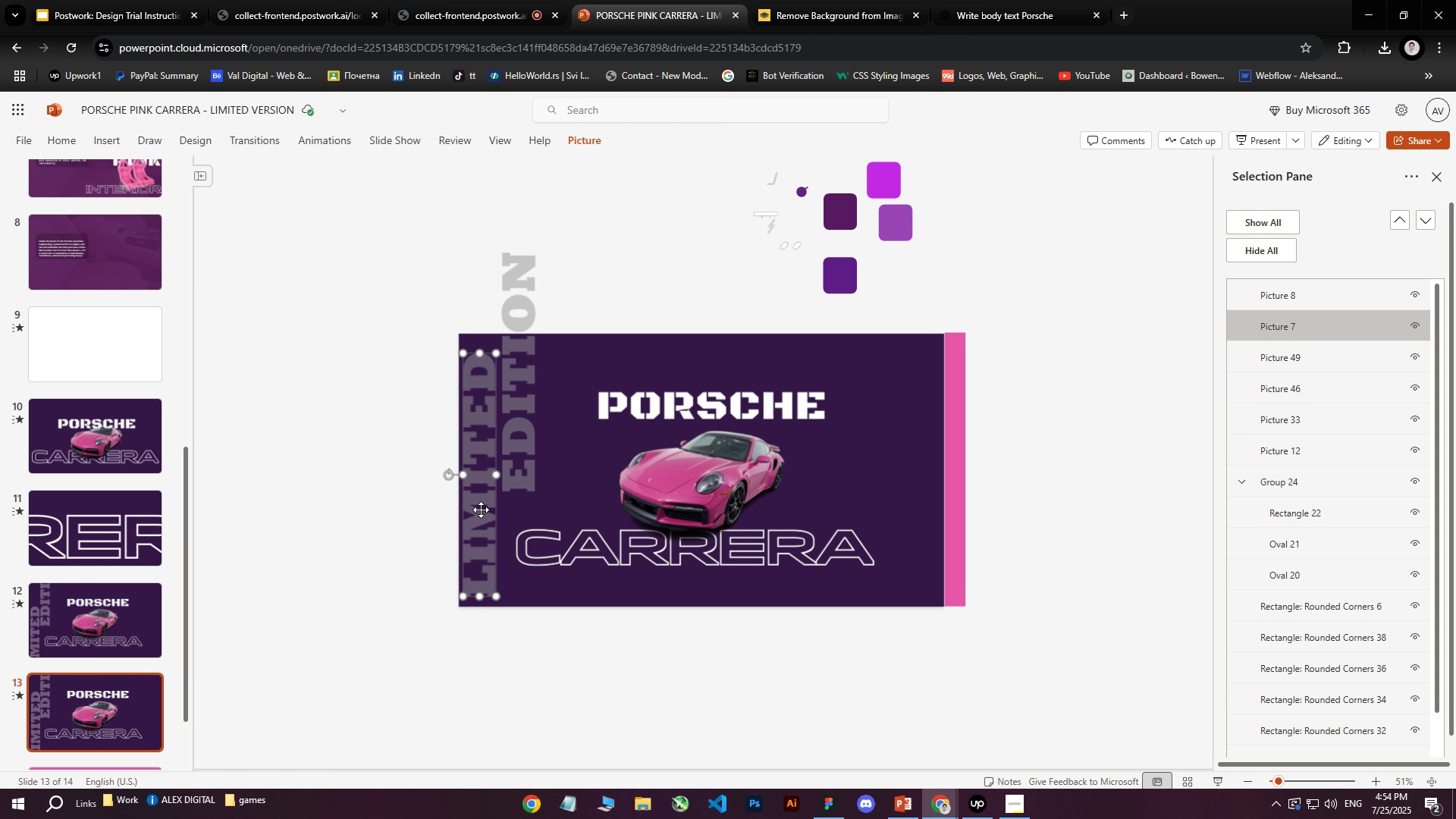 
key(ArrowUp)
 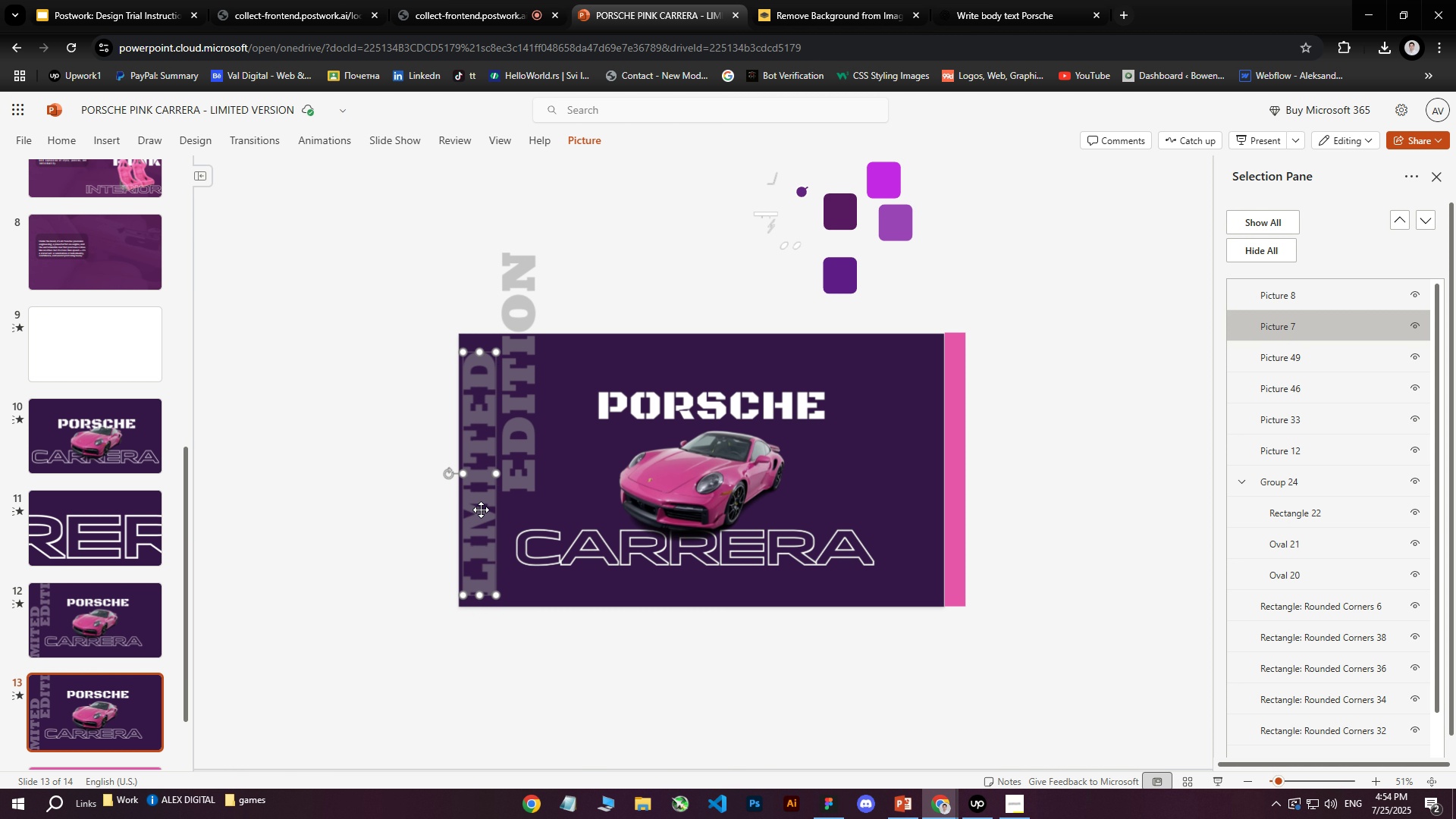 
key(ArrowUp)
 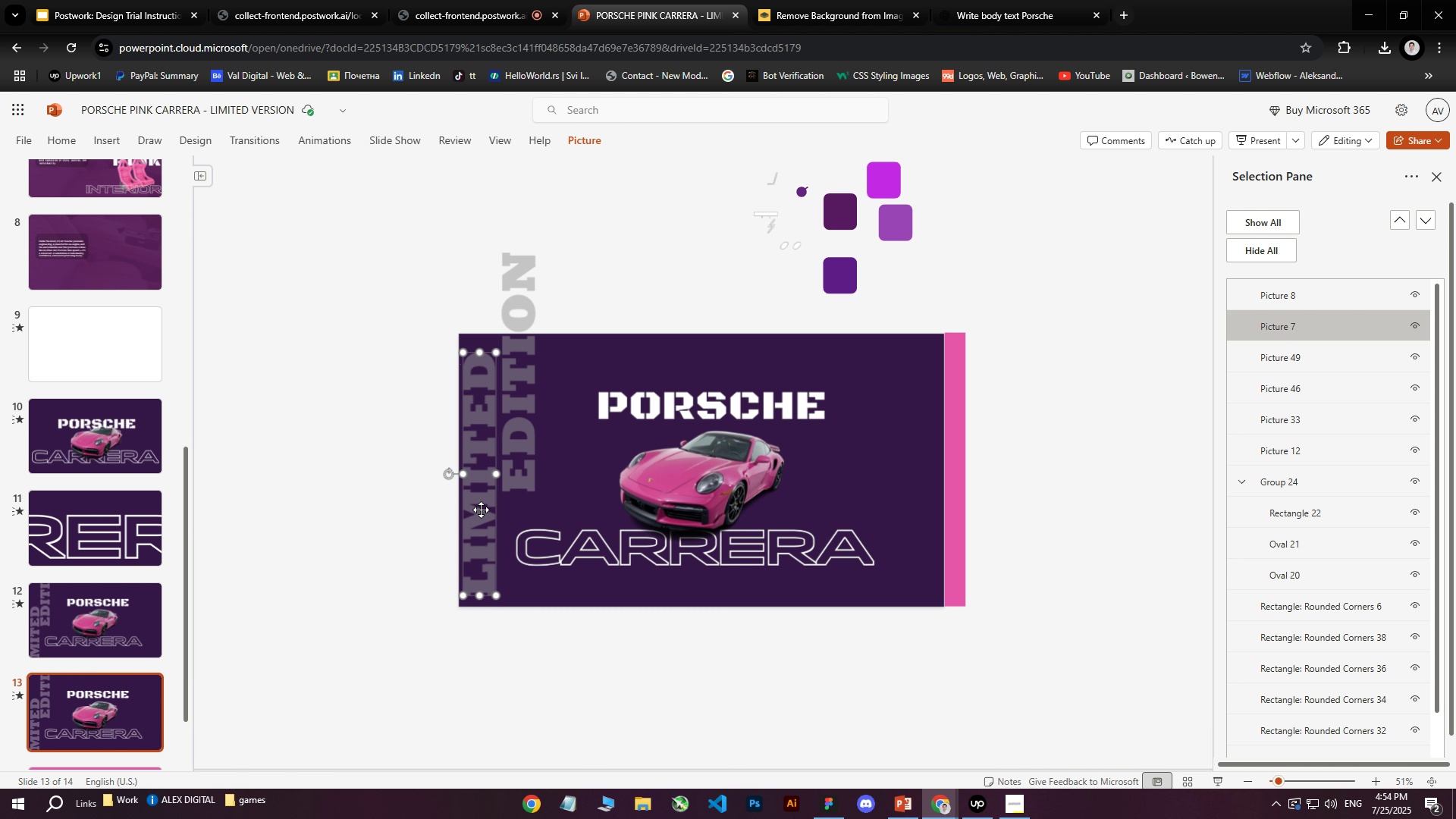 
key(ArrowDown)
 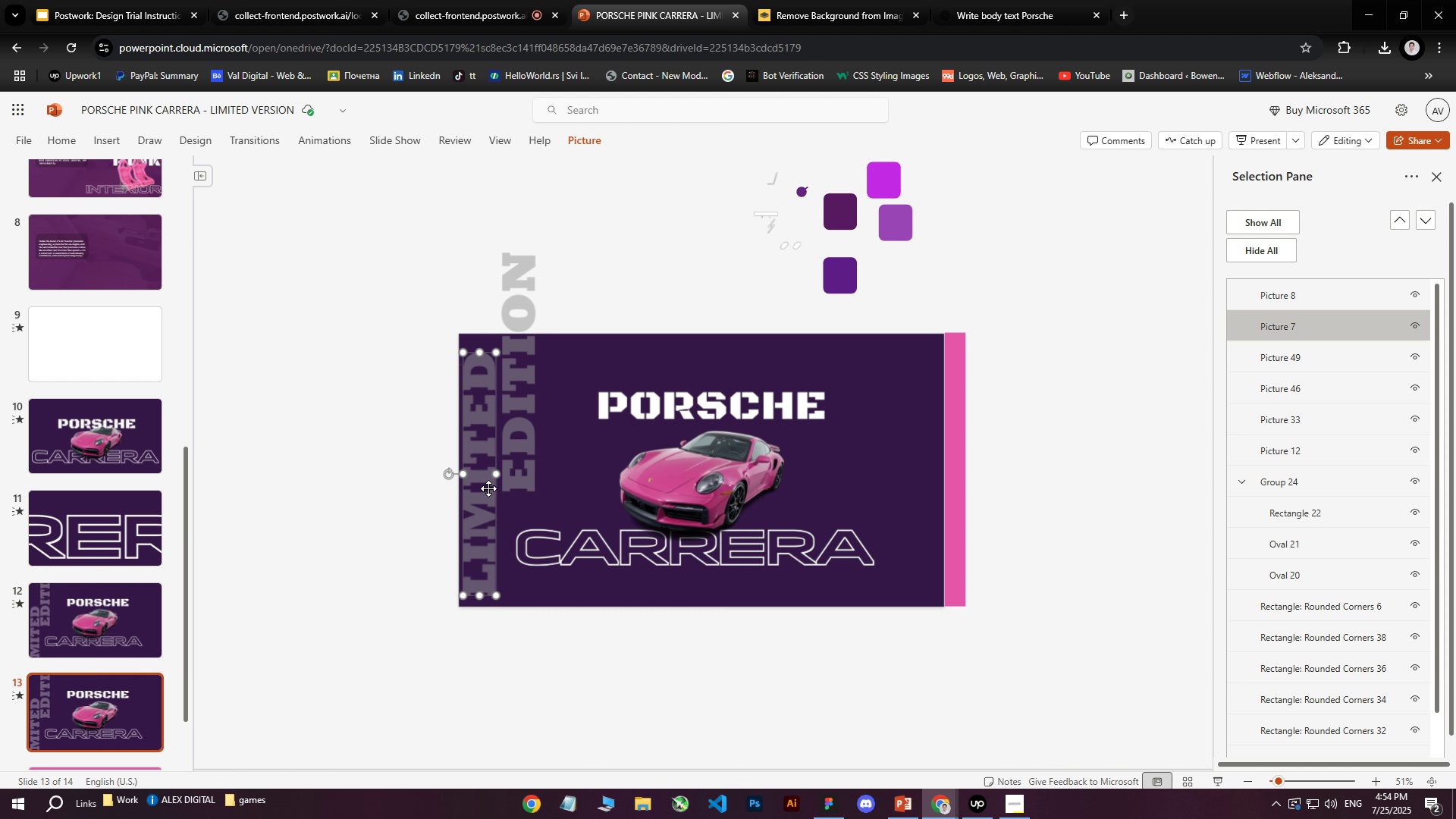 
left_click([544, 457])
 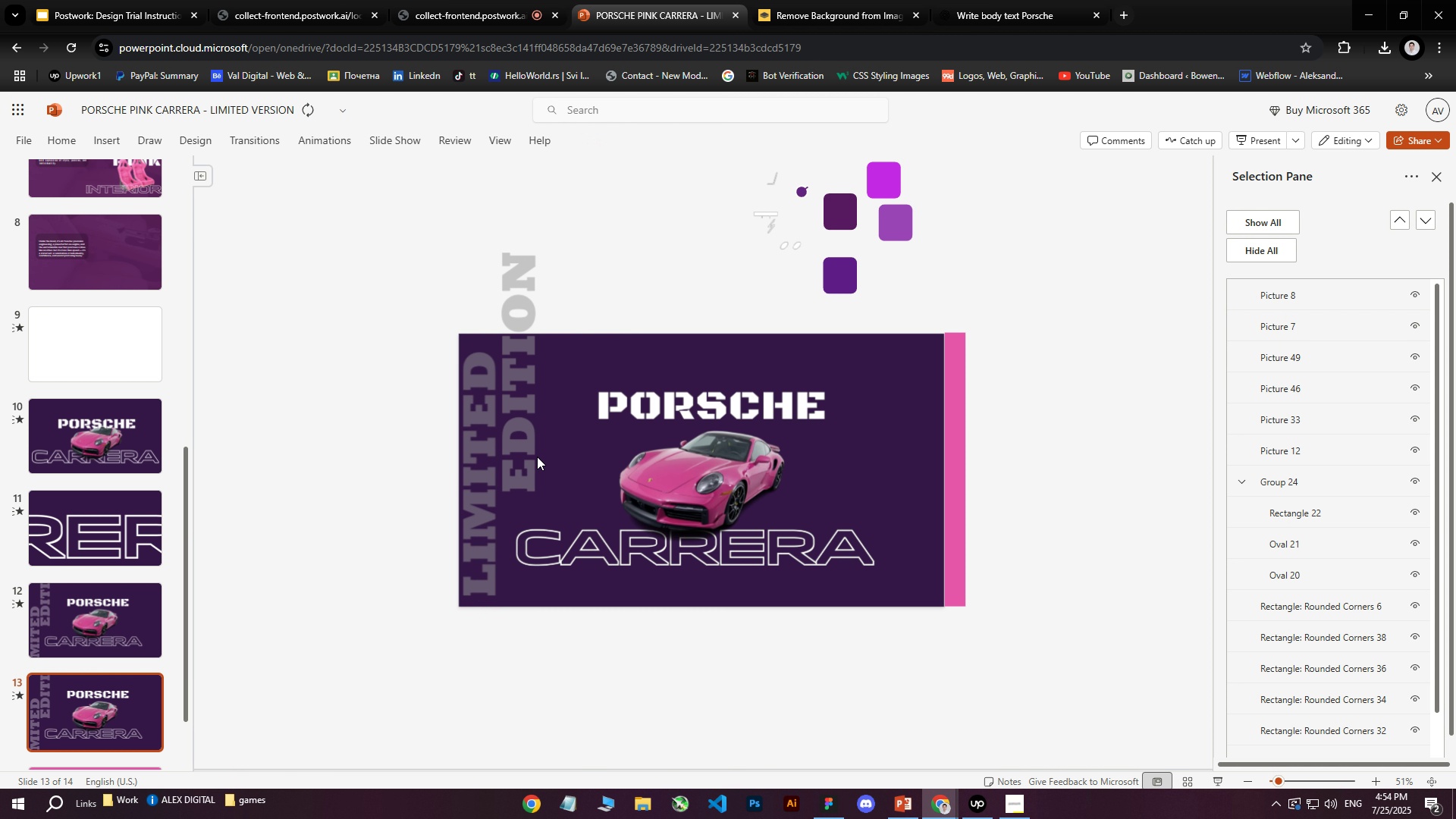 
left_click([530, 457])
 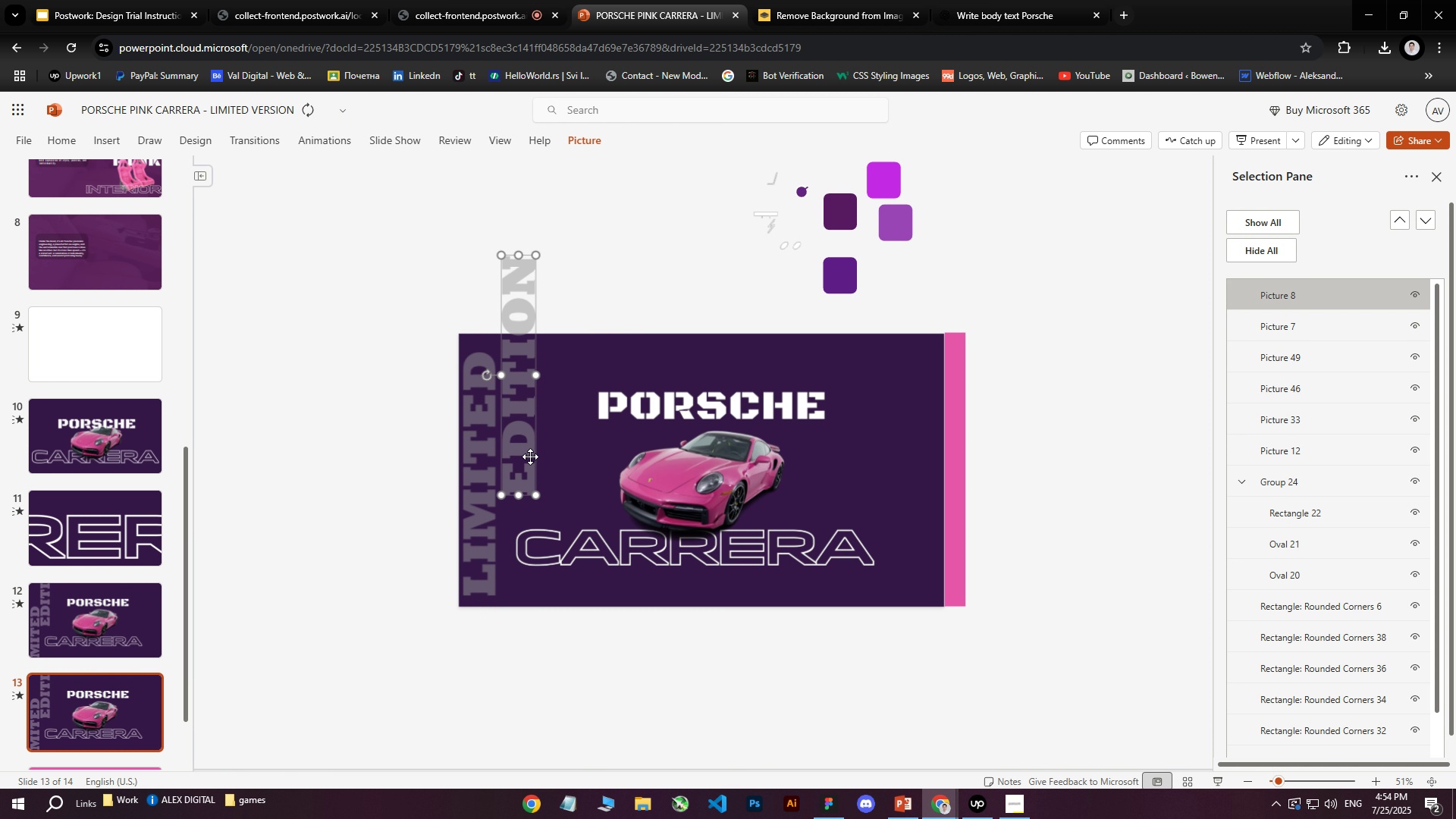 
hold_key(key=ArrowDown, duration=1.53)
 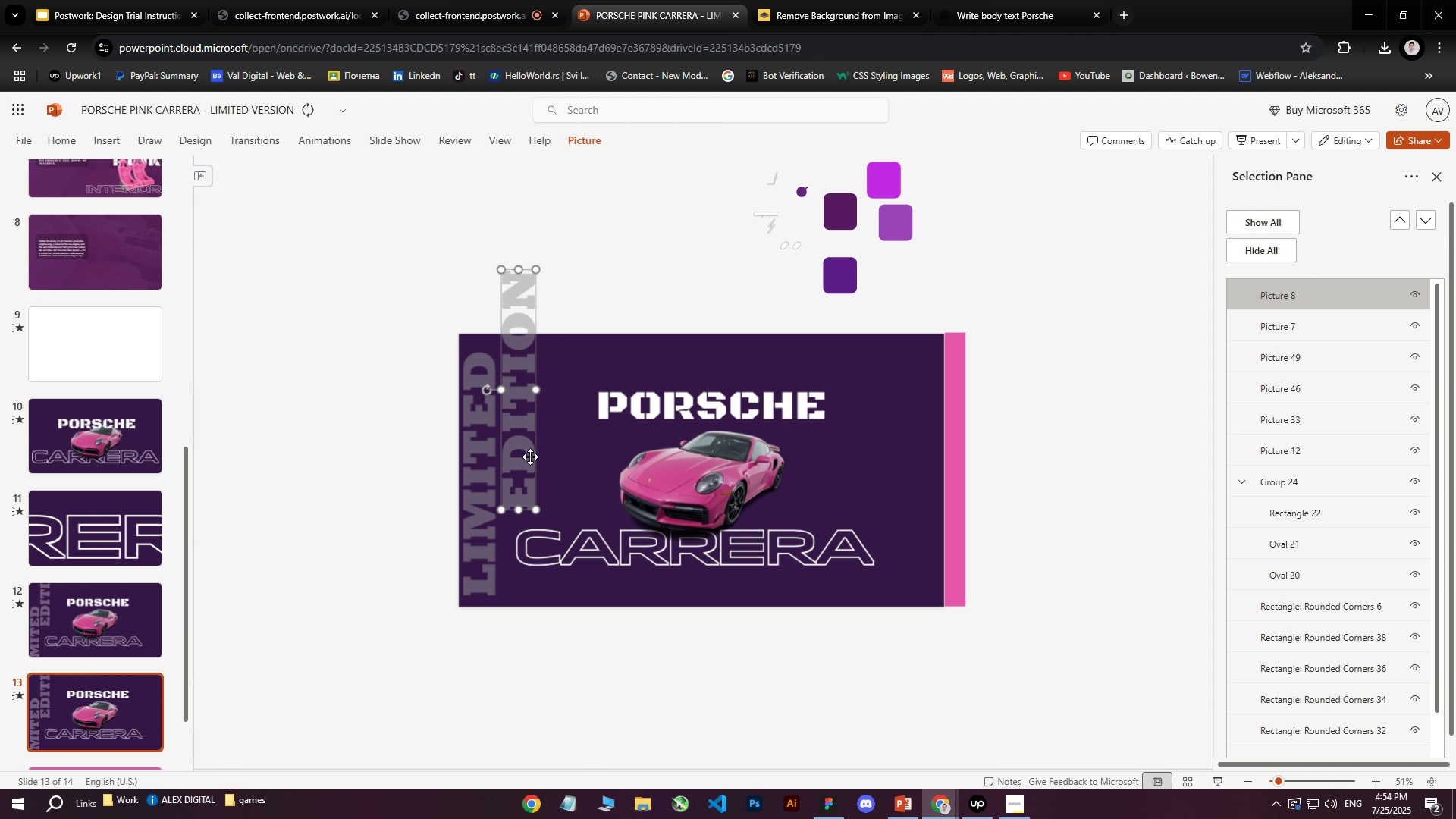 
hold_key(key=ArrowDown, duration=1.52)
 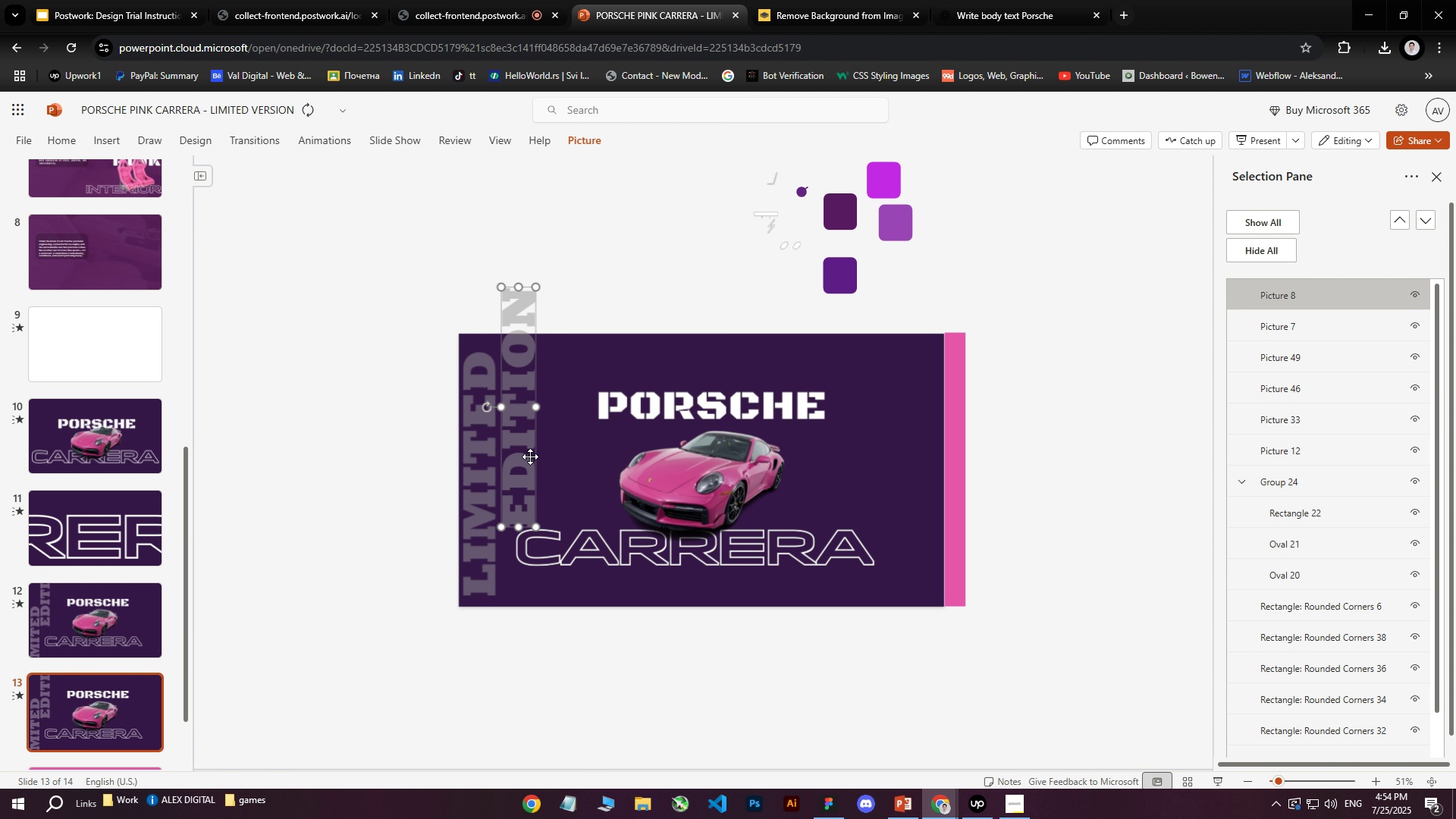 
hold_key(key=ArrowDown, duration=1.52)
 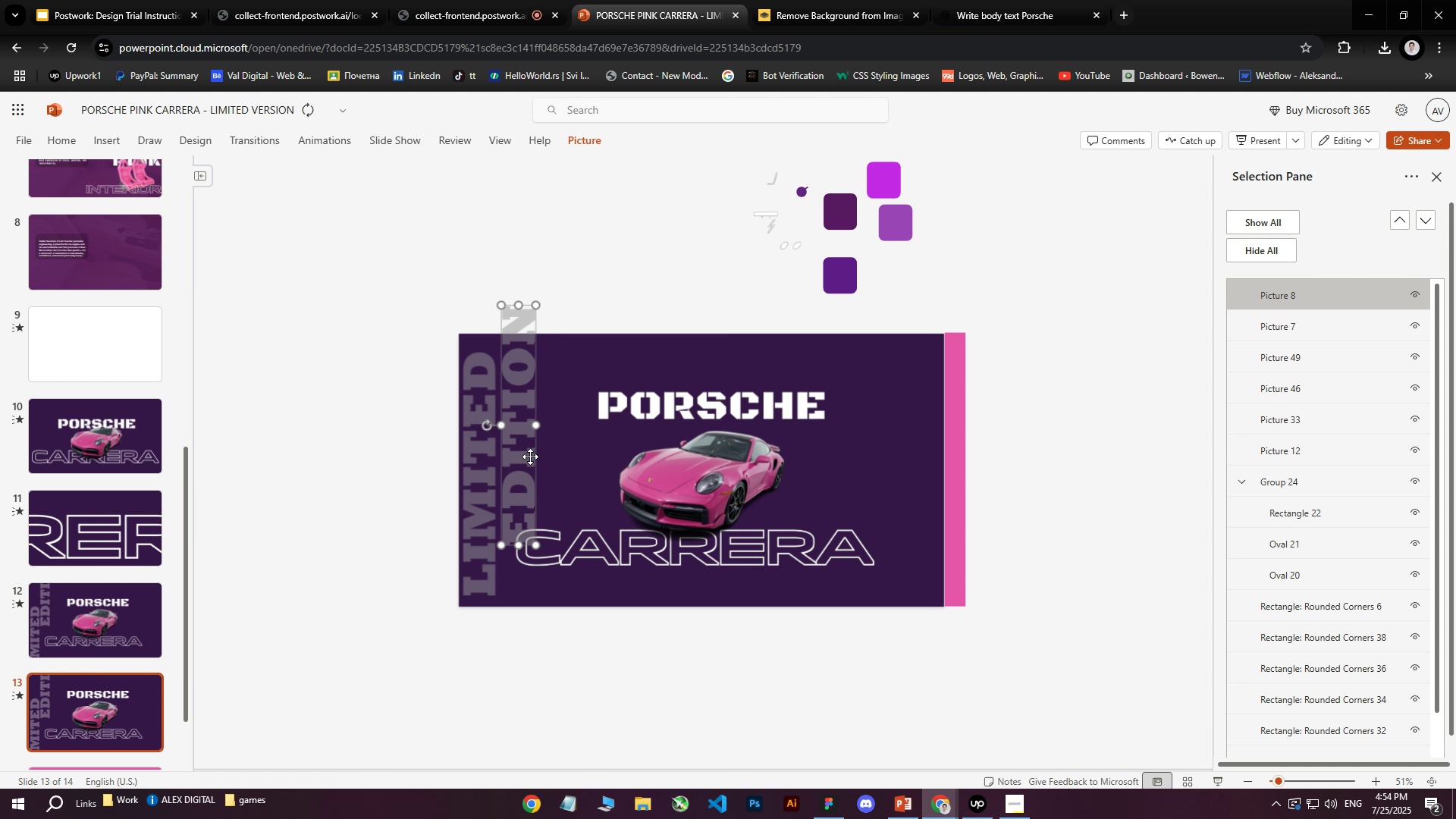 
hold_key(key=ArrowDown, duration=1.52)
 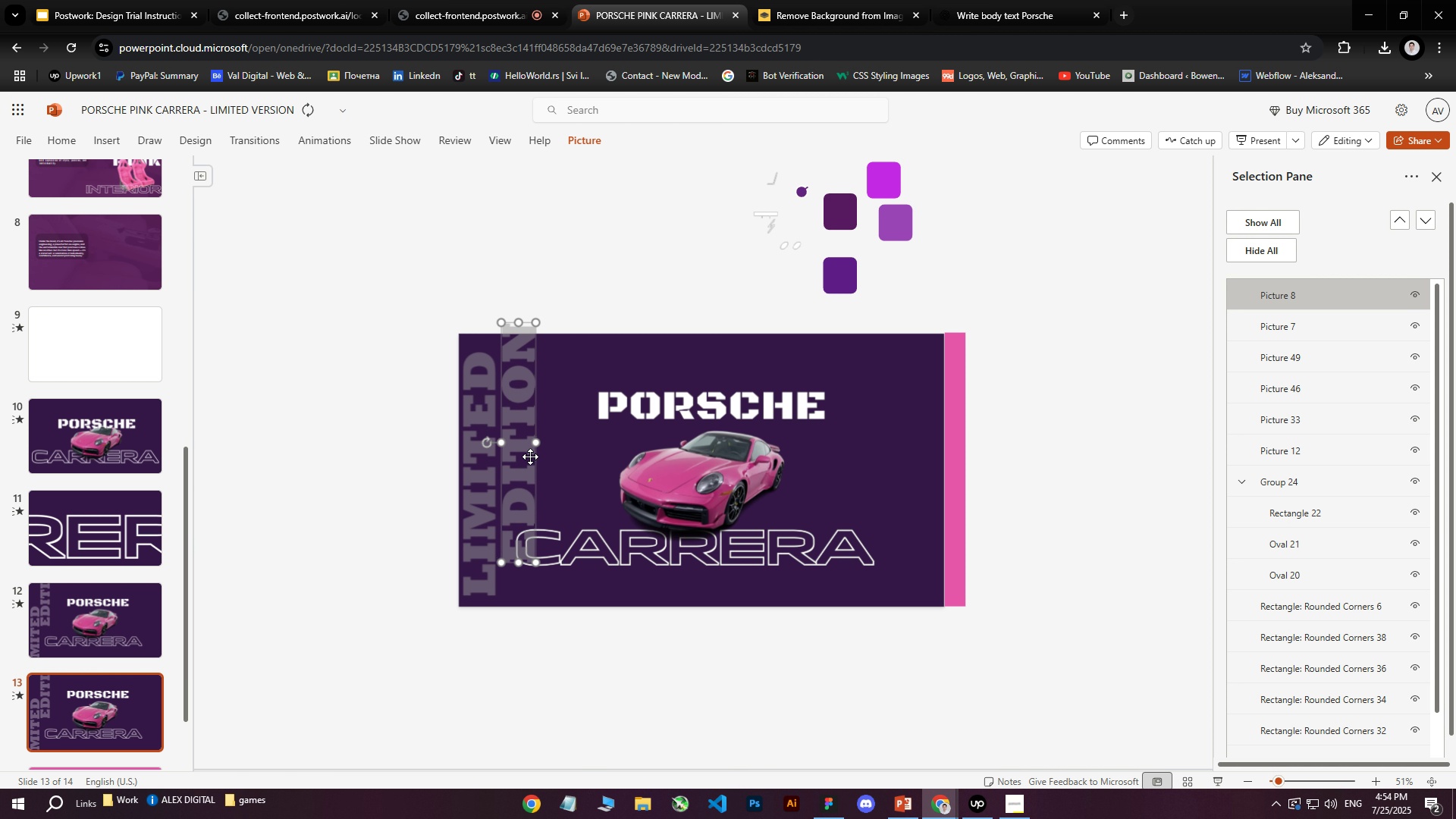 
hold_key(key=ArrowDown, duration=1.51)
 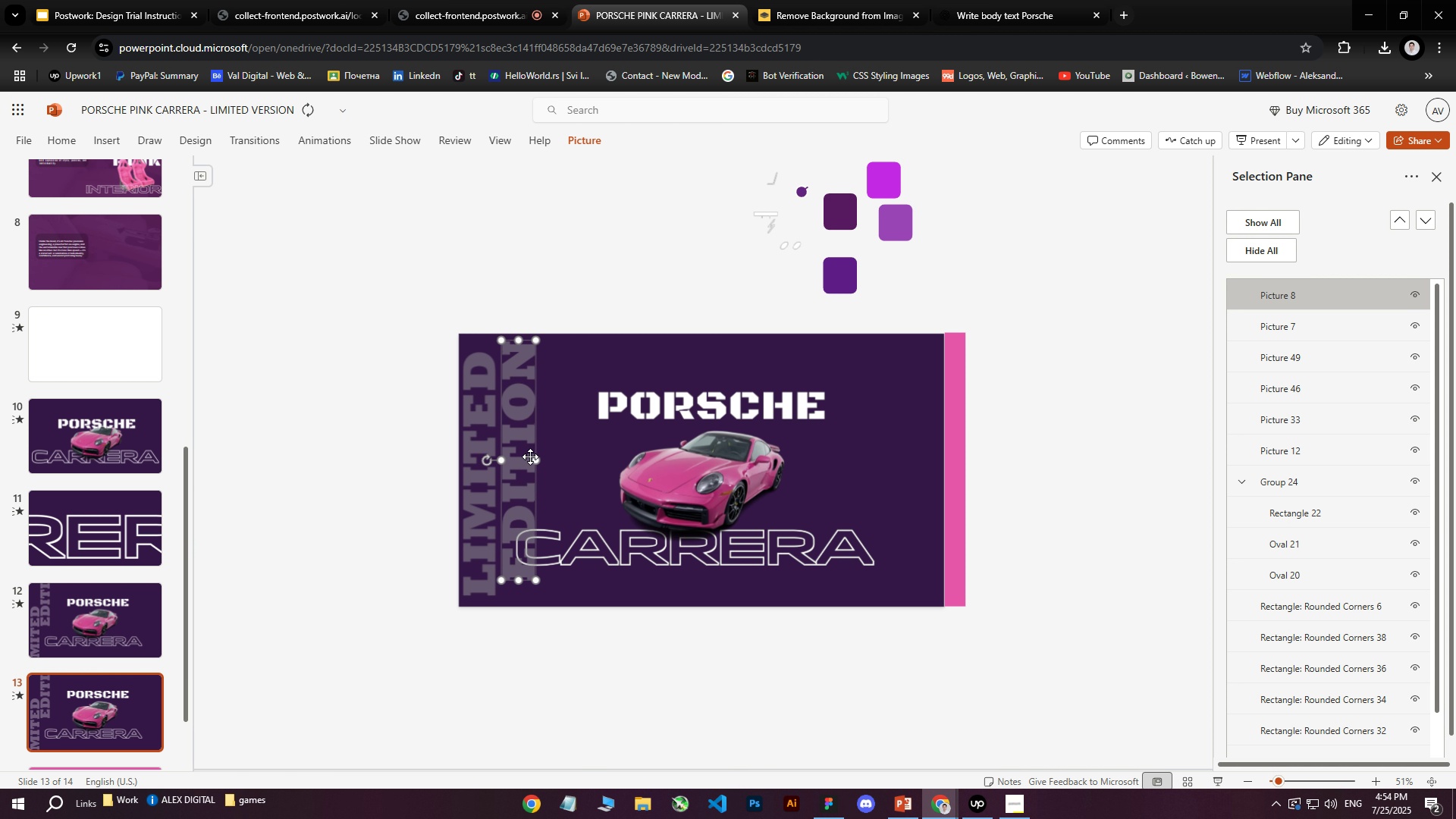 
hold_key(key=ArrowDown, duration=1.43)
 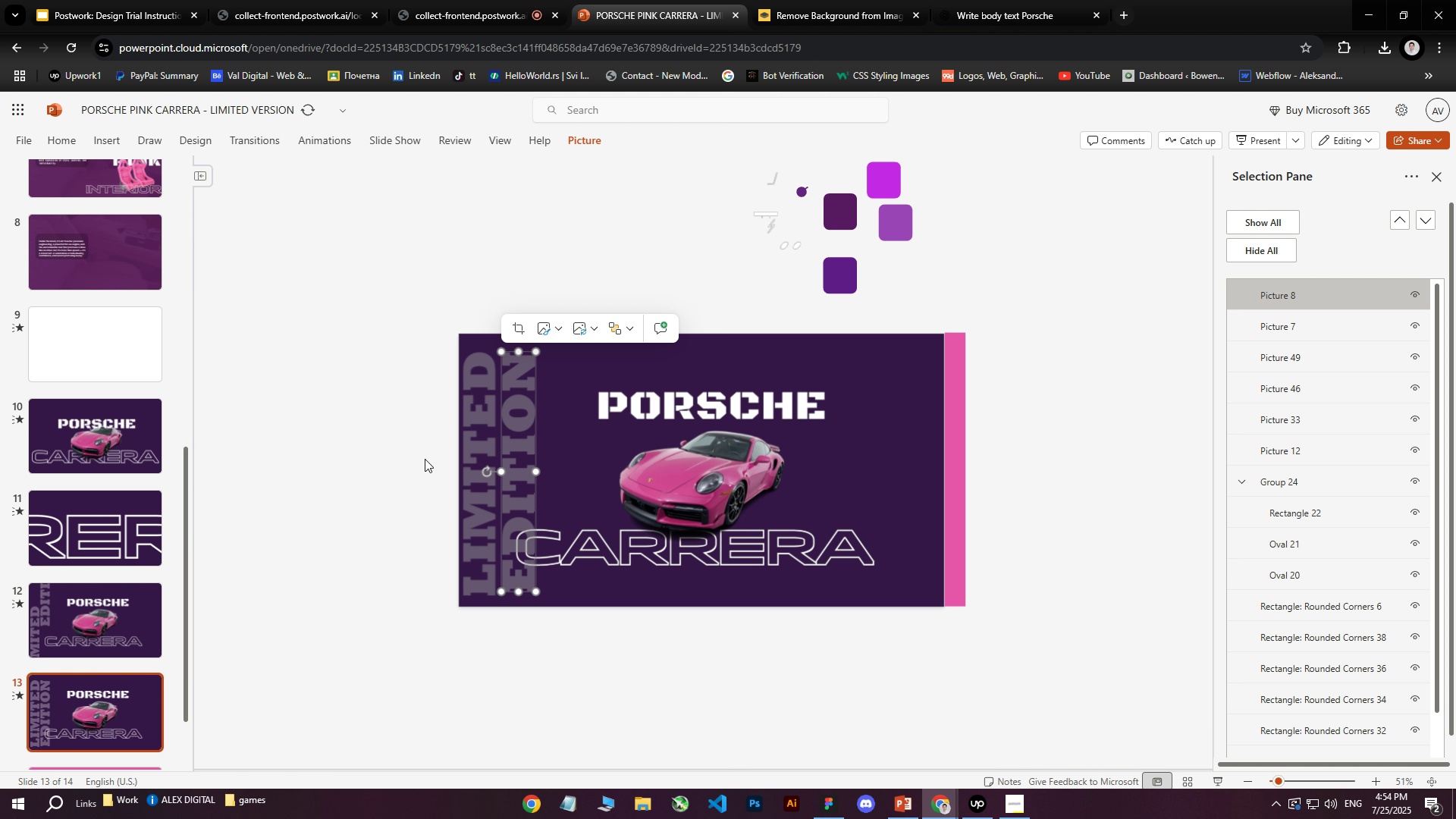 
left_click([485, 457])
 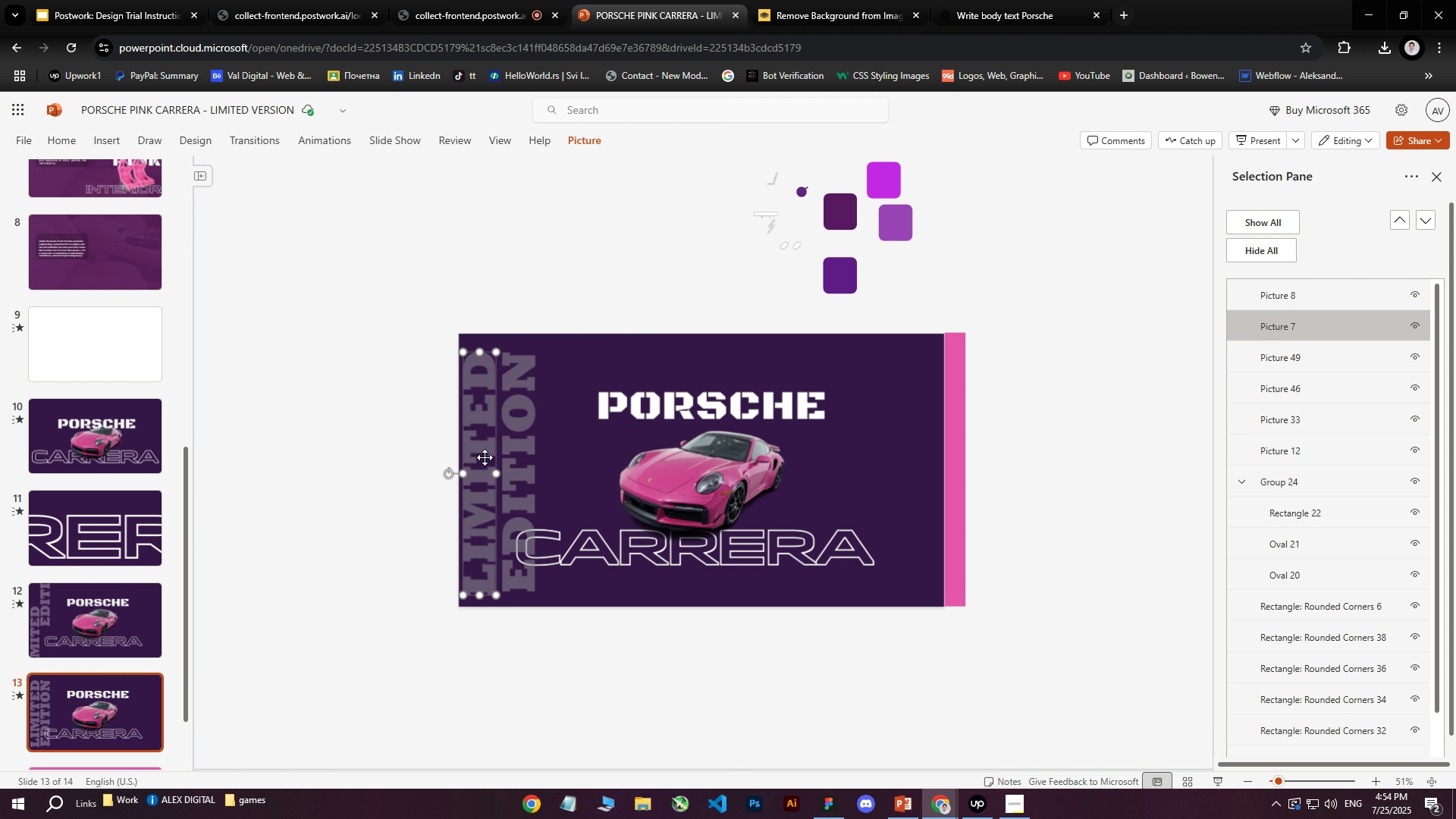 
hold_key(key=ArrowUp, duration=0.62)
 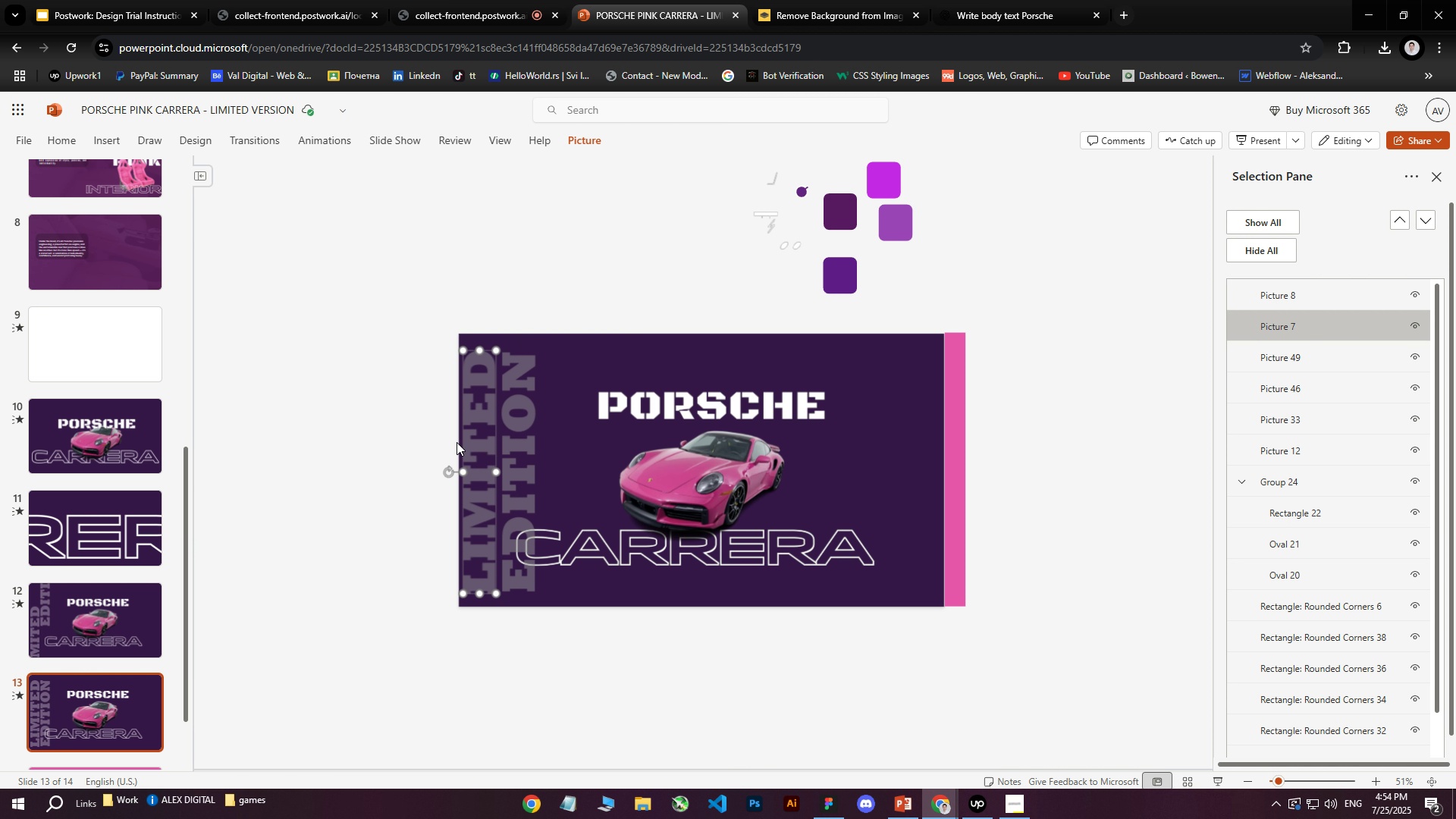 
left_click([411, 404])
 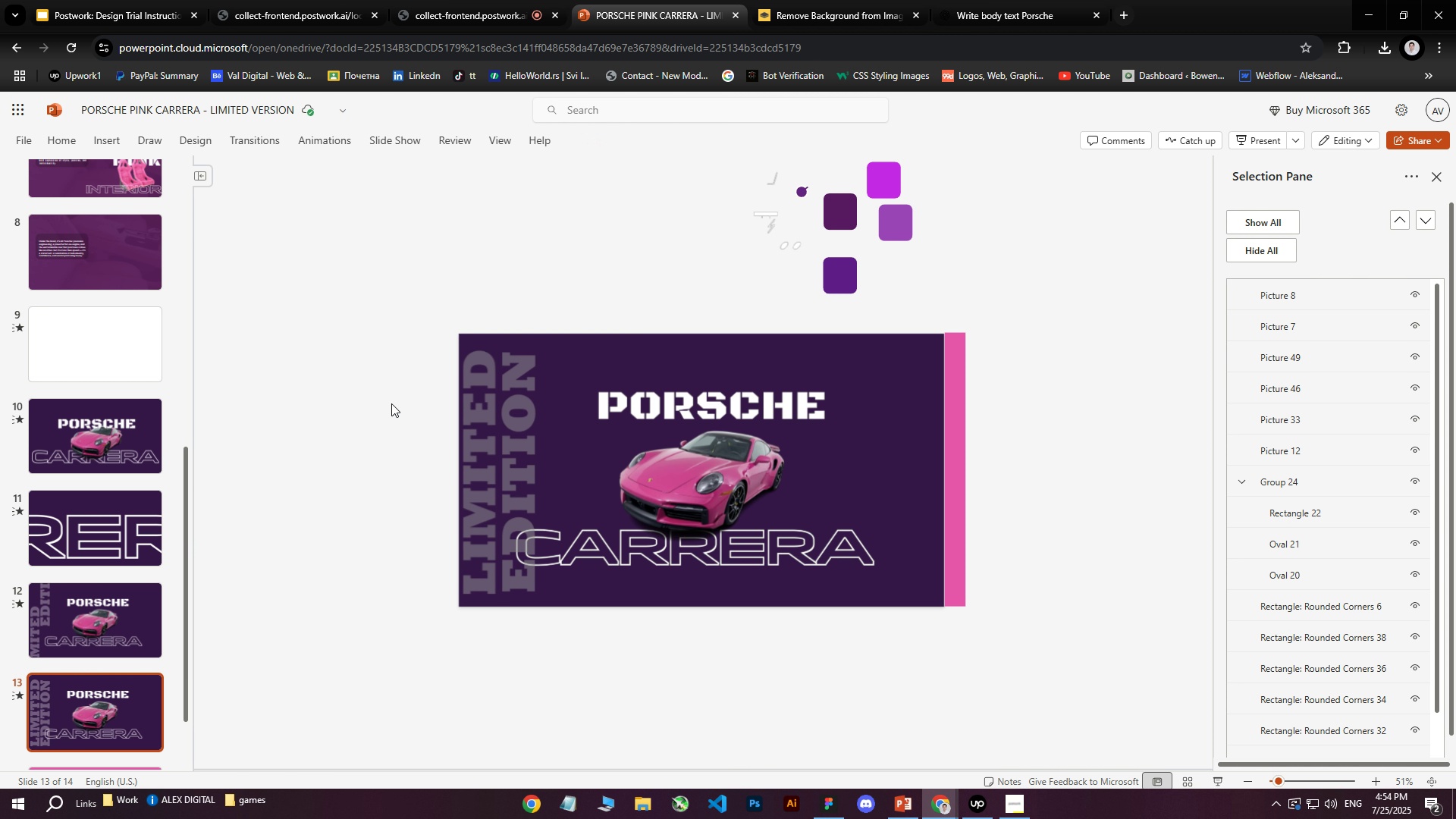 
left_click([525, 445])
 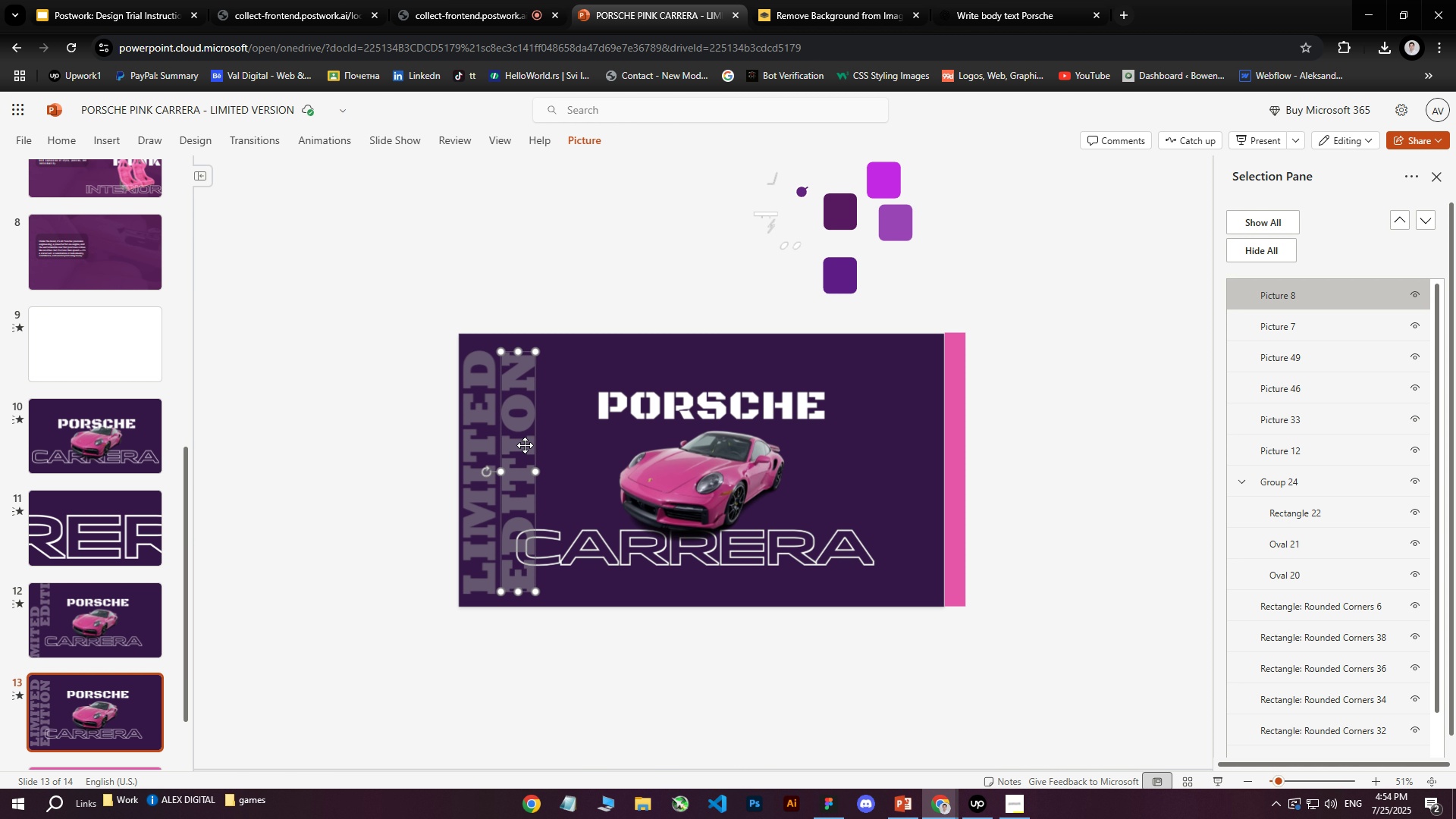 
key(ArrowLeft)
 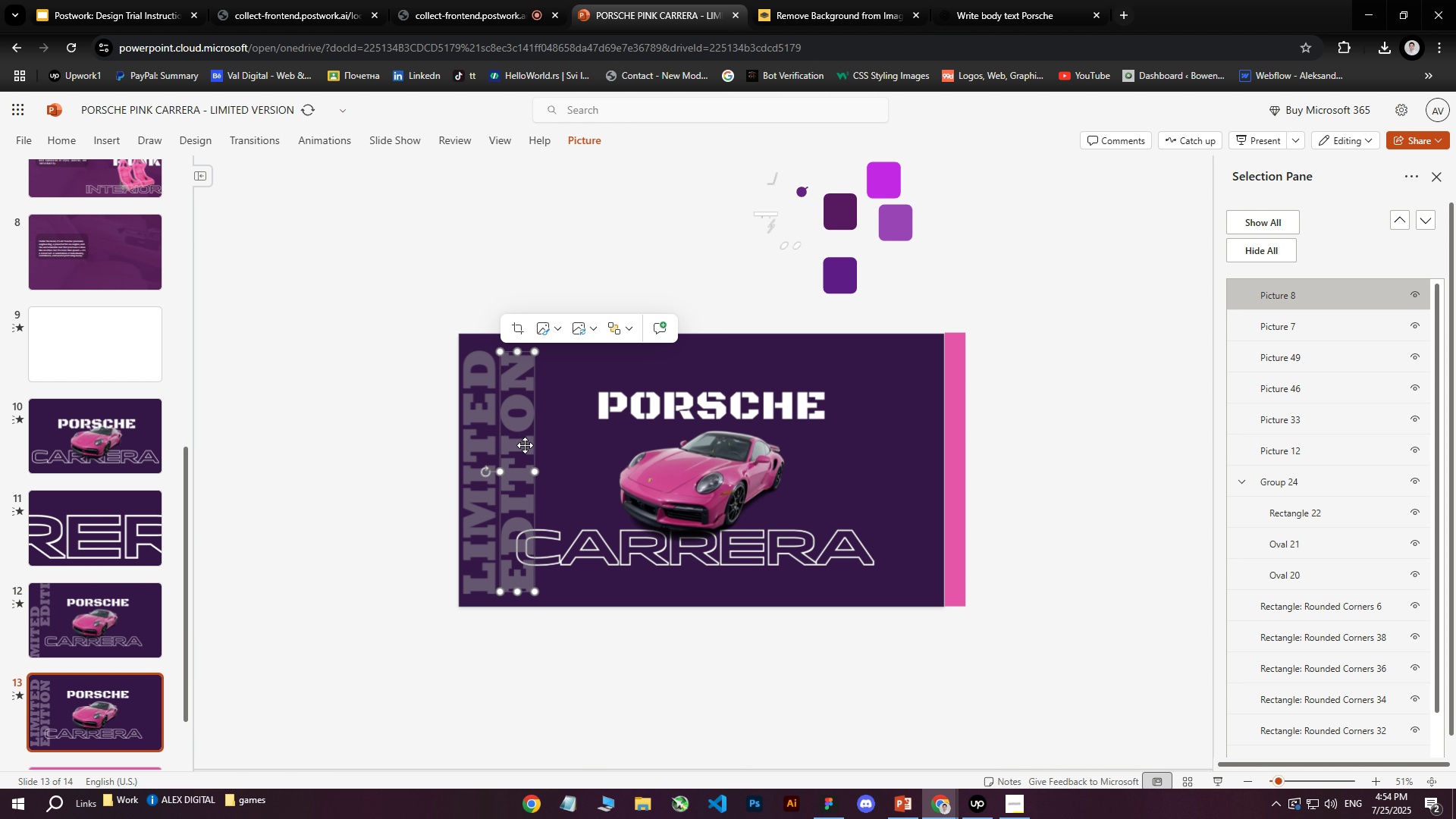 
key(ArrowLeft)
 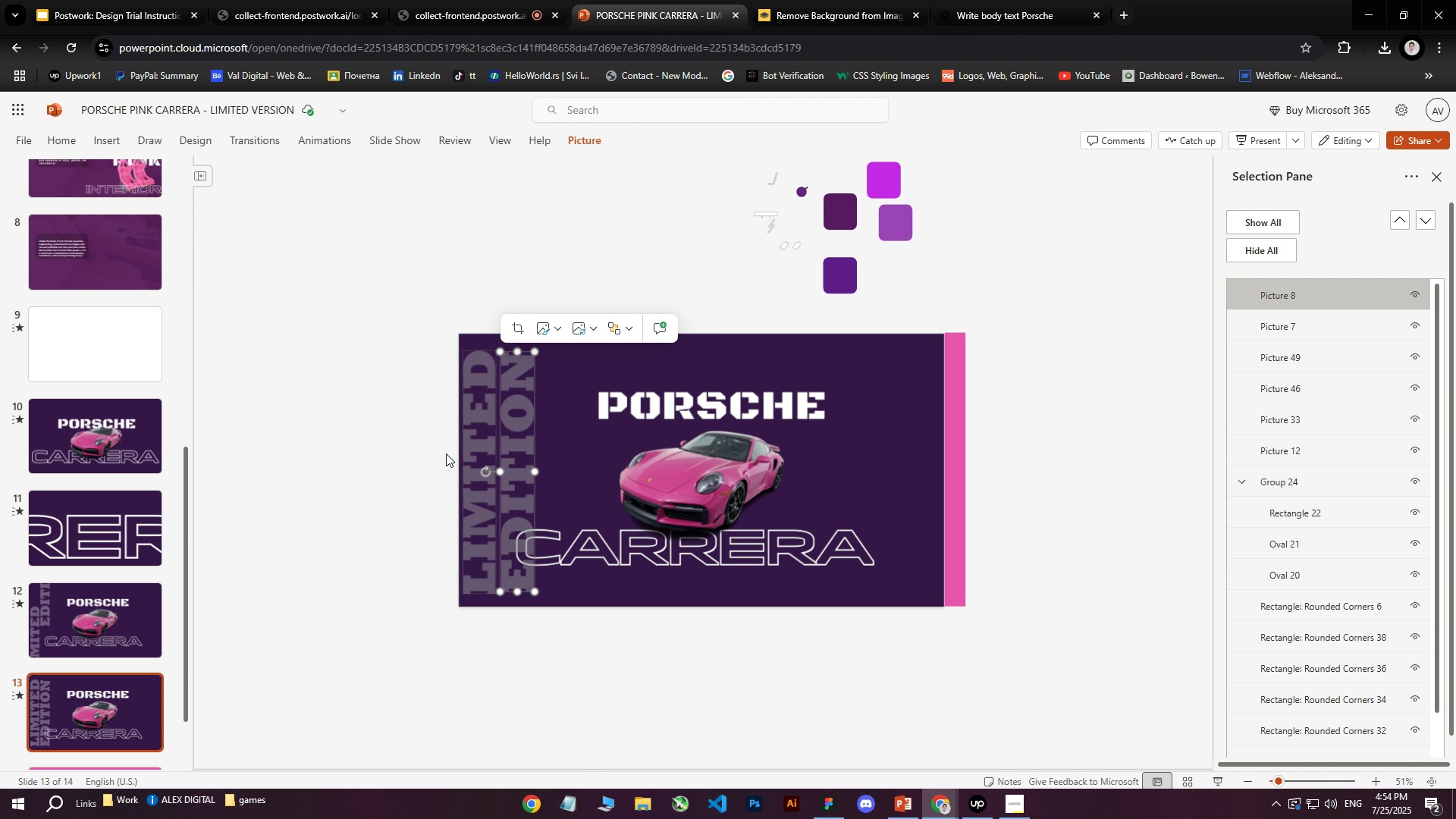 
key(ArrowLeft)
 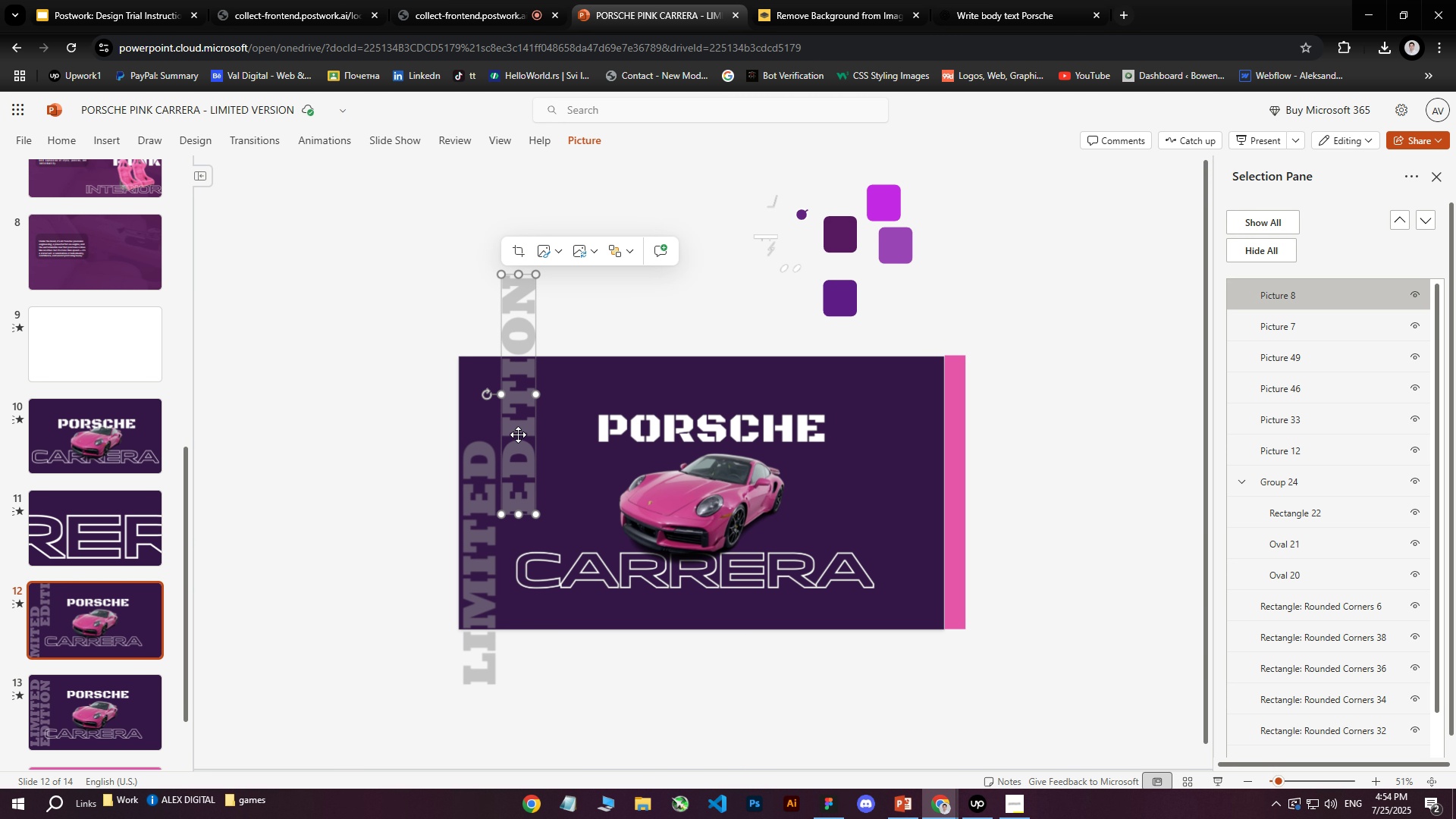 
left_click([52, 594])
 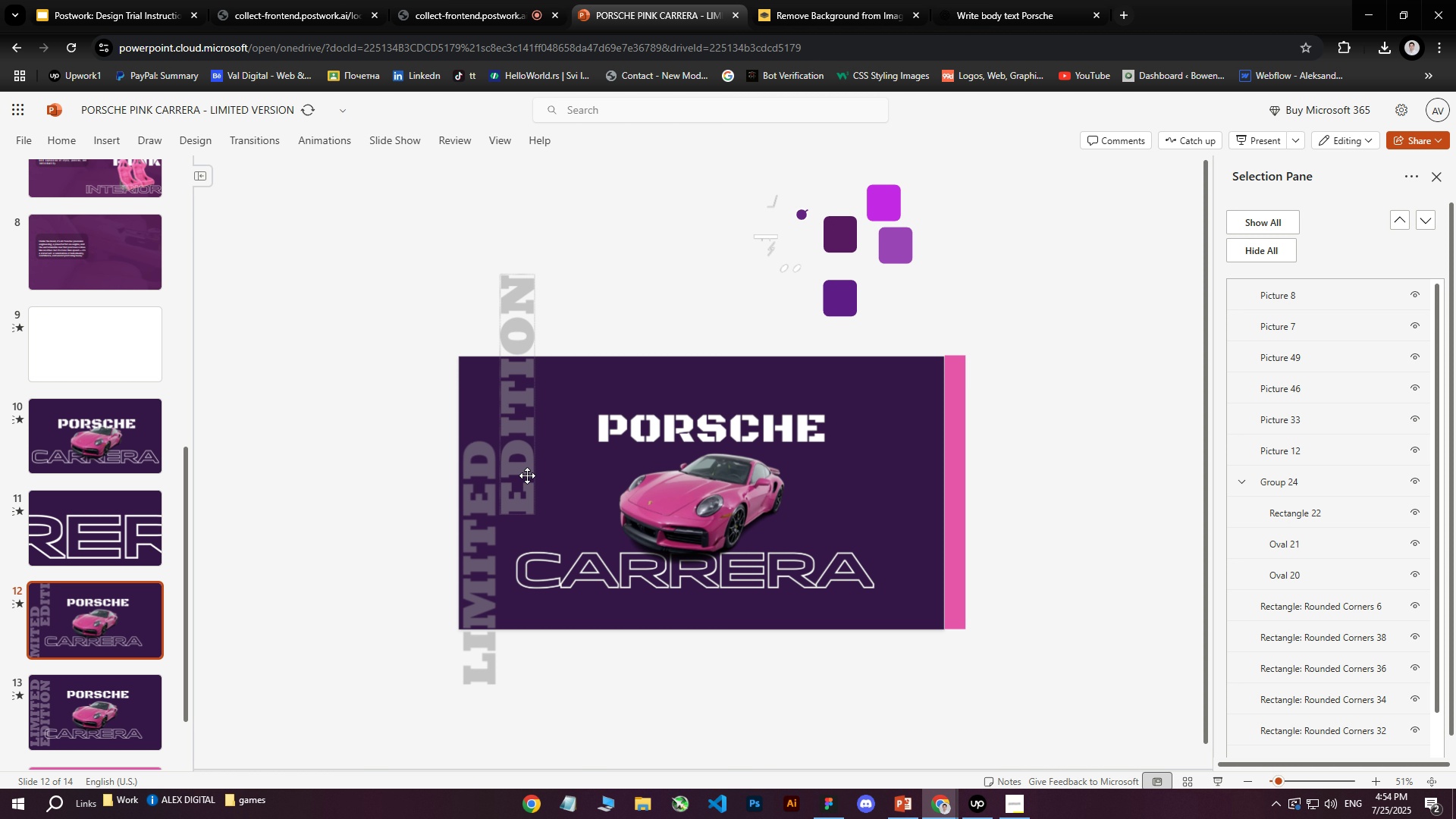 
double_click([518, 435])
 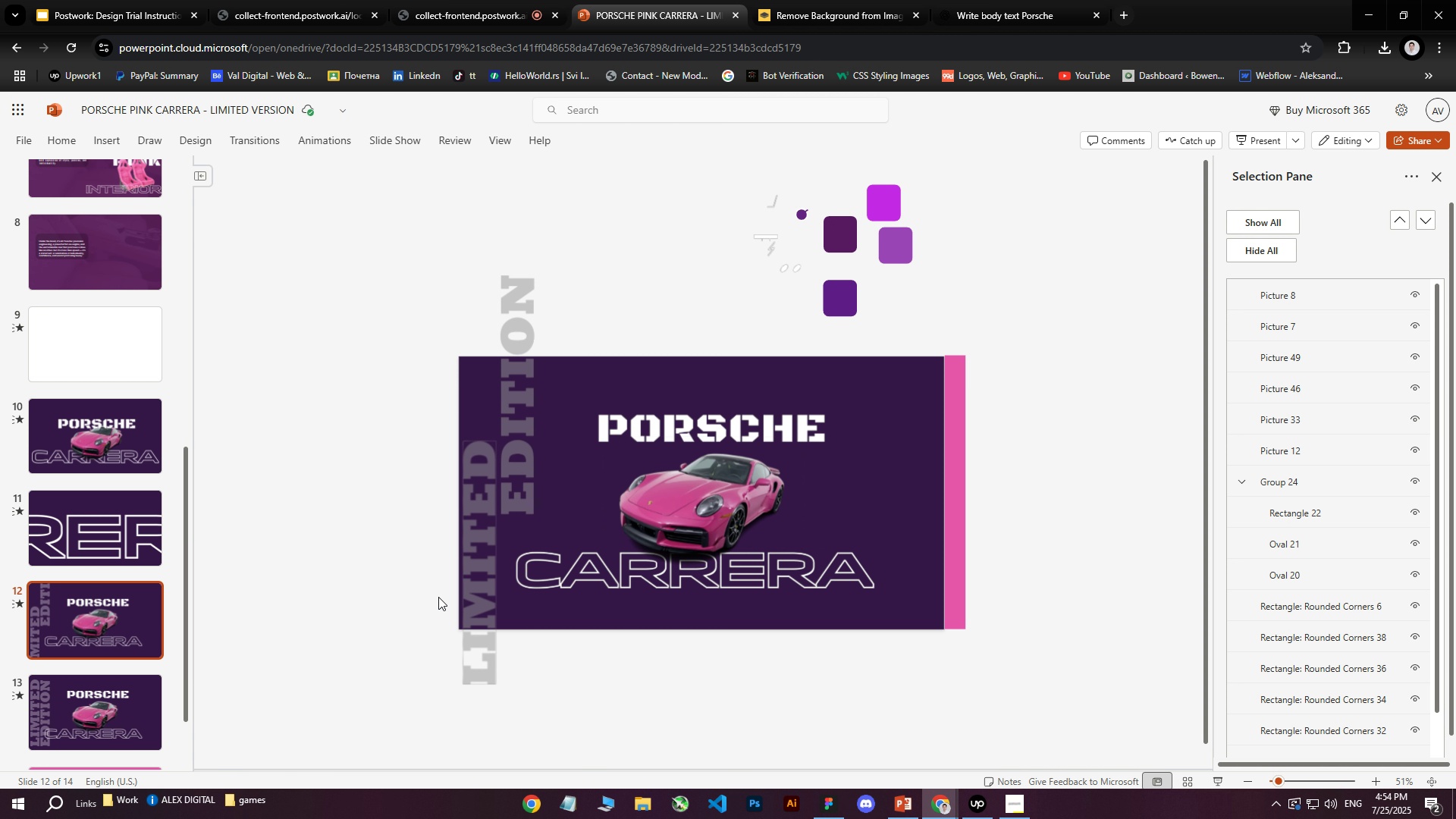 
key(ArrowLeft)
 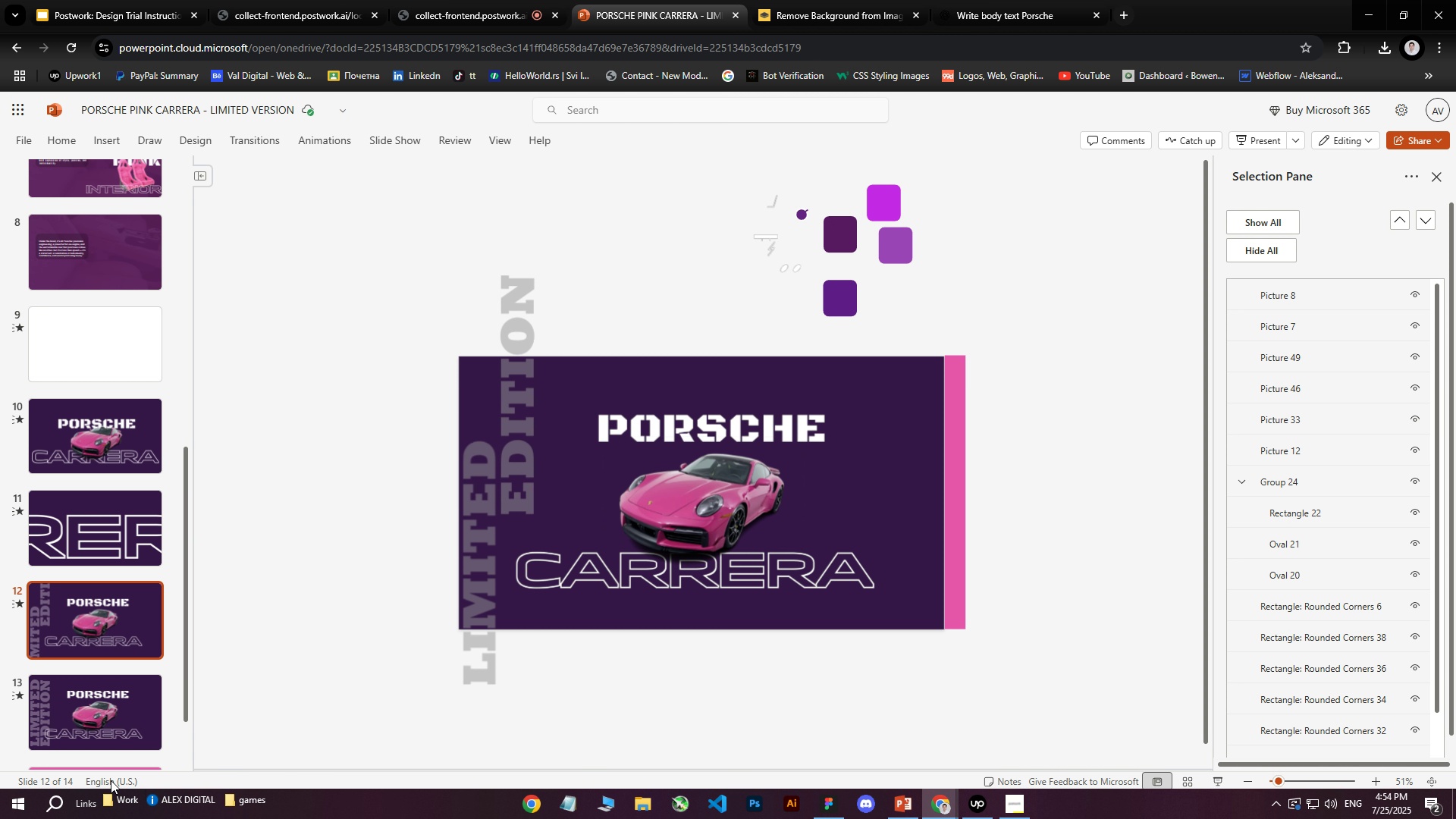 
key(ArrowLeft)
 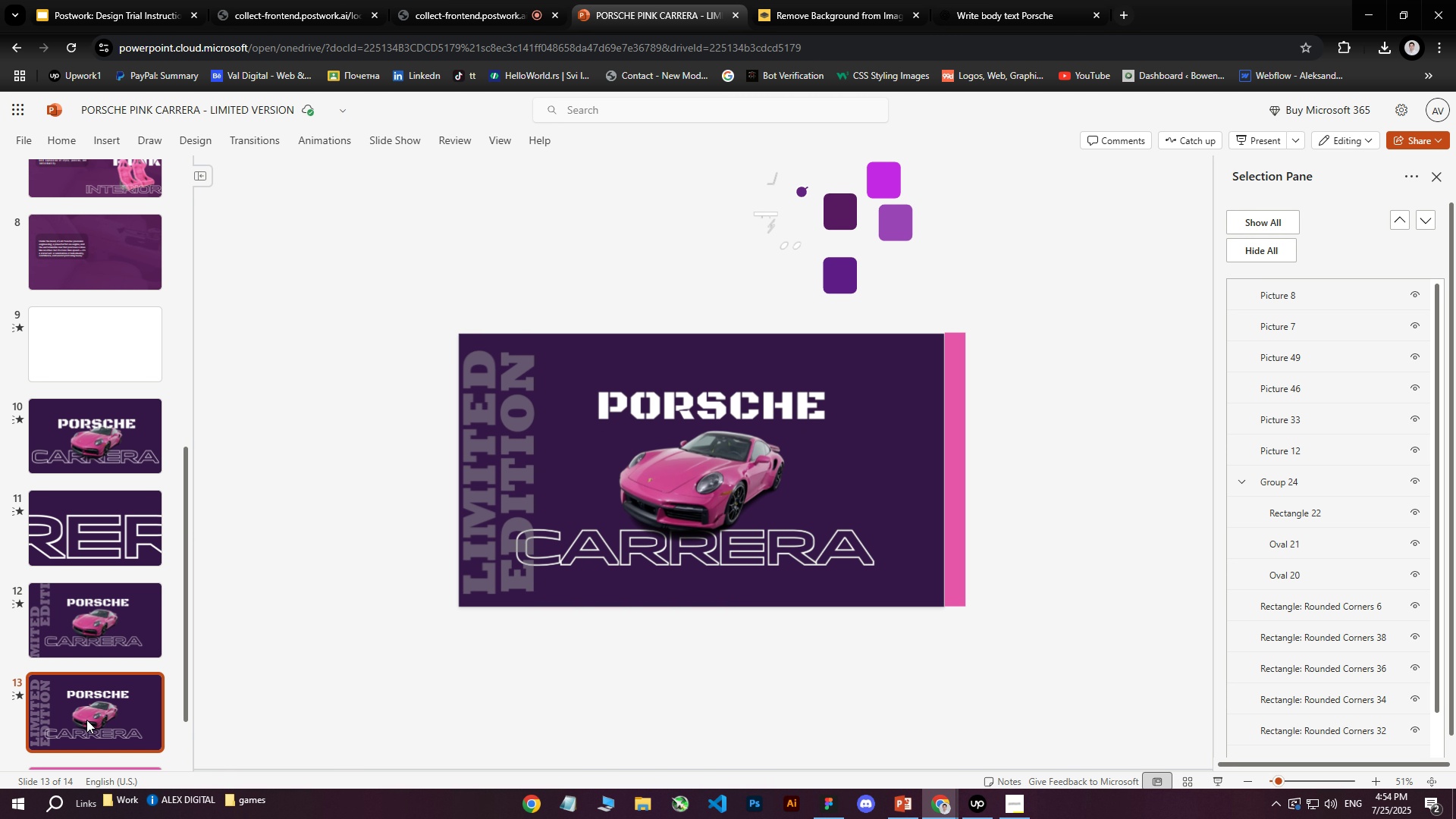 
key(ArrowLeft)
 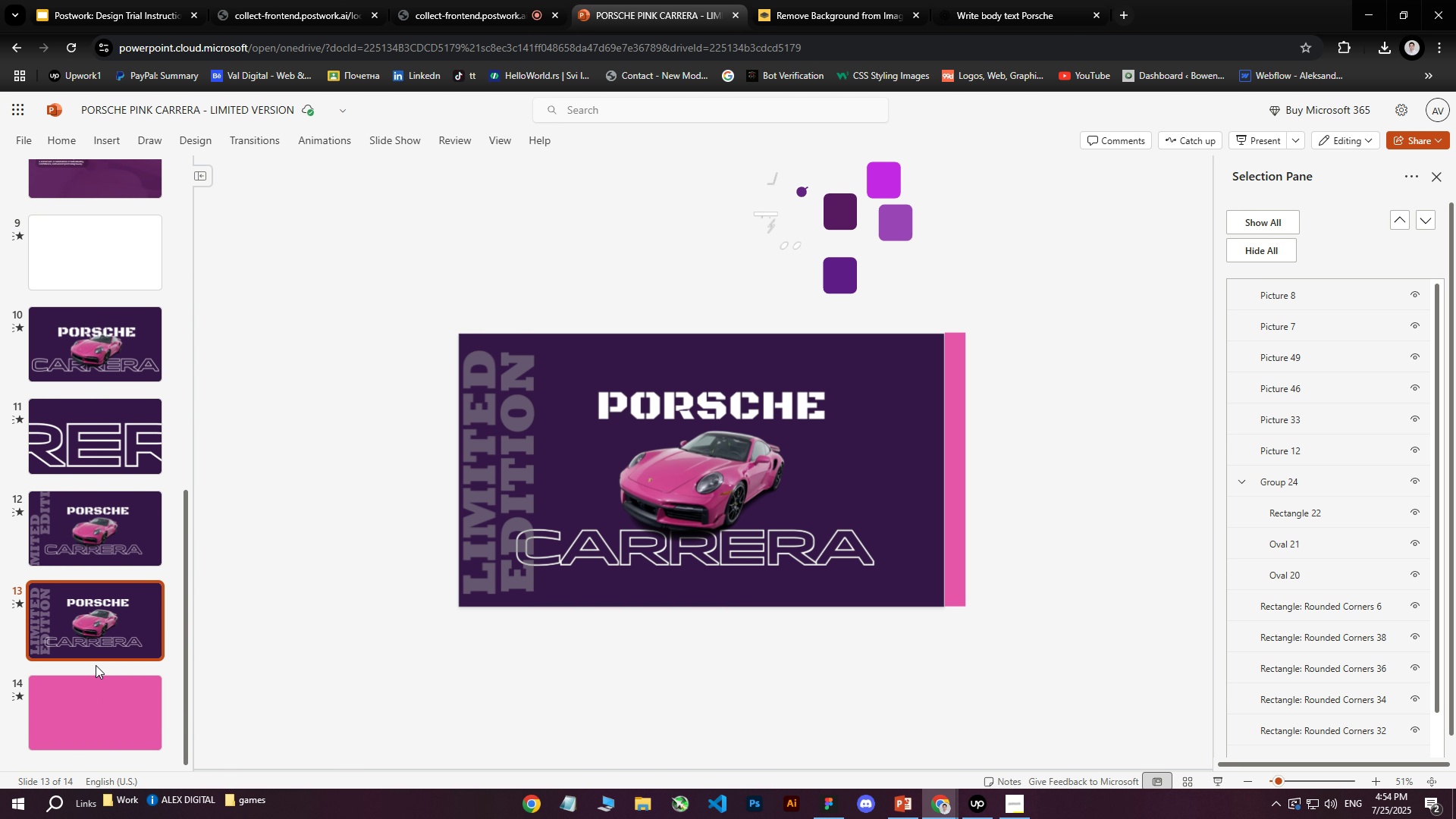 
left_click([404, 429])
 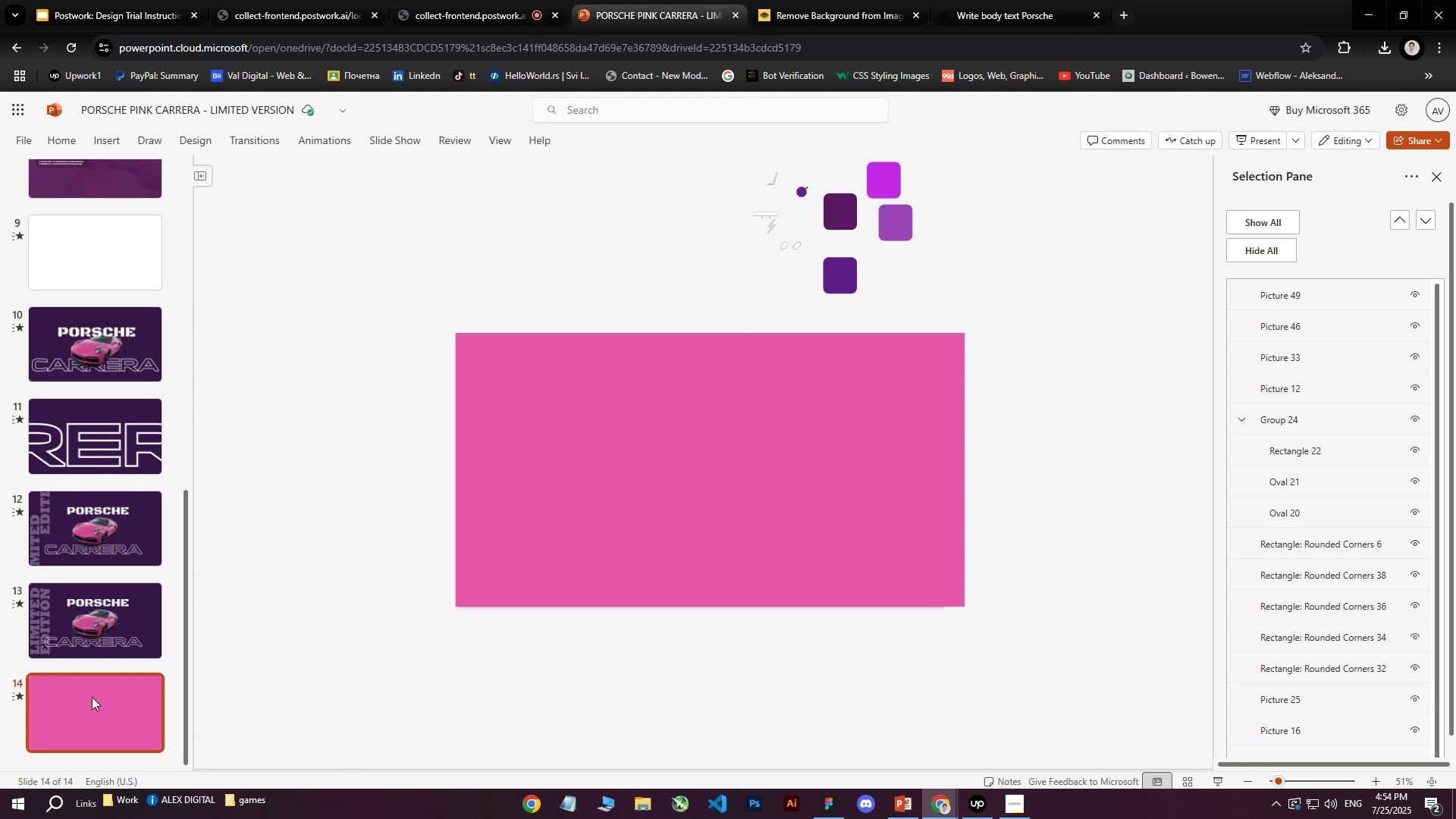 
left_click([81, 721])
 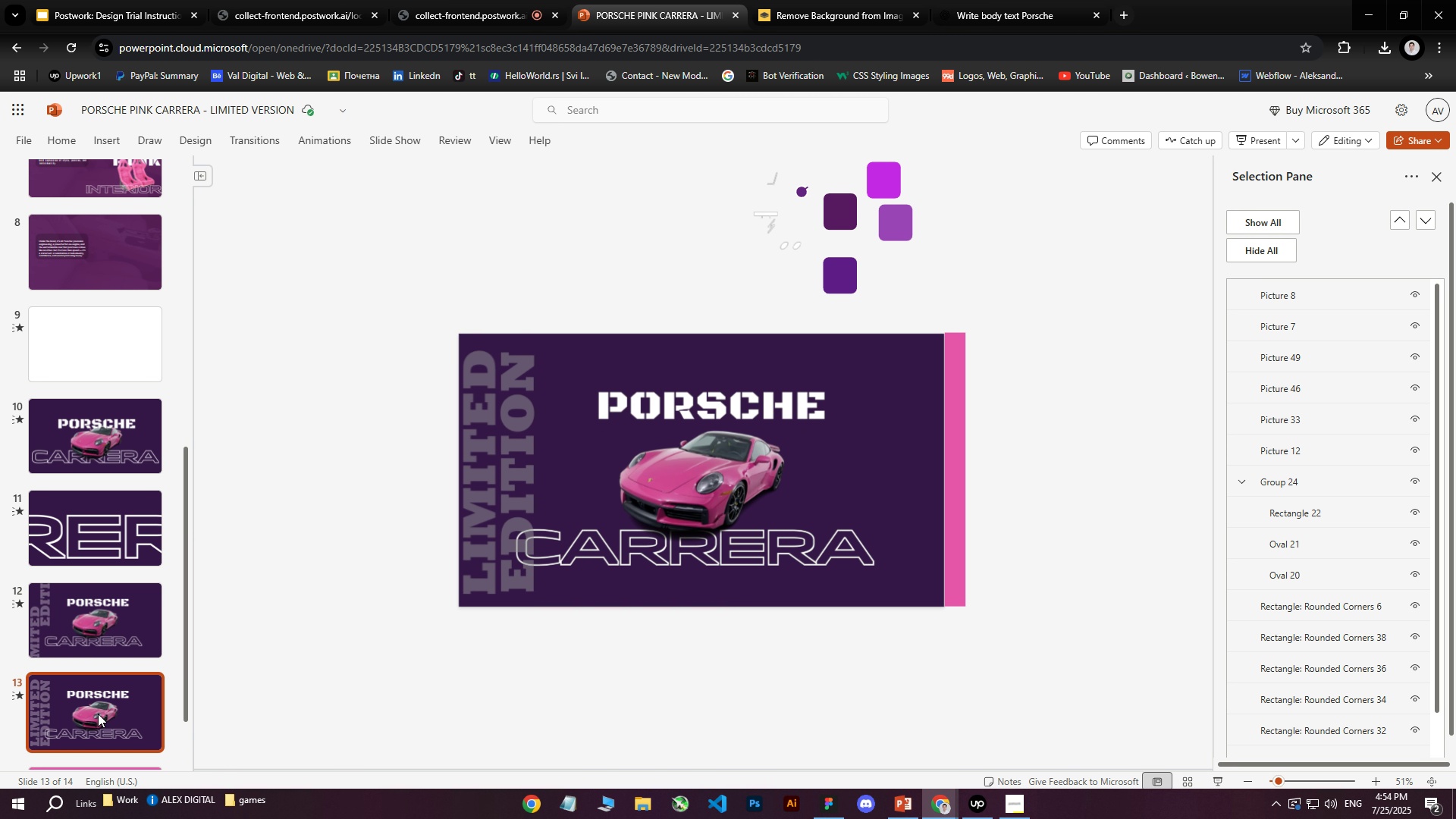 
scroll: coordinate [86, 616], scroll_direction: down, amount: 4.0
 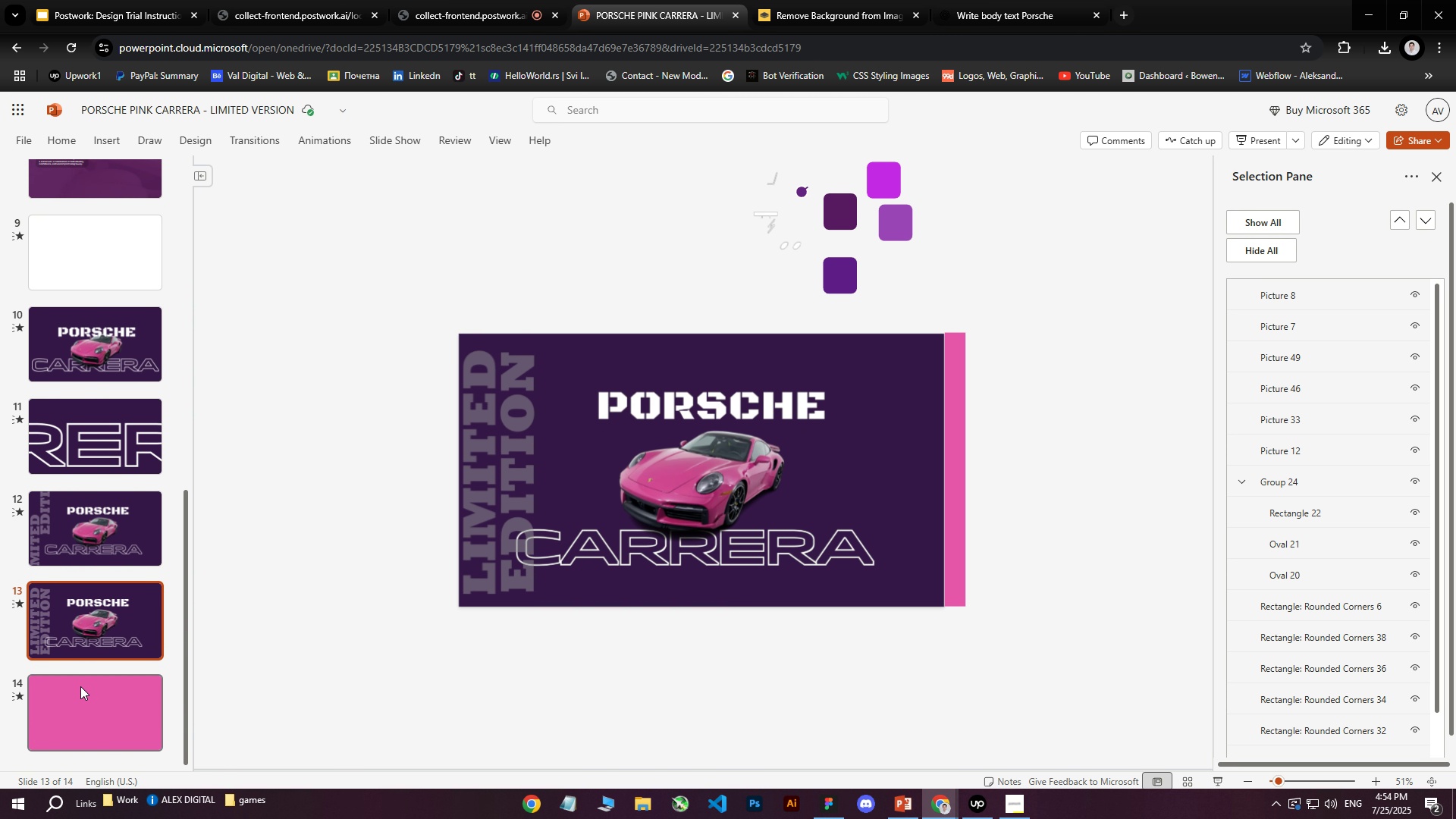 
left_click([80, 695])
 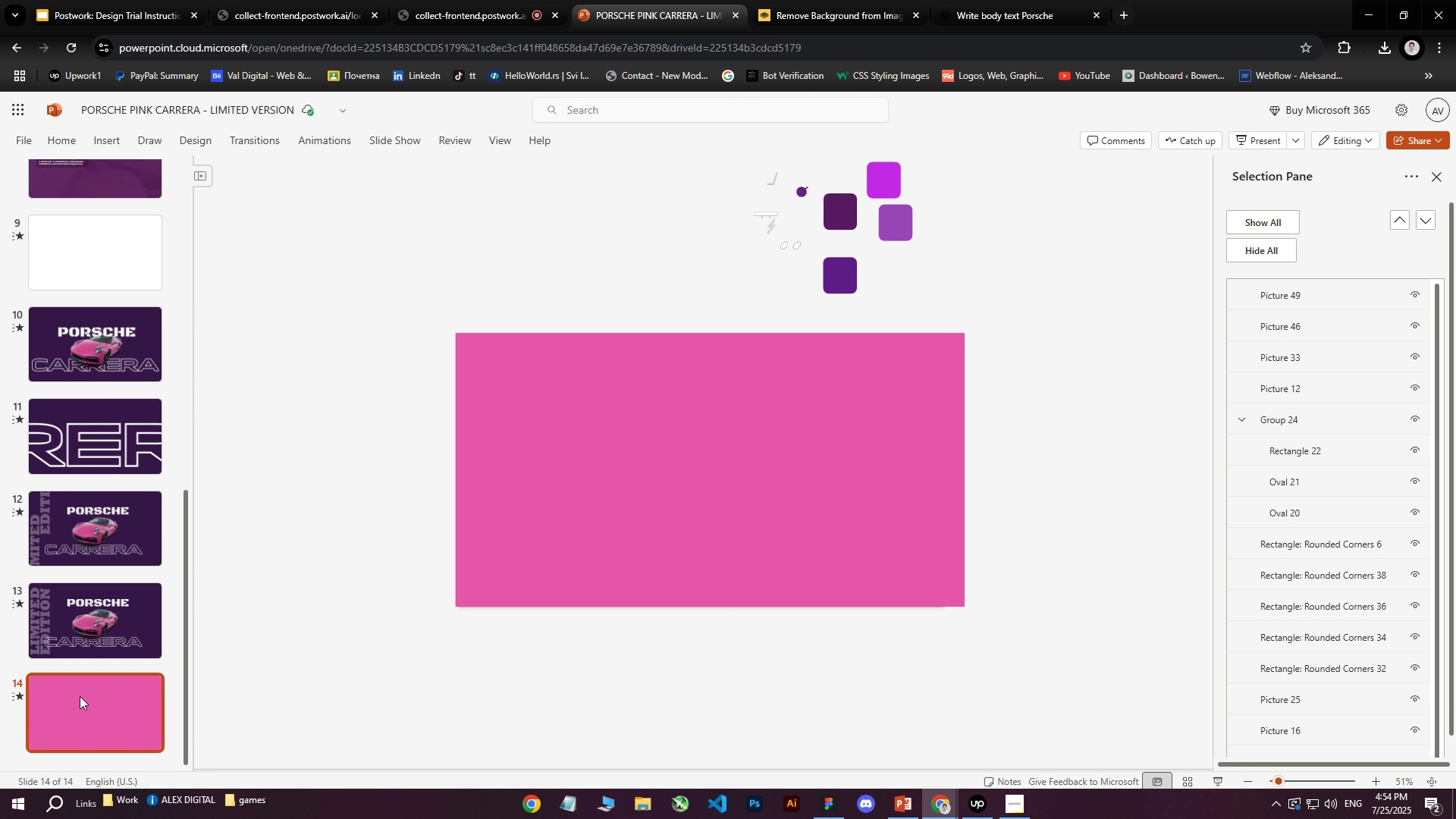 
mouse_move([112, 694])
 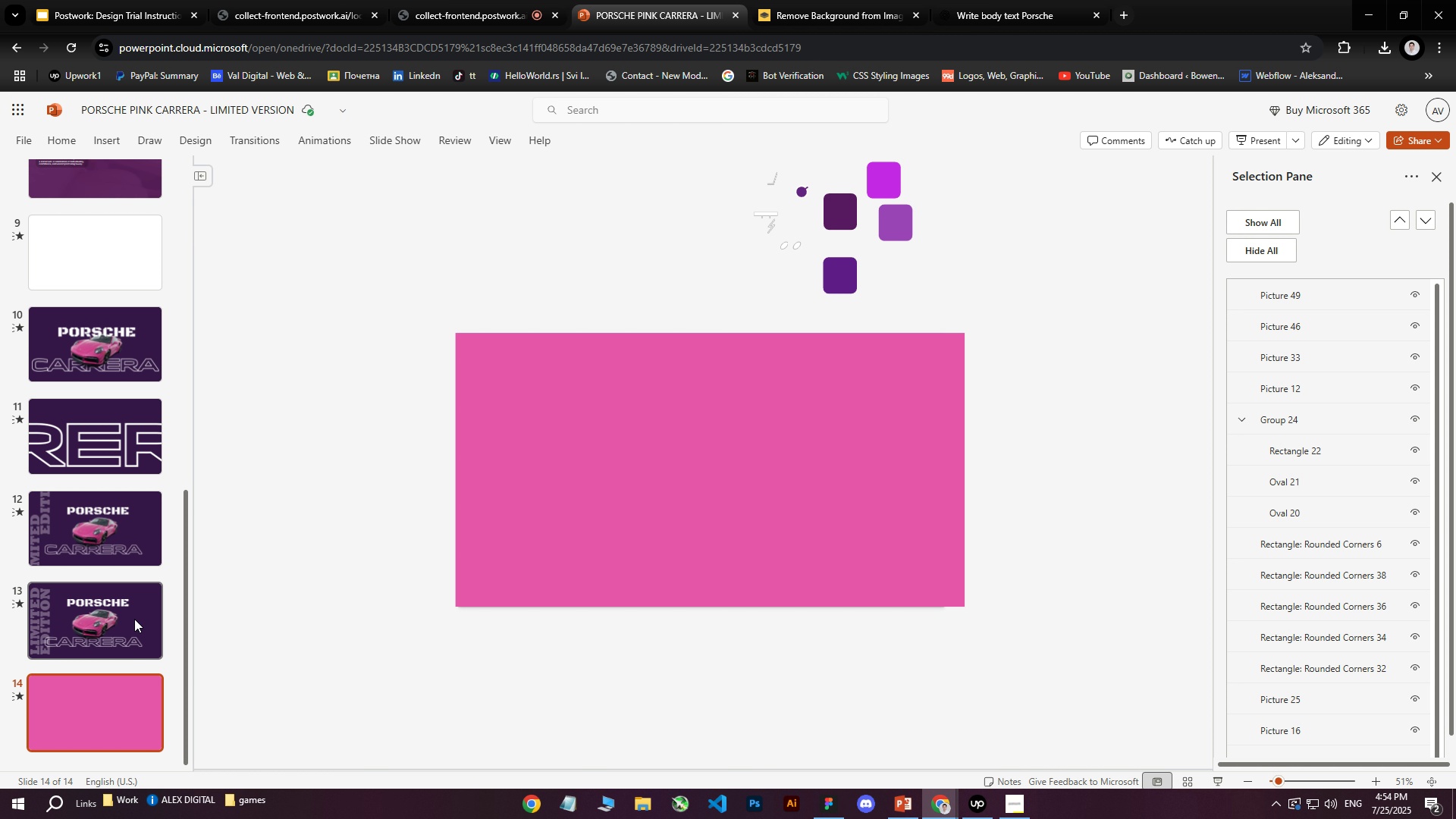 
left_click([134, 619])
 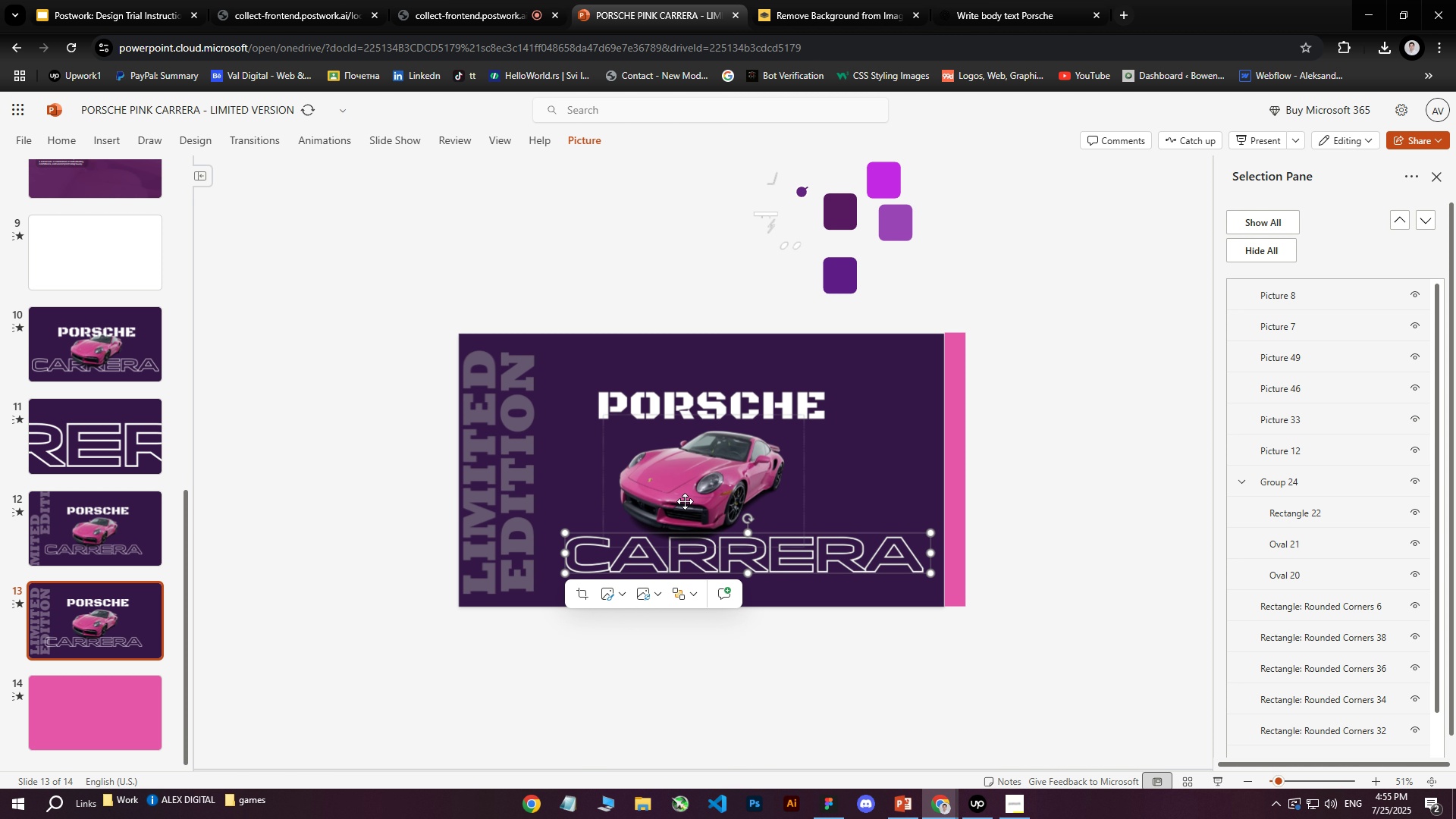 
wait(28.98)
 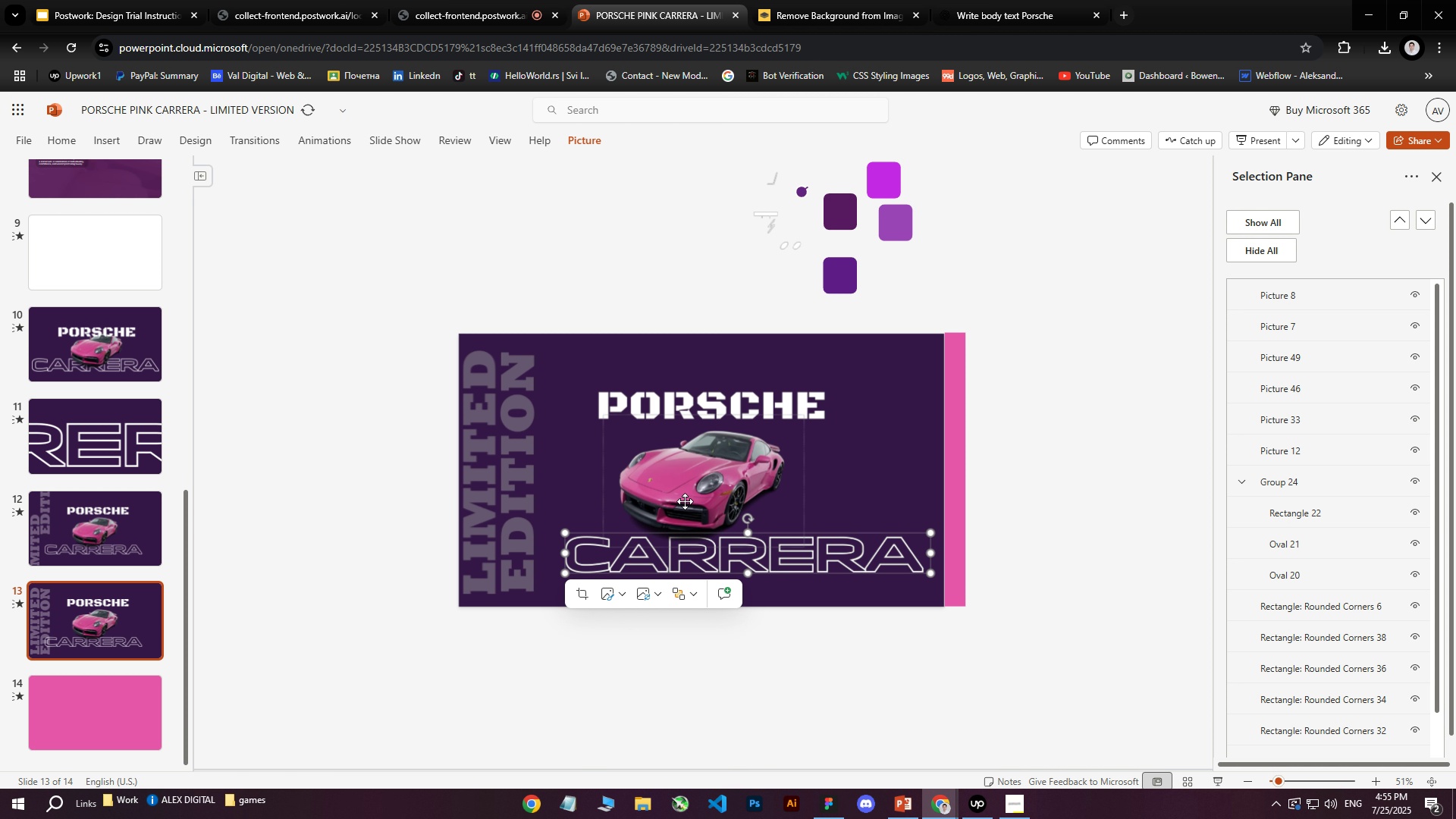 
double_click([599, 546])
 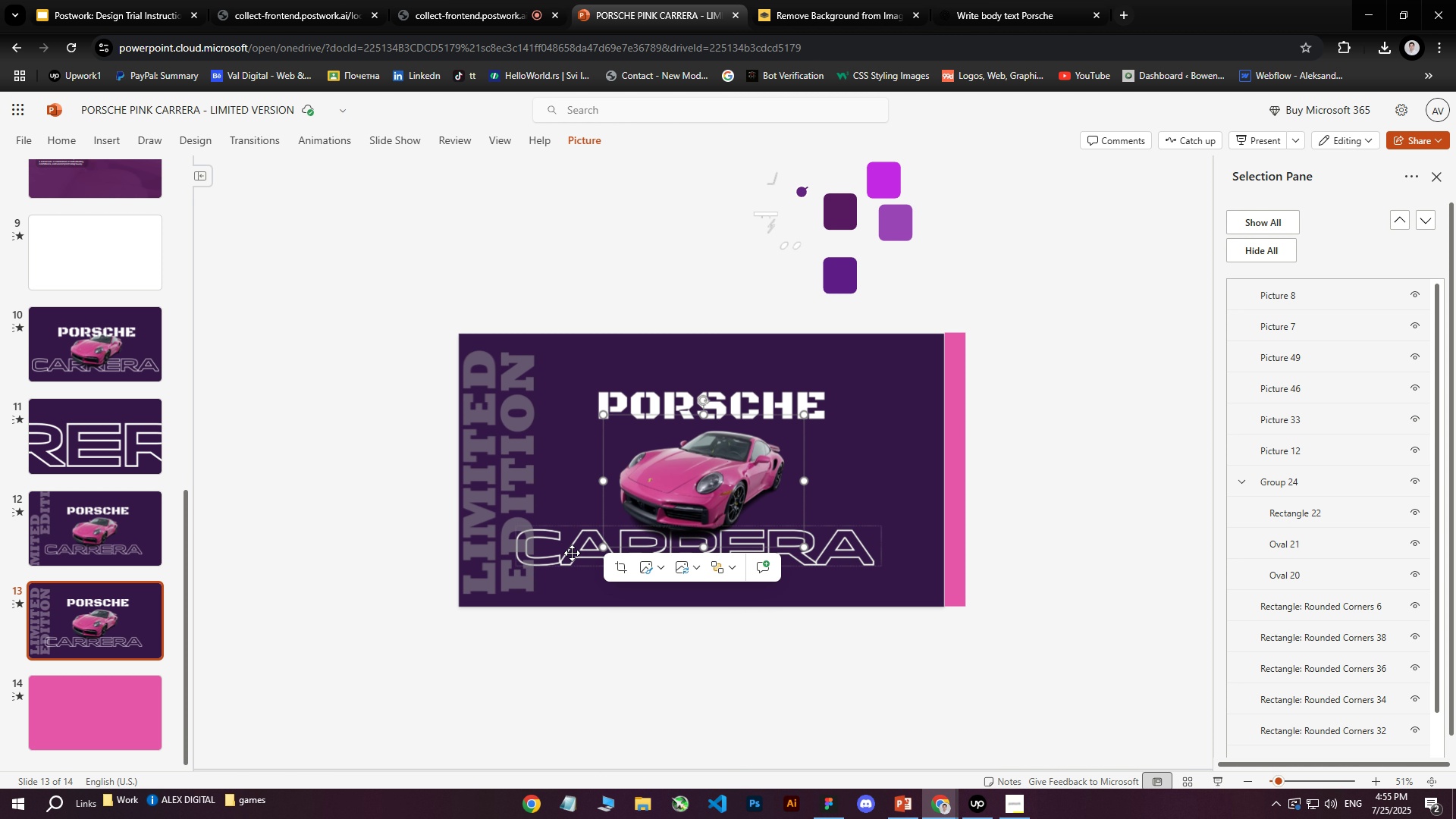 
triple_click([565, 554])
 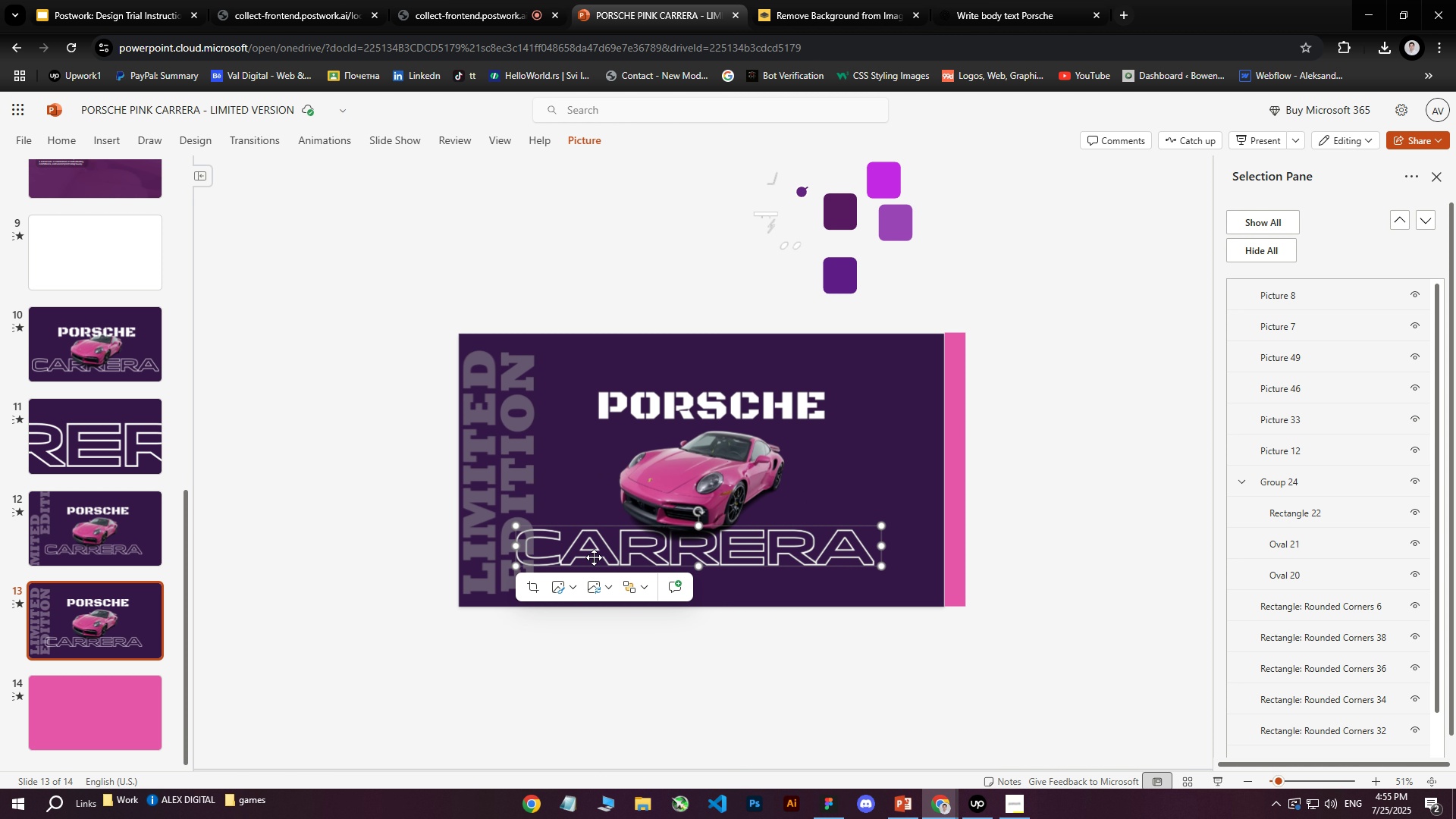 
left_click_drag(start_coordinate=[626, 557], to_coordinate=[675, 563])
 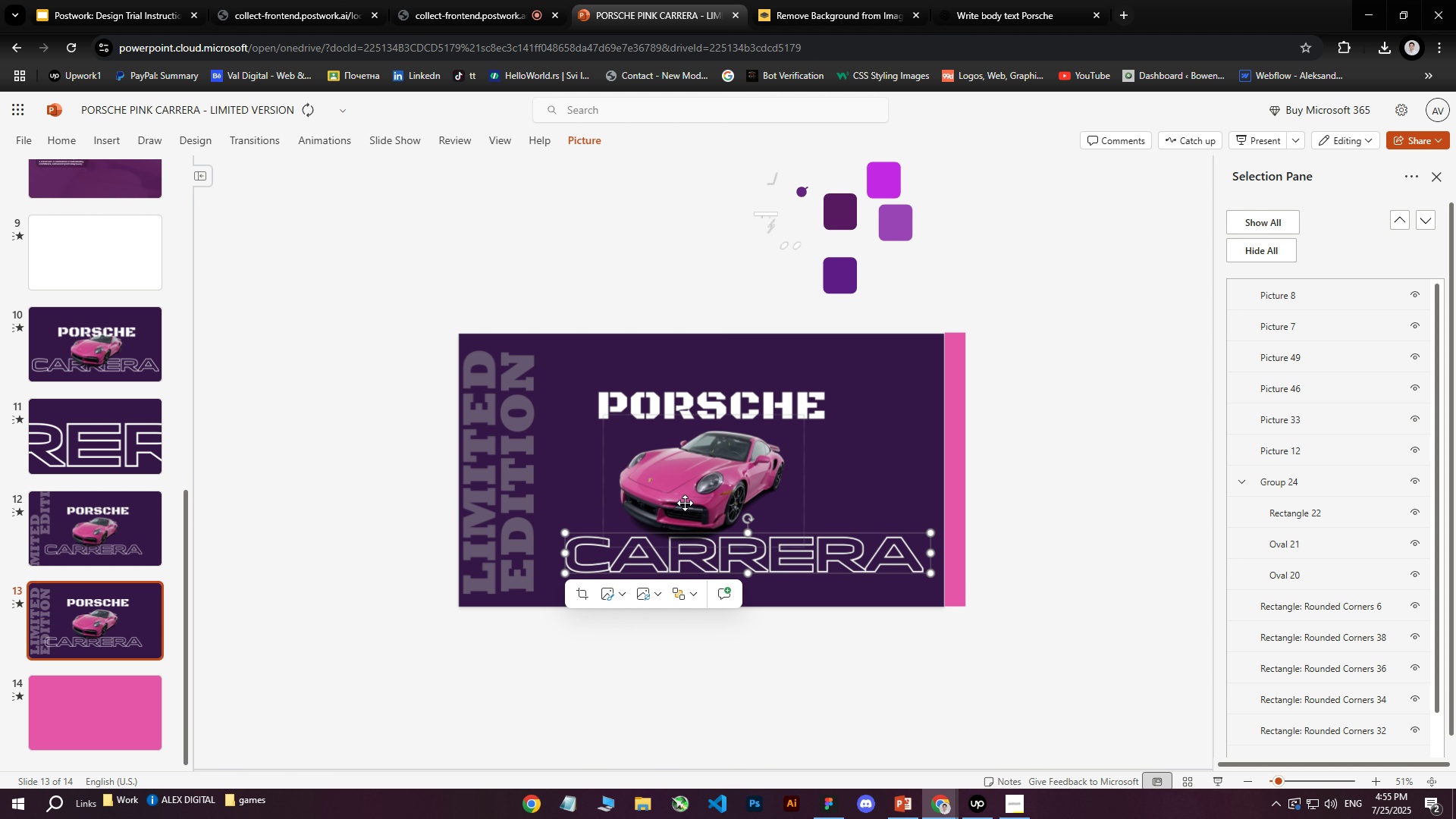 
left_click([685, 501])
 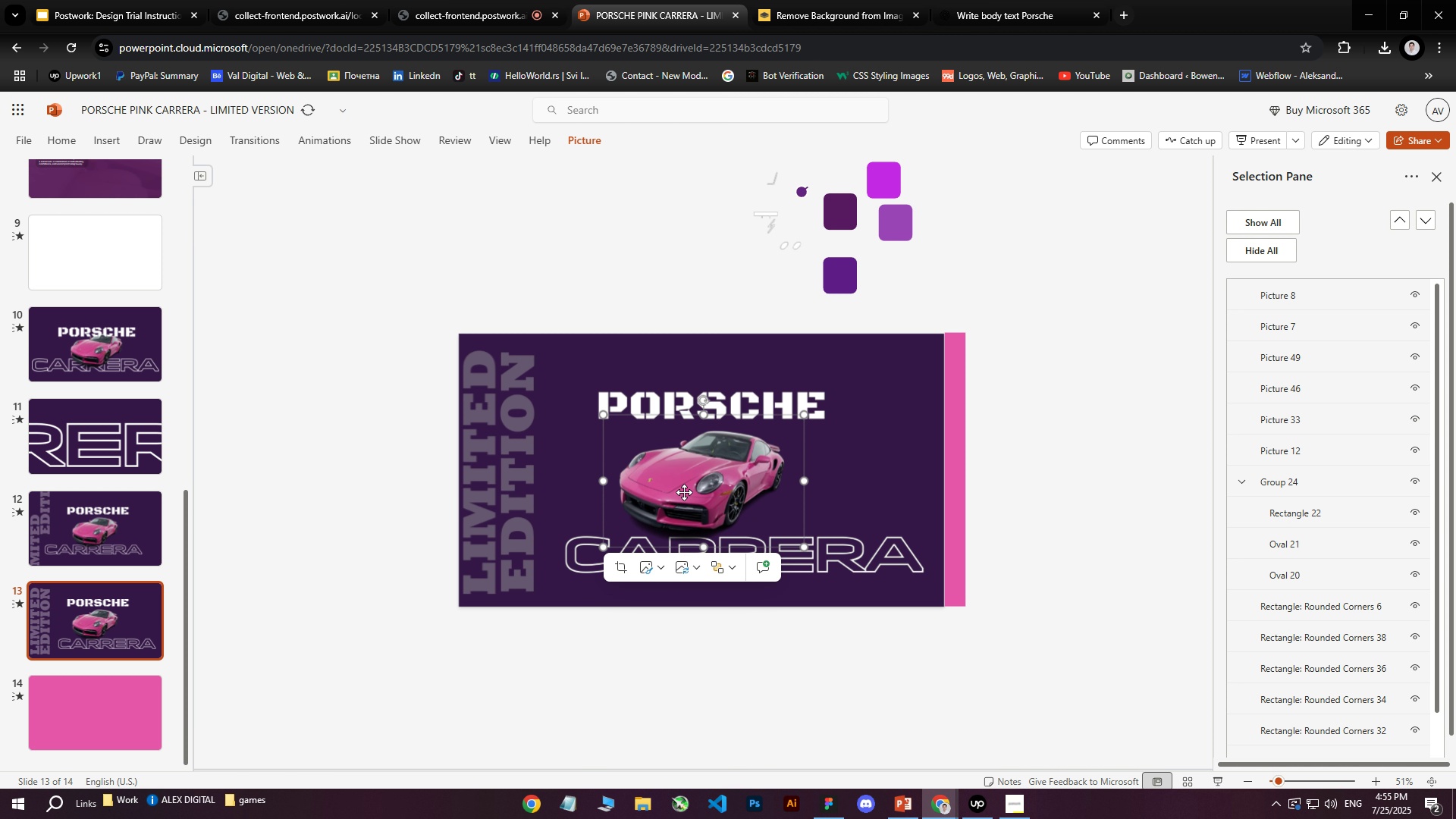 
left_click_drag(start_coordinate=[688, 471], to_coordinate=[720, 489])
 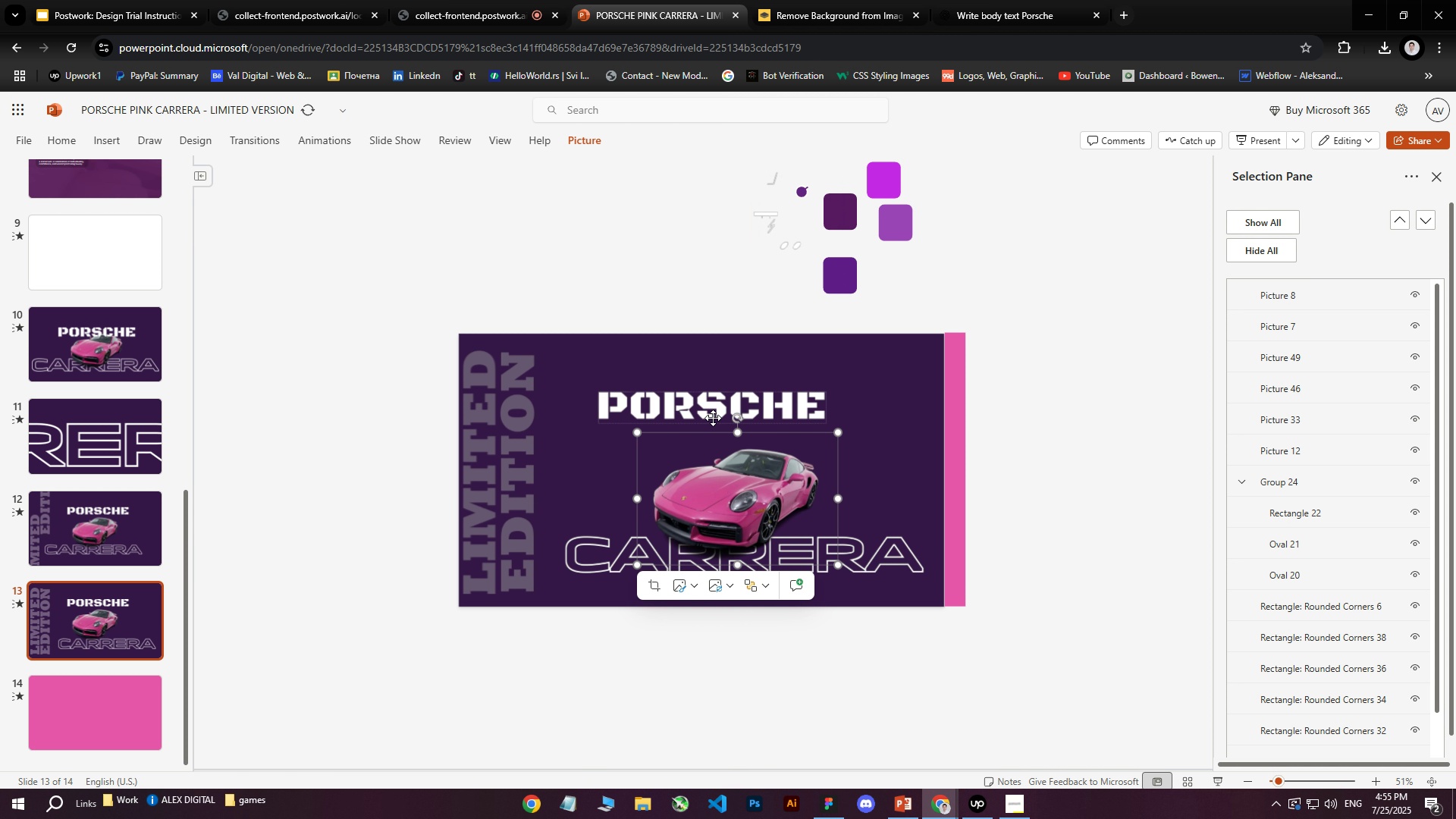 
left_click([701, 409])
 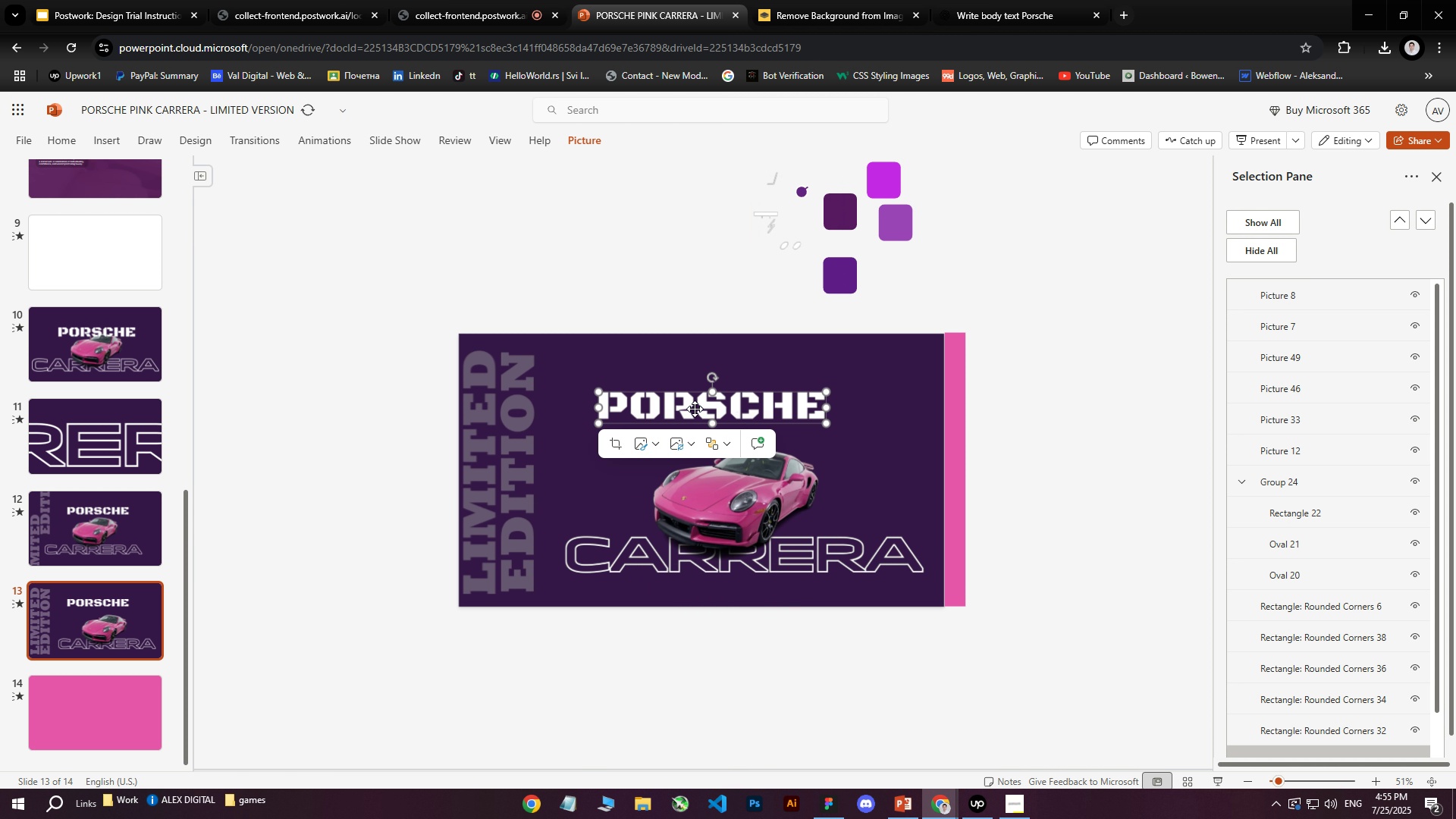 
left_click_drag(start_coordinate=[693, 409], to_coordinate=[720, 444])
 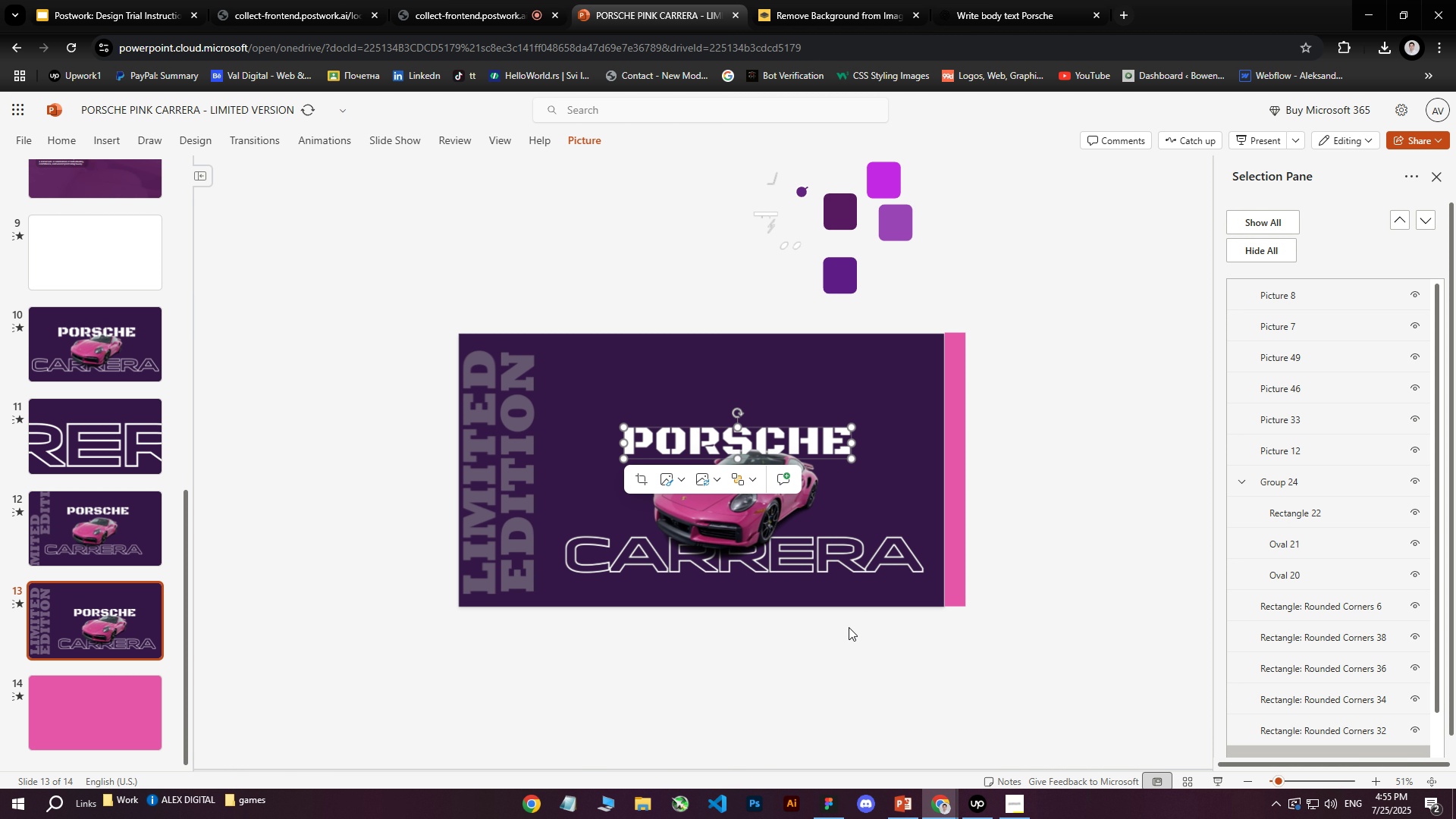 
left_click_drag(start_coordinate=[871, 644], to_coordinate=[671, 401])
 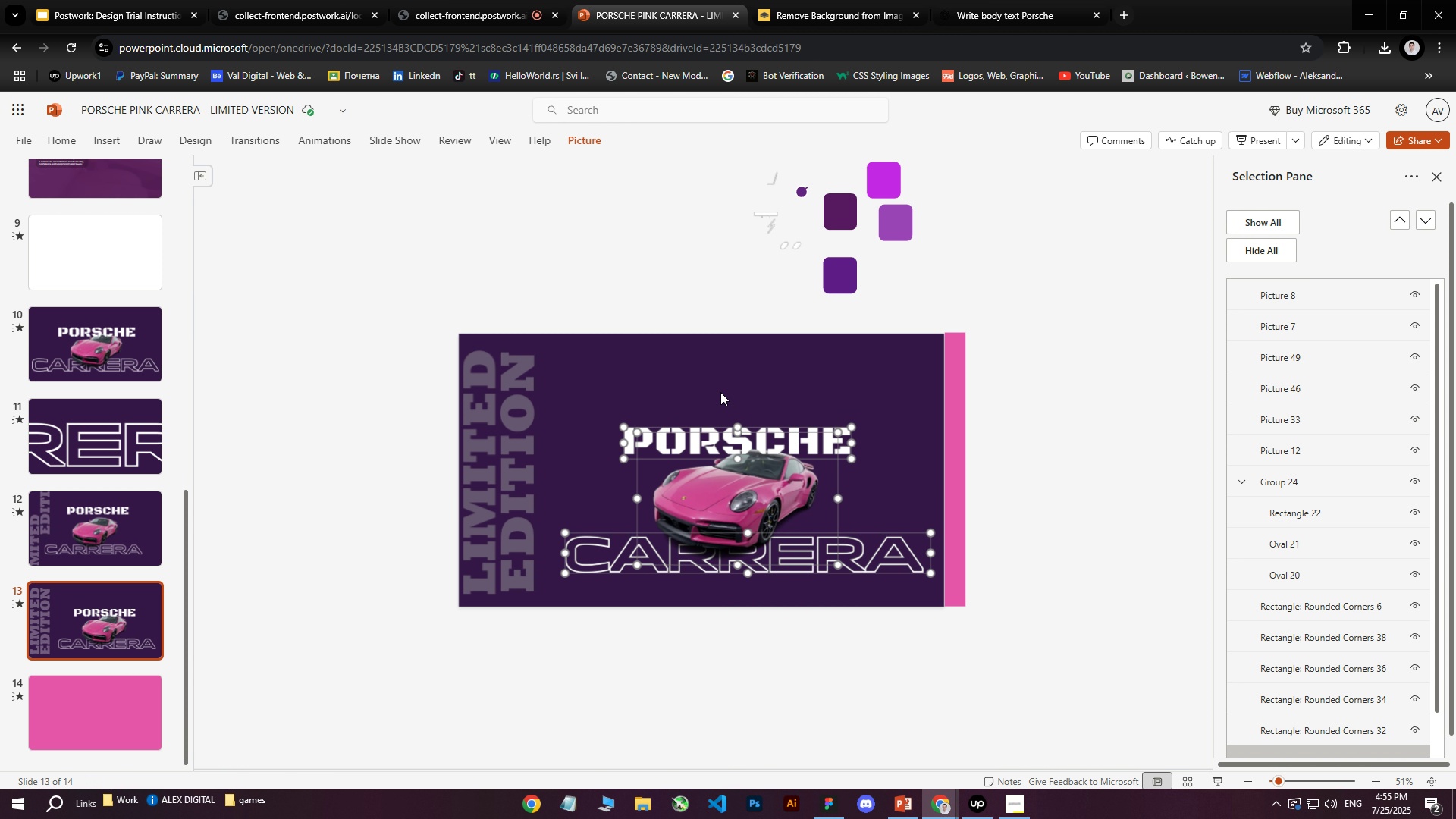 
left_click([618, 273])
 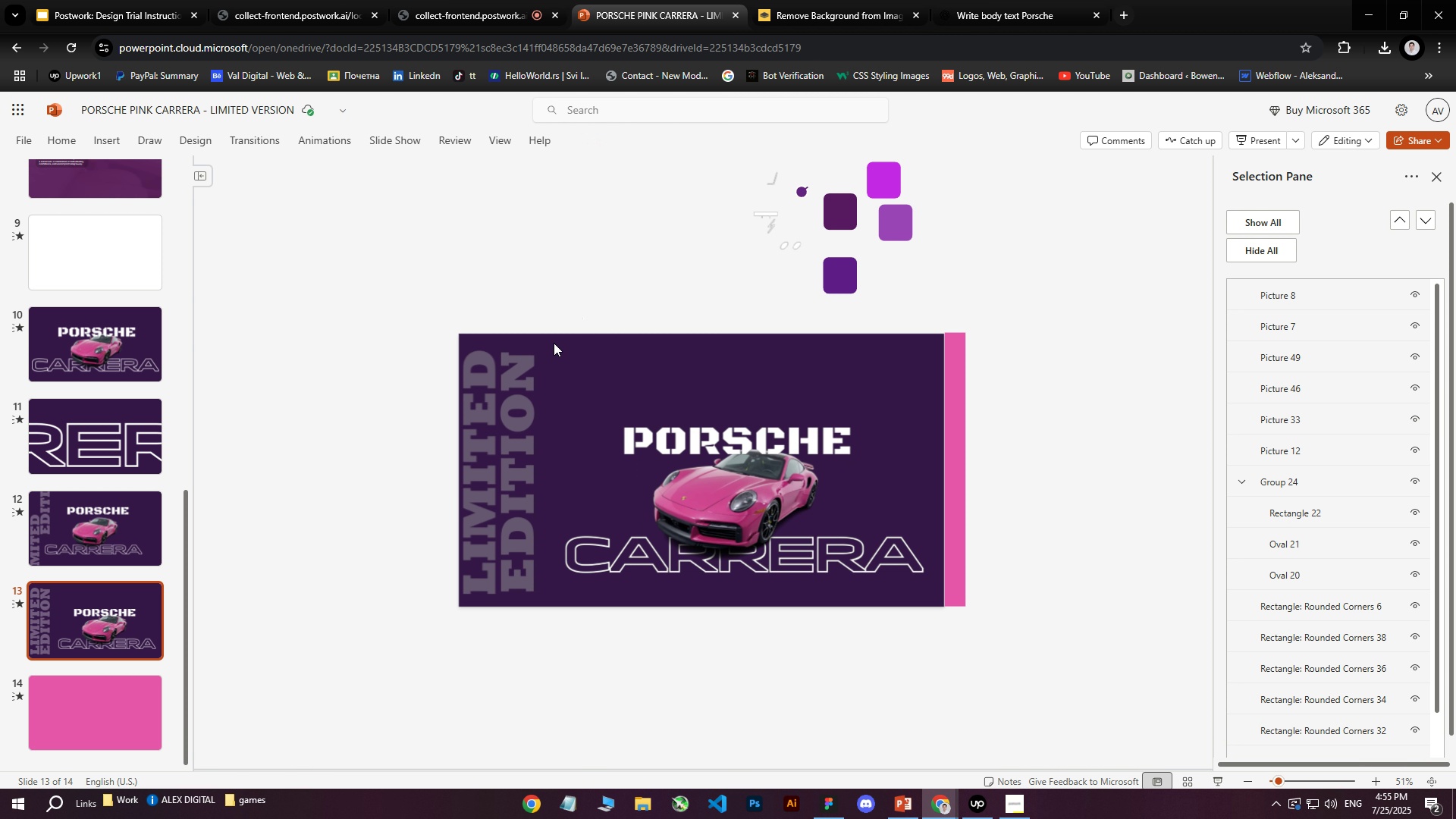 
wait(7.36)
 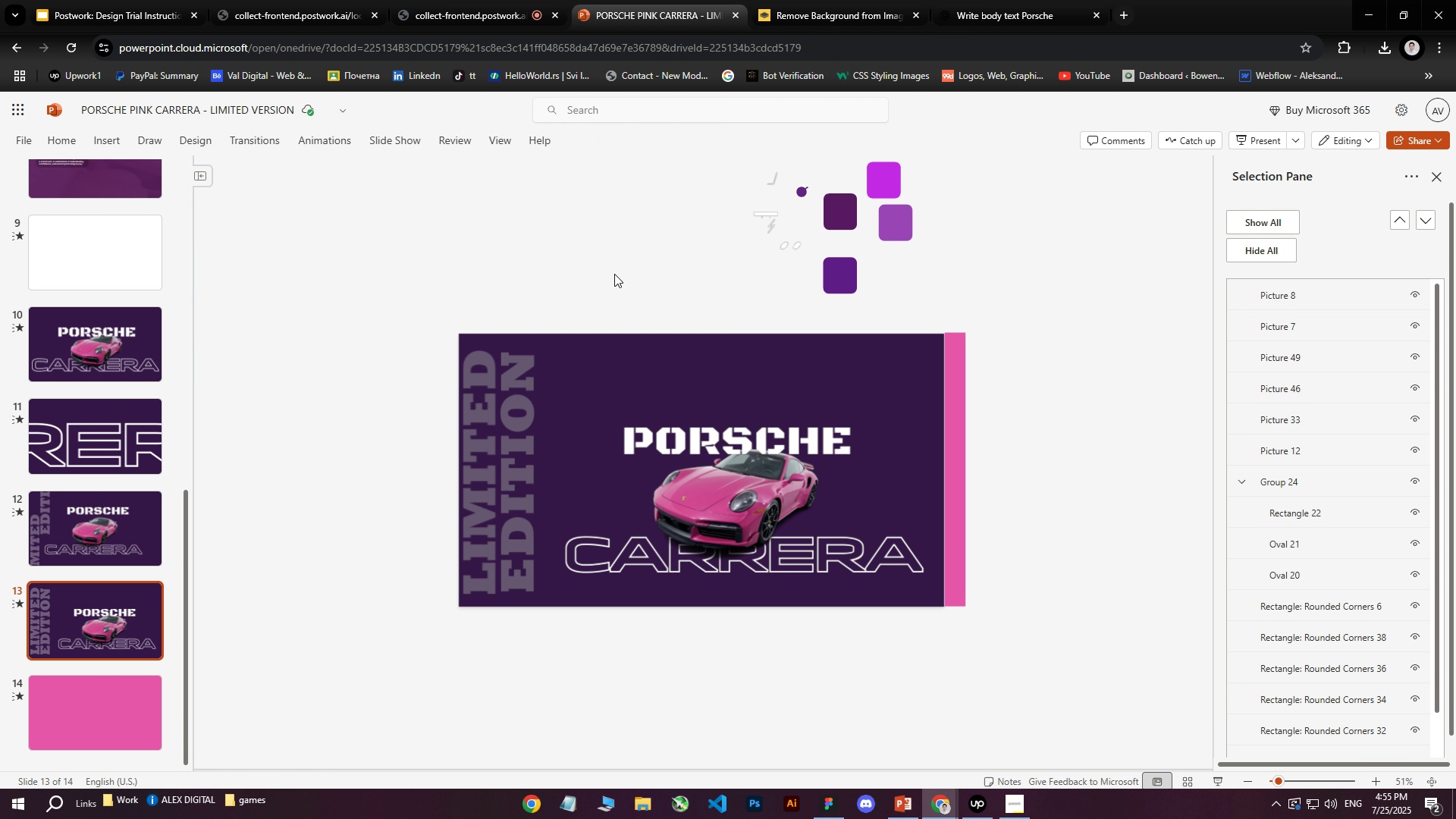 
scroll: coordinate [90, 613], scroll_direction: down, amount: 2.0
 